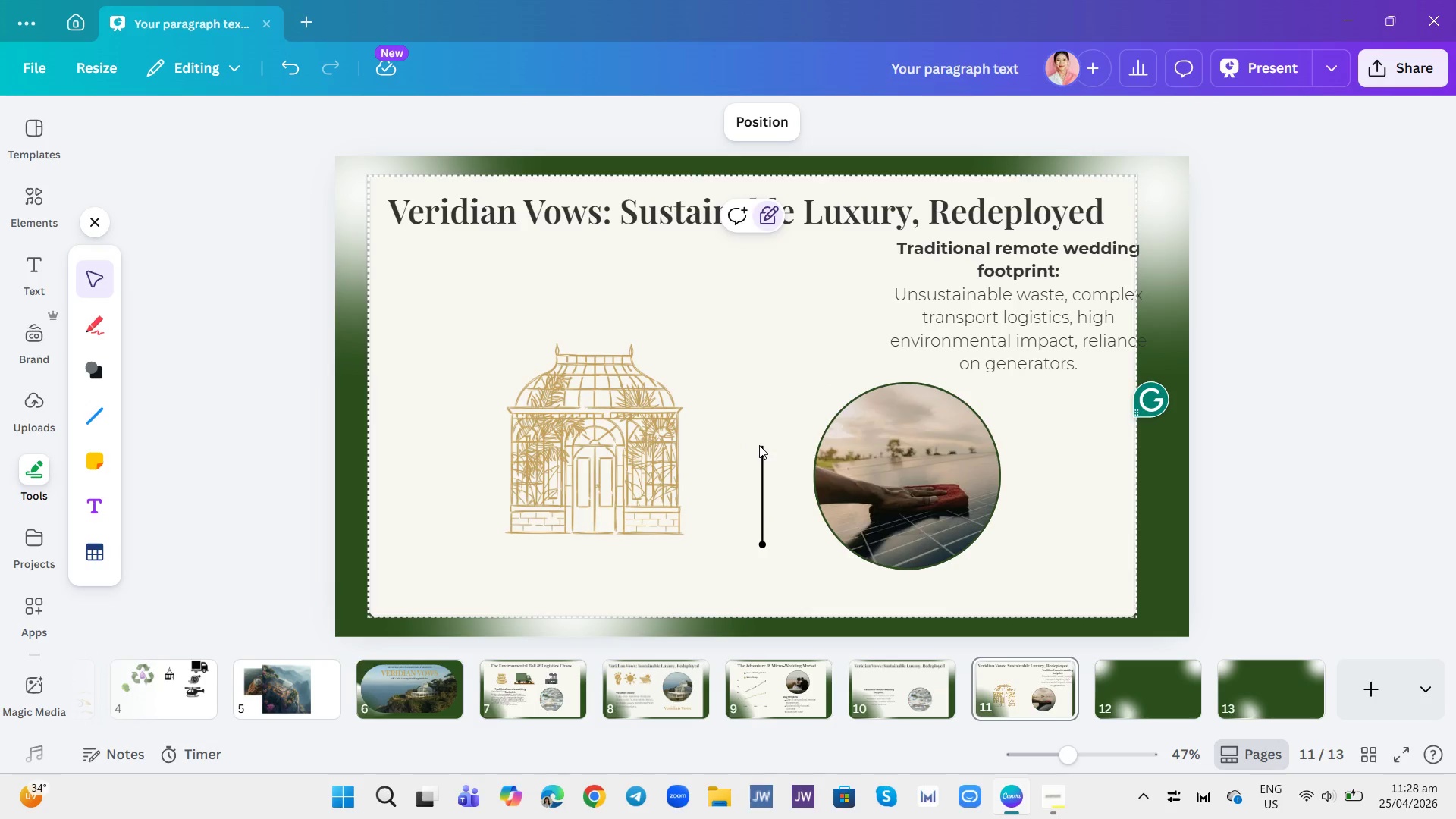 
left_click([759, 445])
 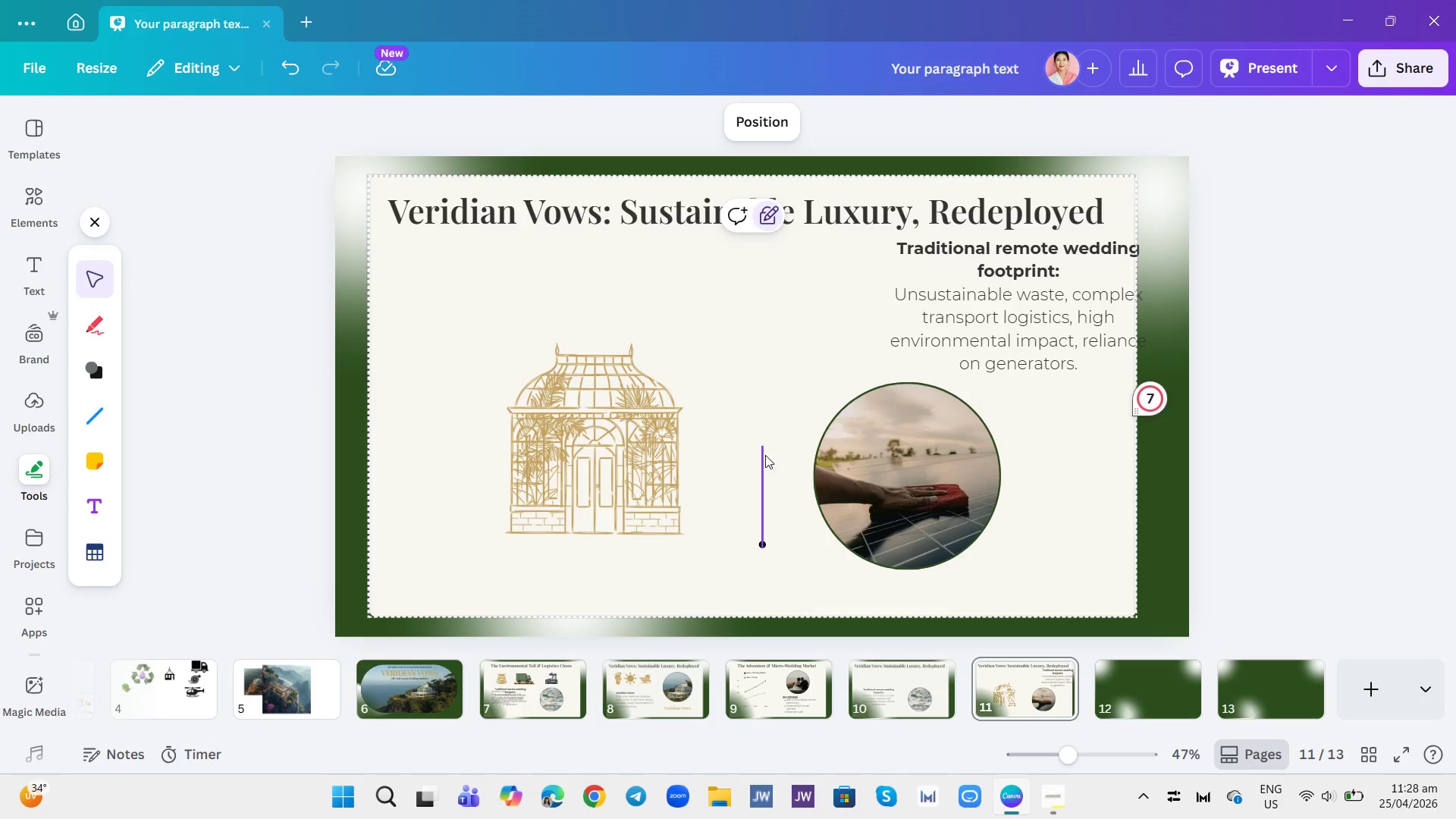 
left_click([765, 455])
 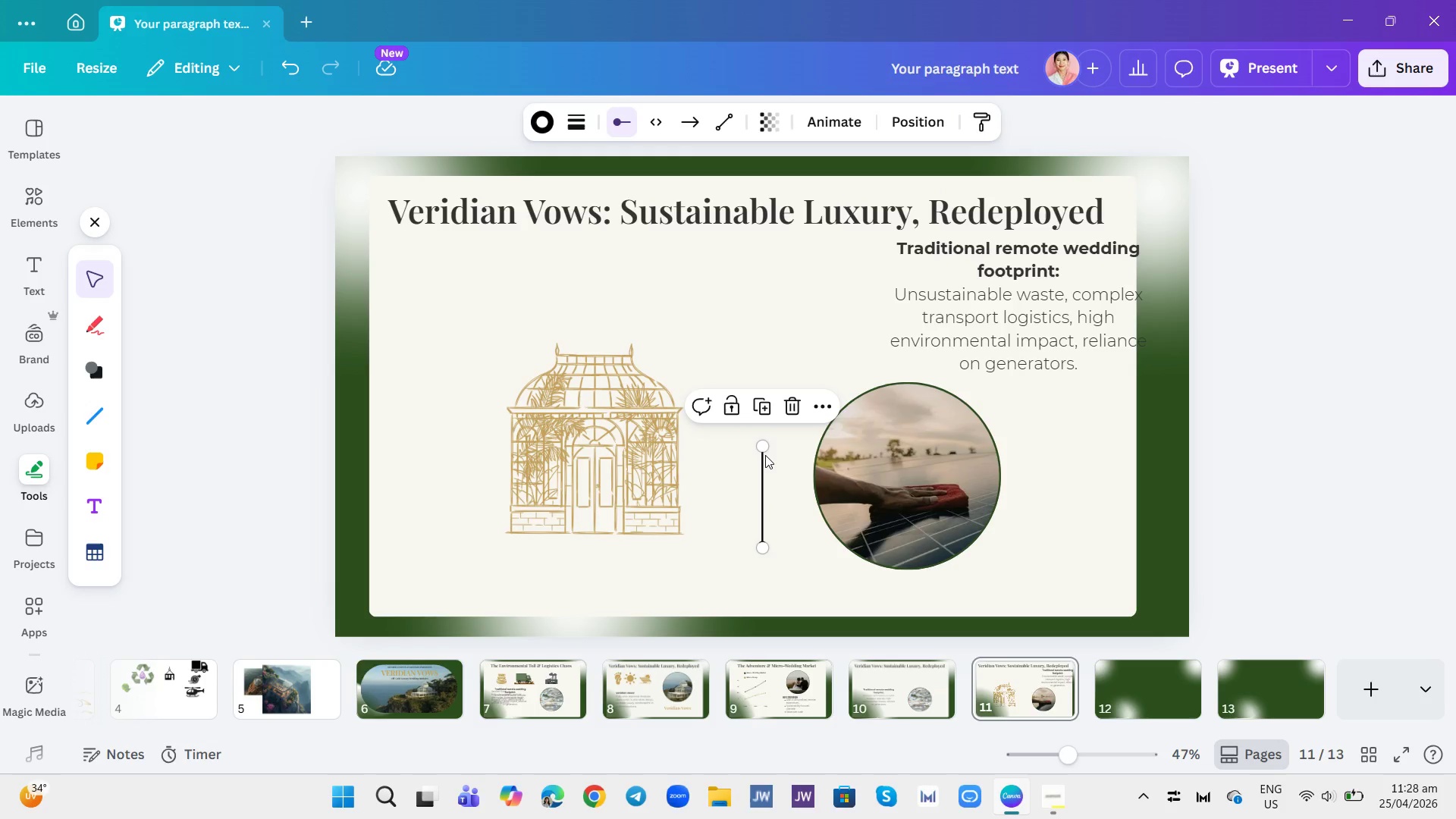 
left_click_drag(start_coordinate=[765, 455], to_coordinate=[723, 434])
 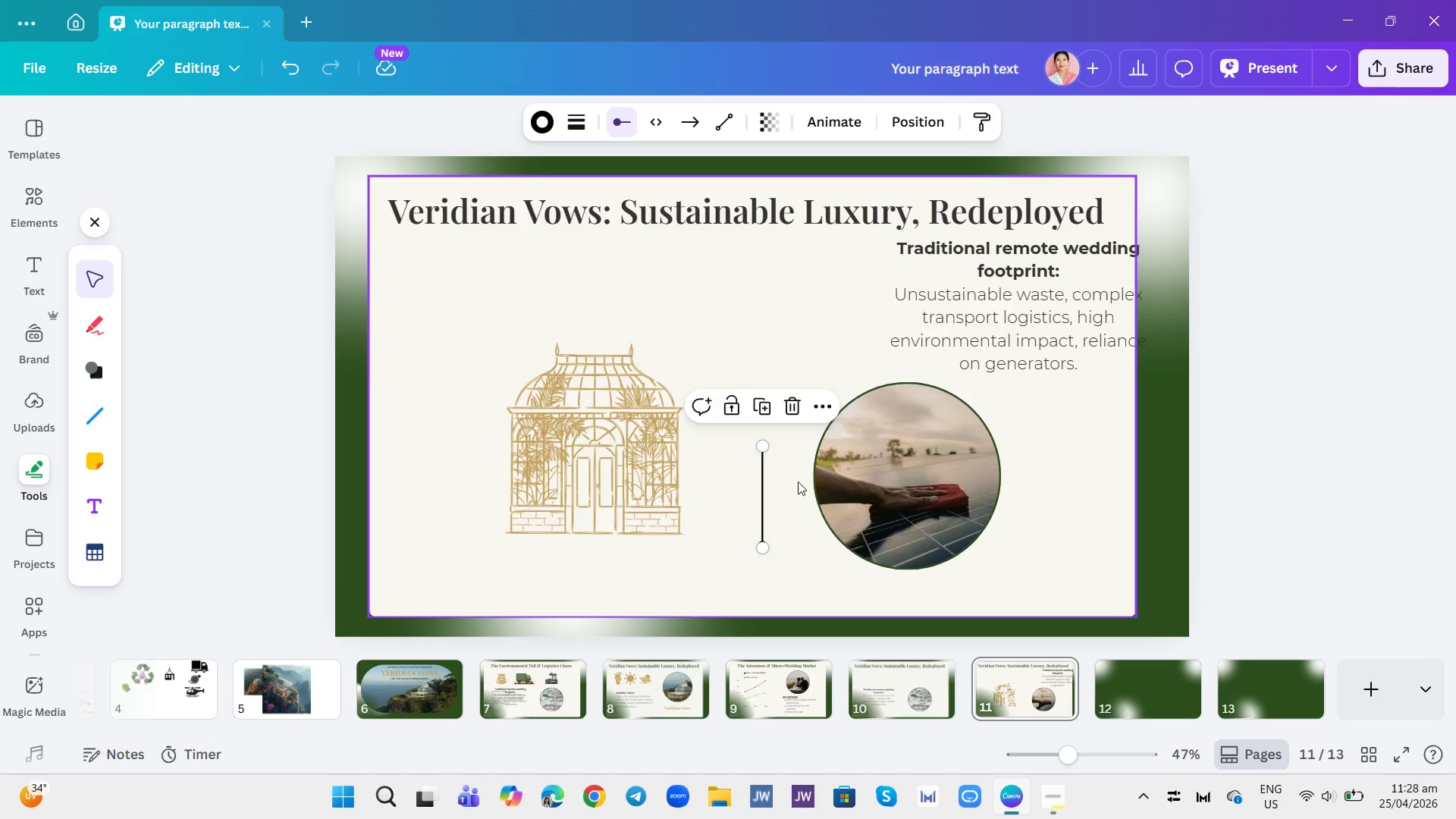 
right_click([781, 517])
 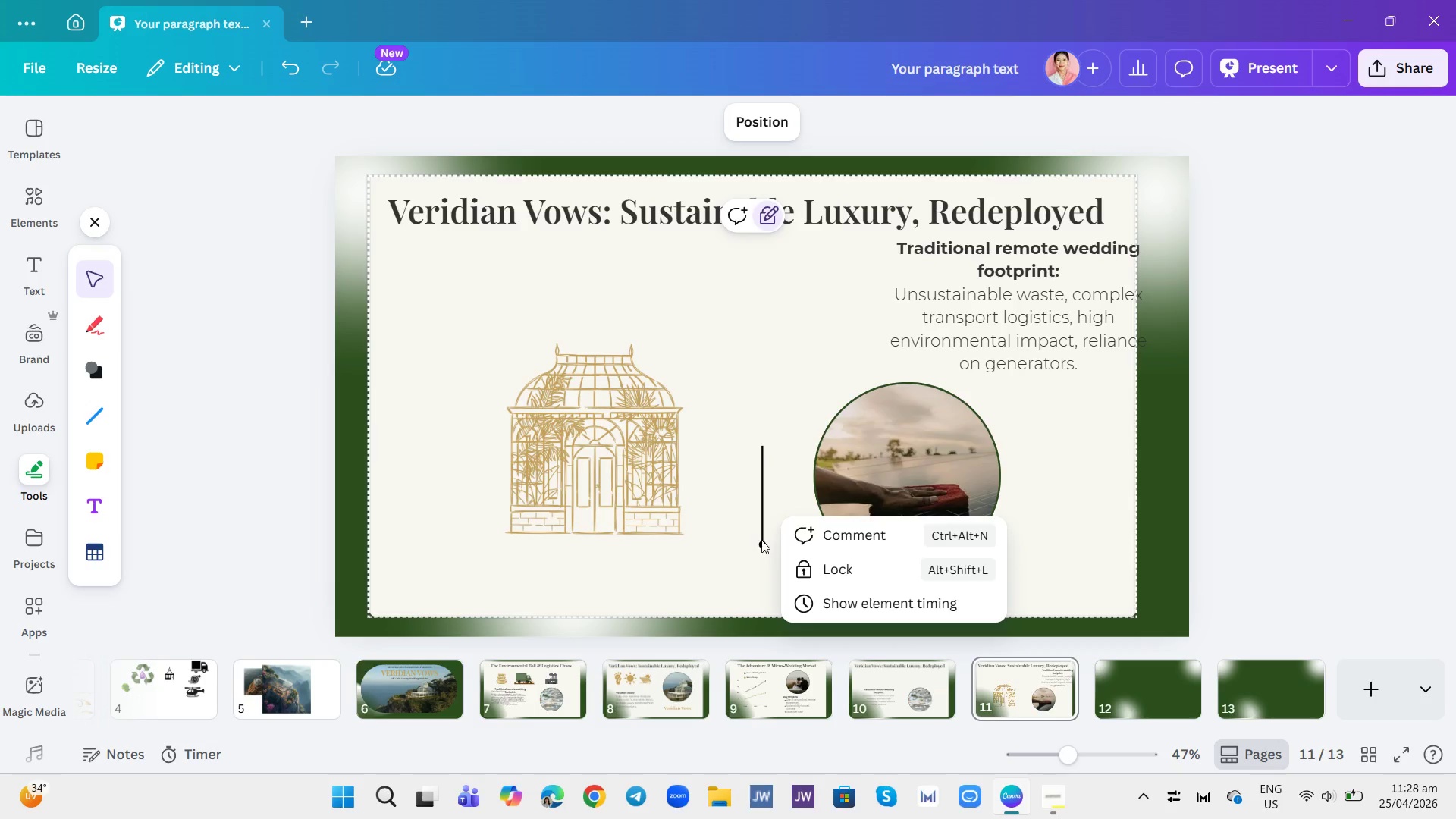 
left_click([763, 540])
 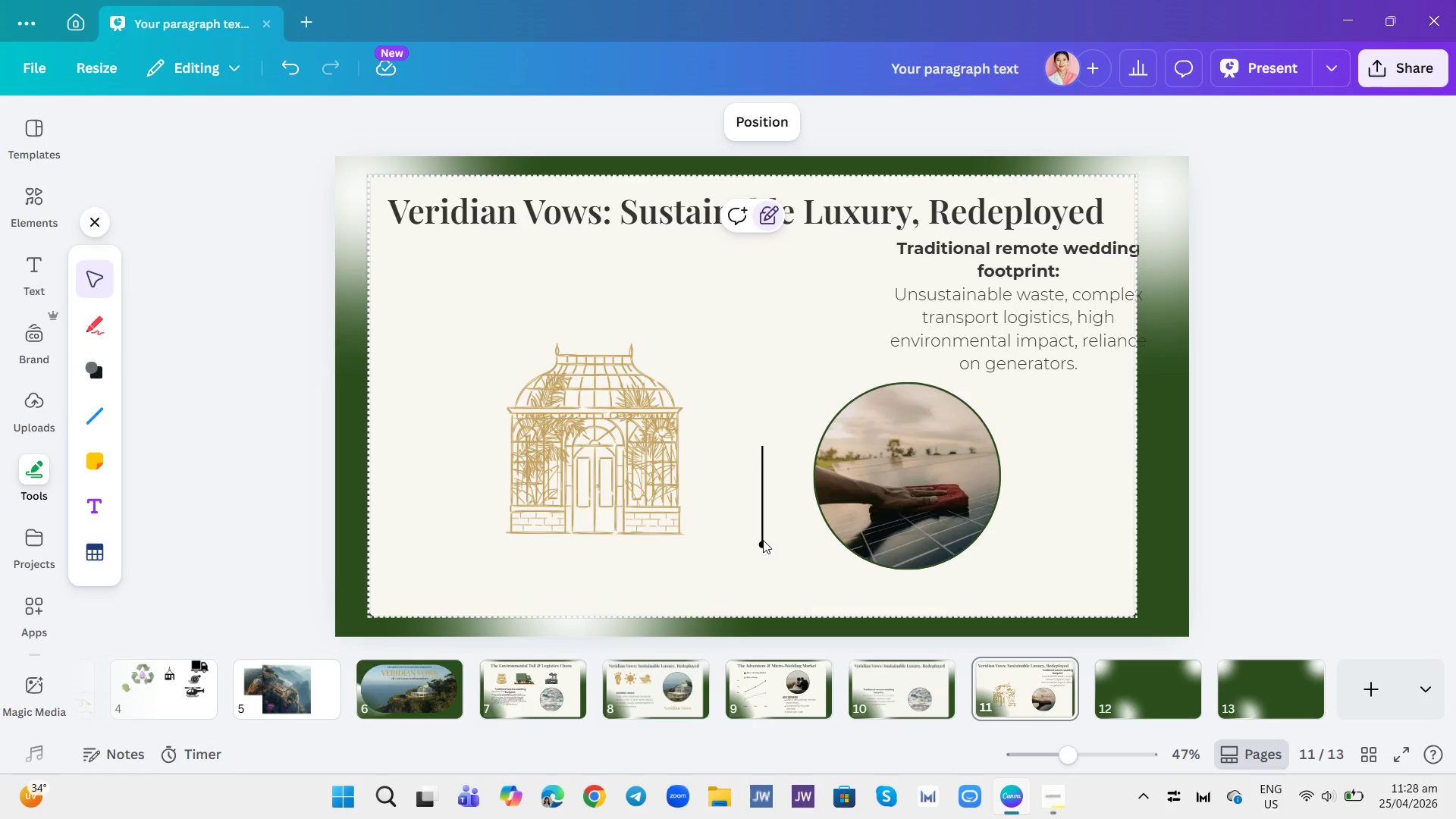 
left_click([763, 540])
 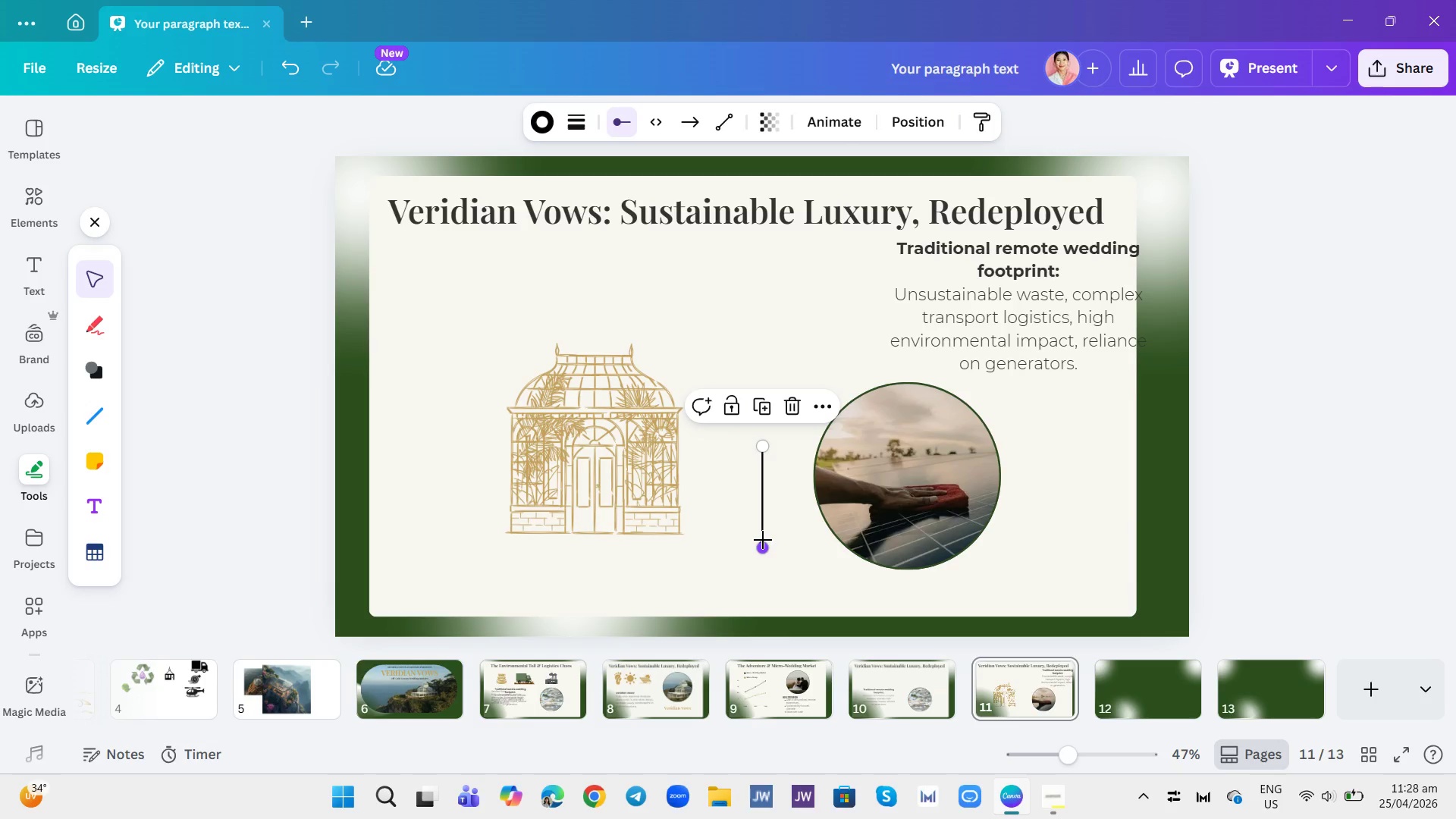 
left_click_drag(start_coordinate=[763, 540], to_coordinate=[722, 437])
 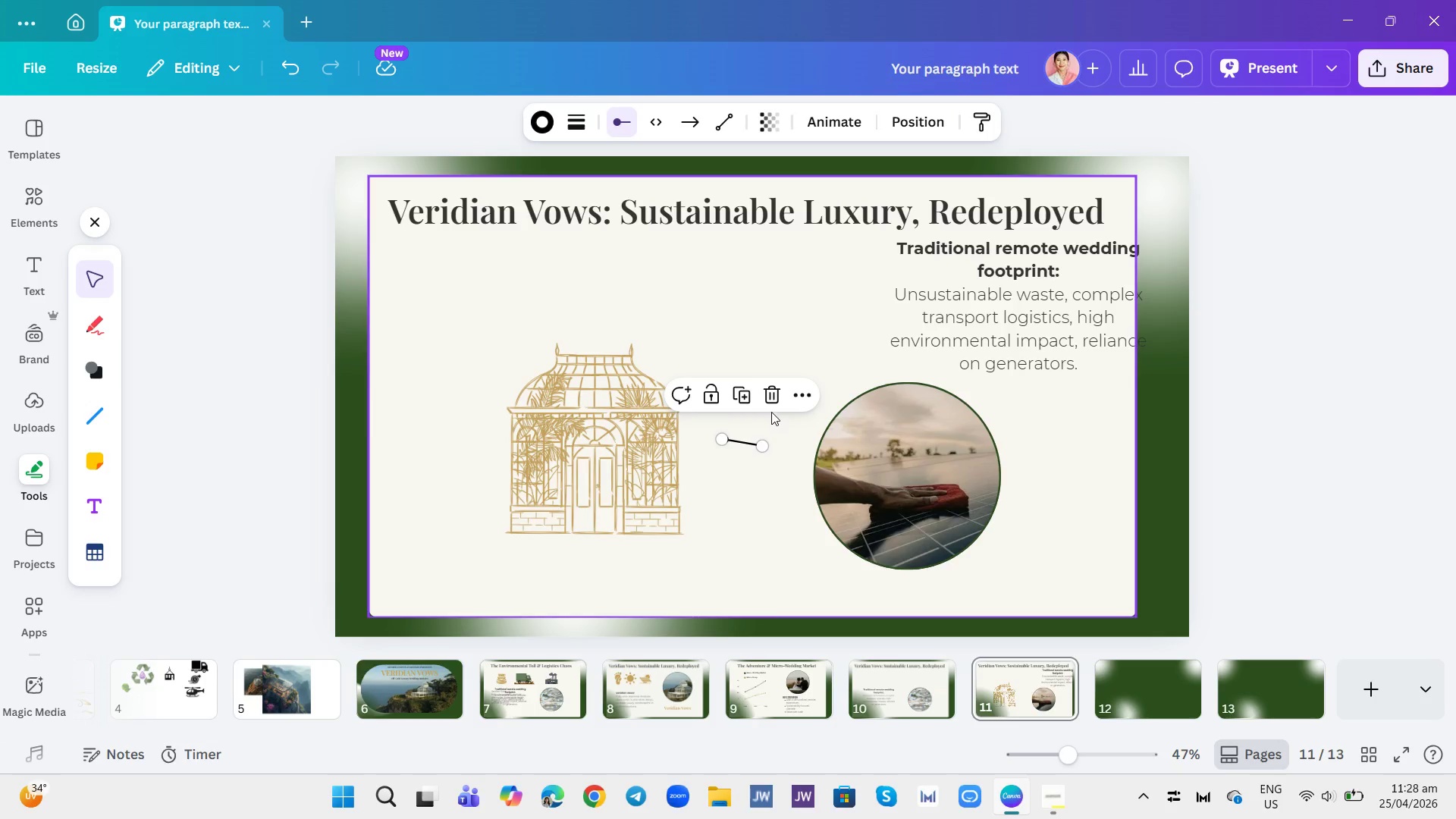 
left_click([767, 392])
 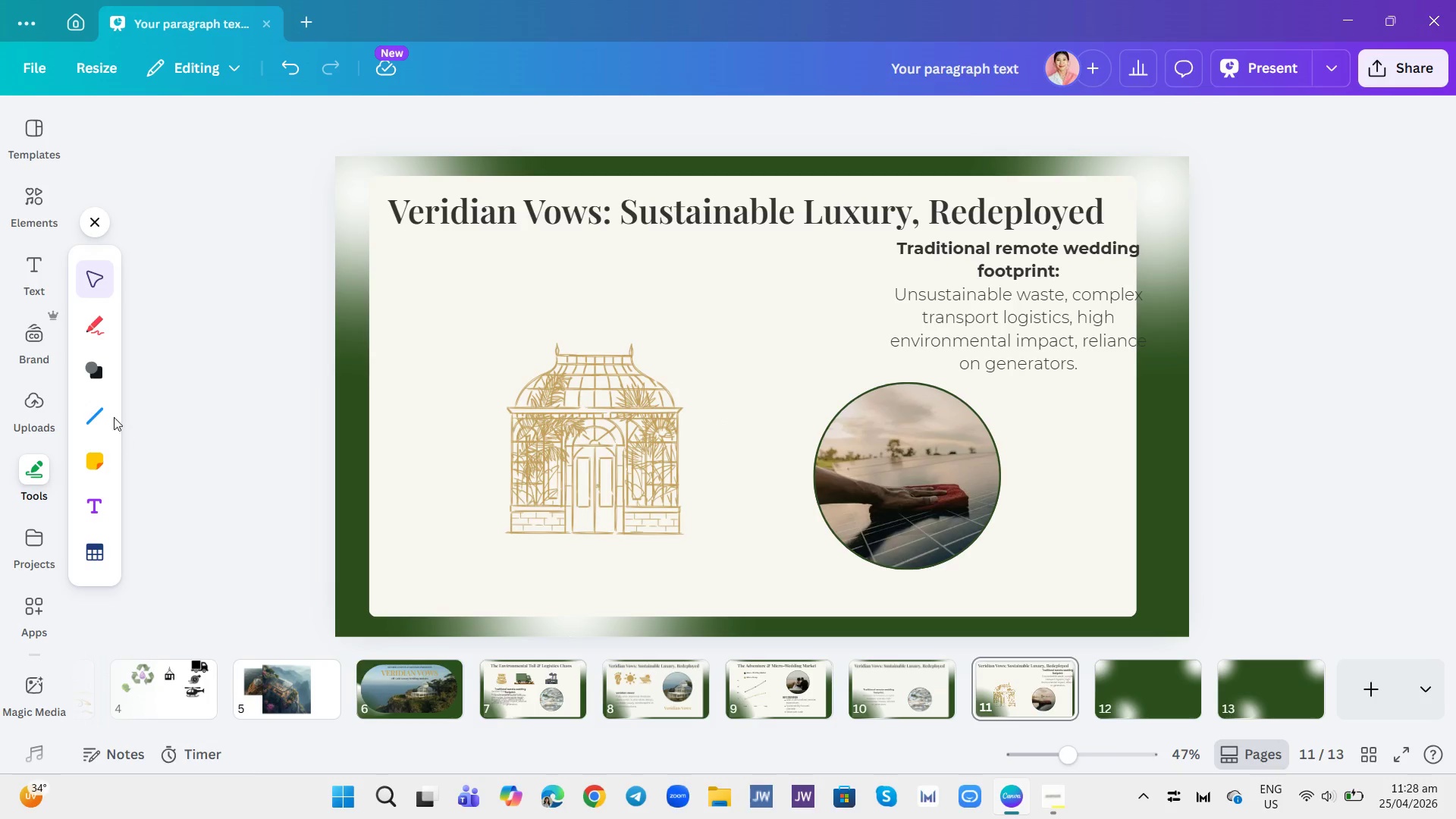 
left_click([103, 410])
 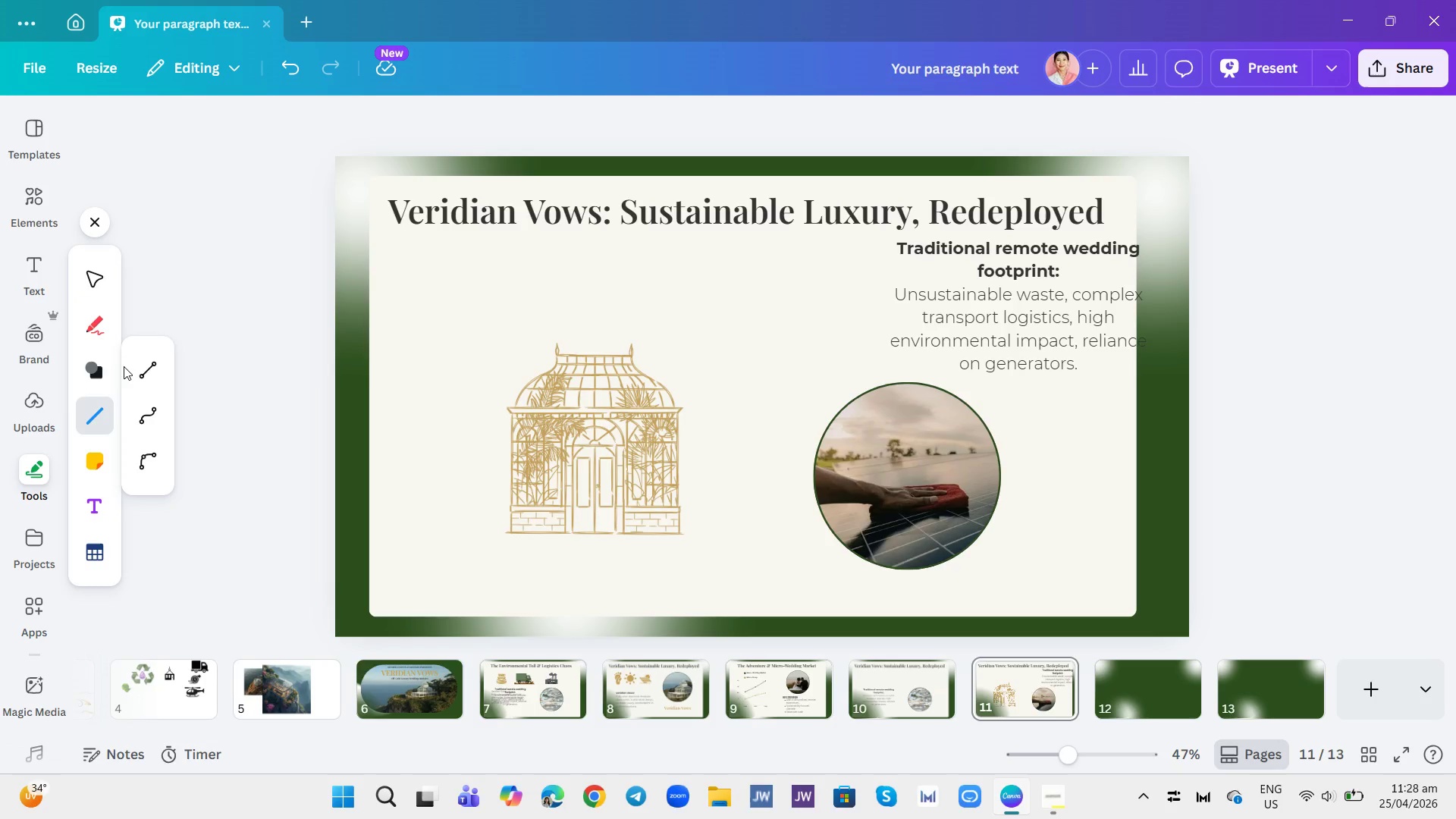 
left_click([143, 369])
 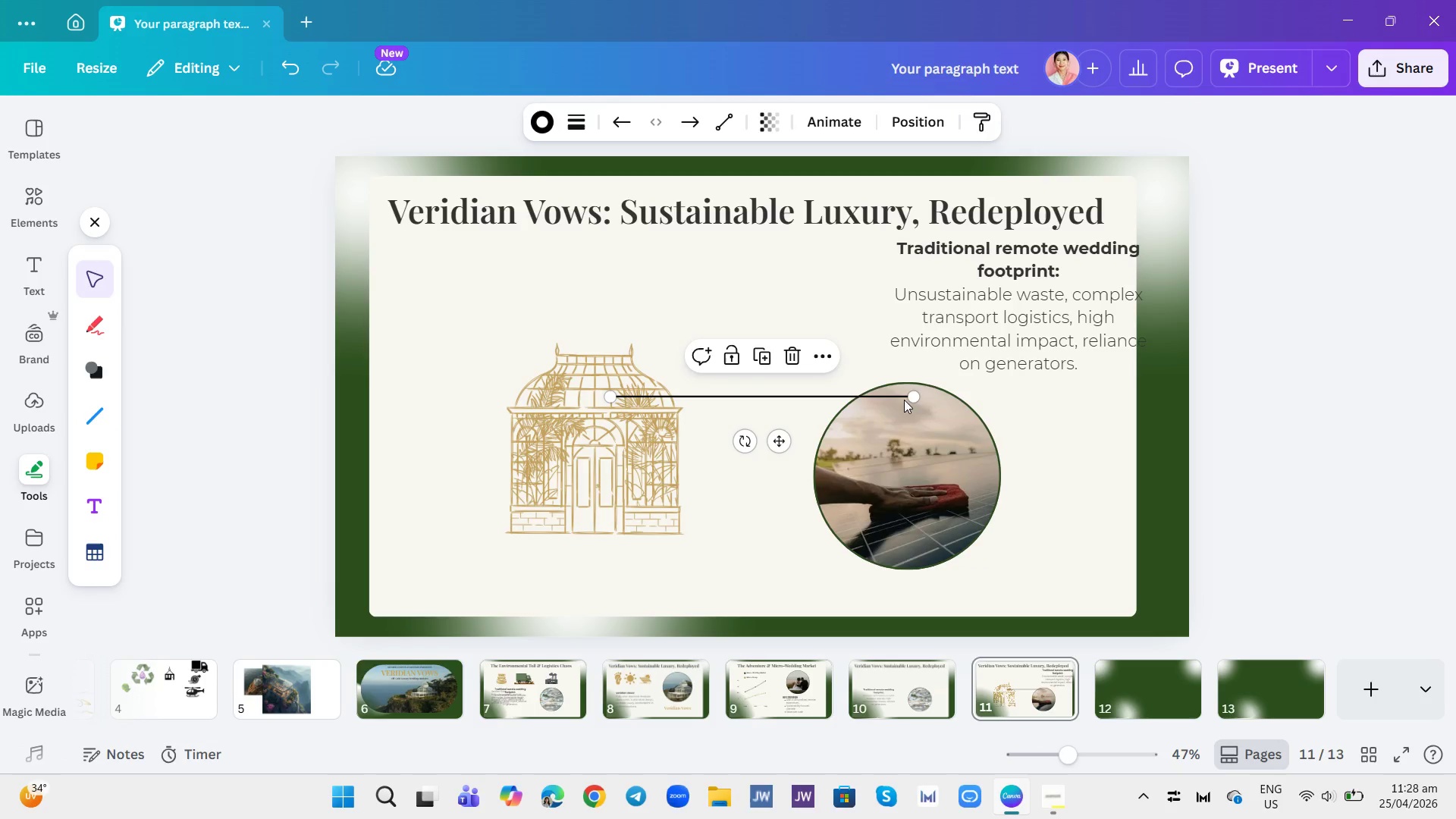 
left_click_drag(start_coordinate=[908, 396], to_coordinate=[603, 301])
 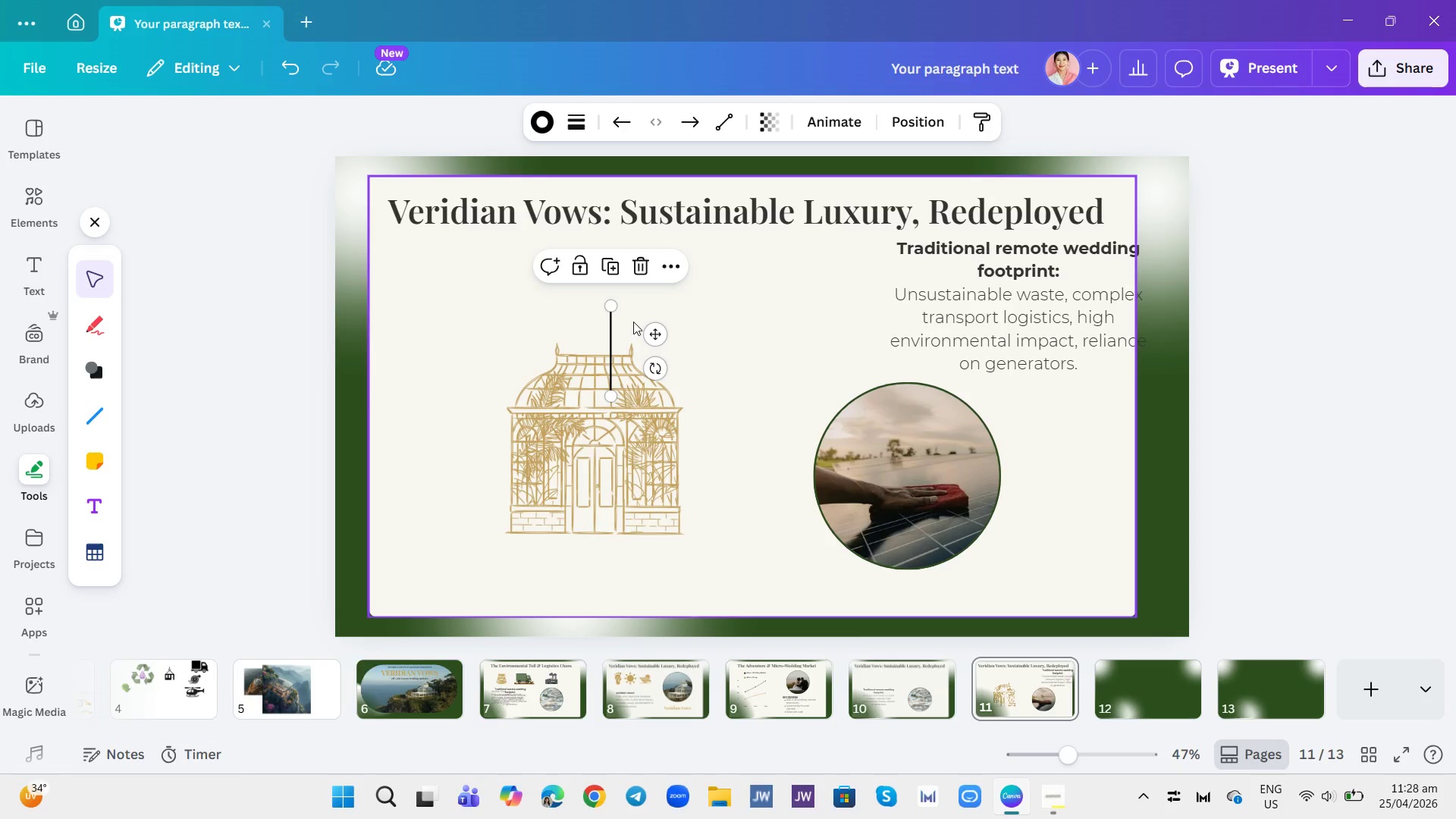 
left_click([626, 116])
 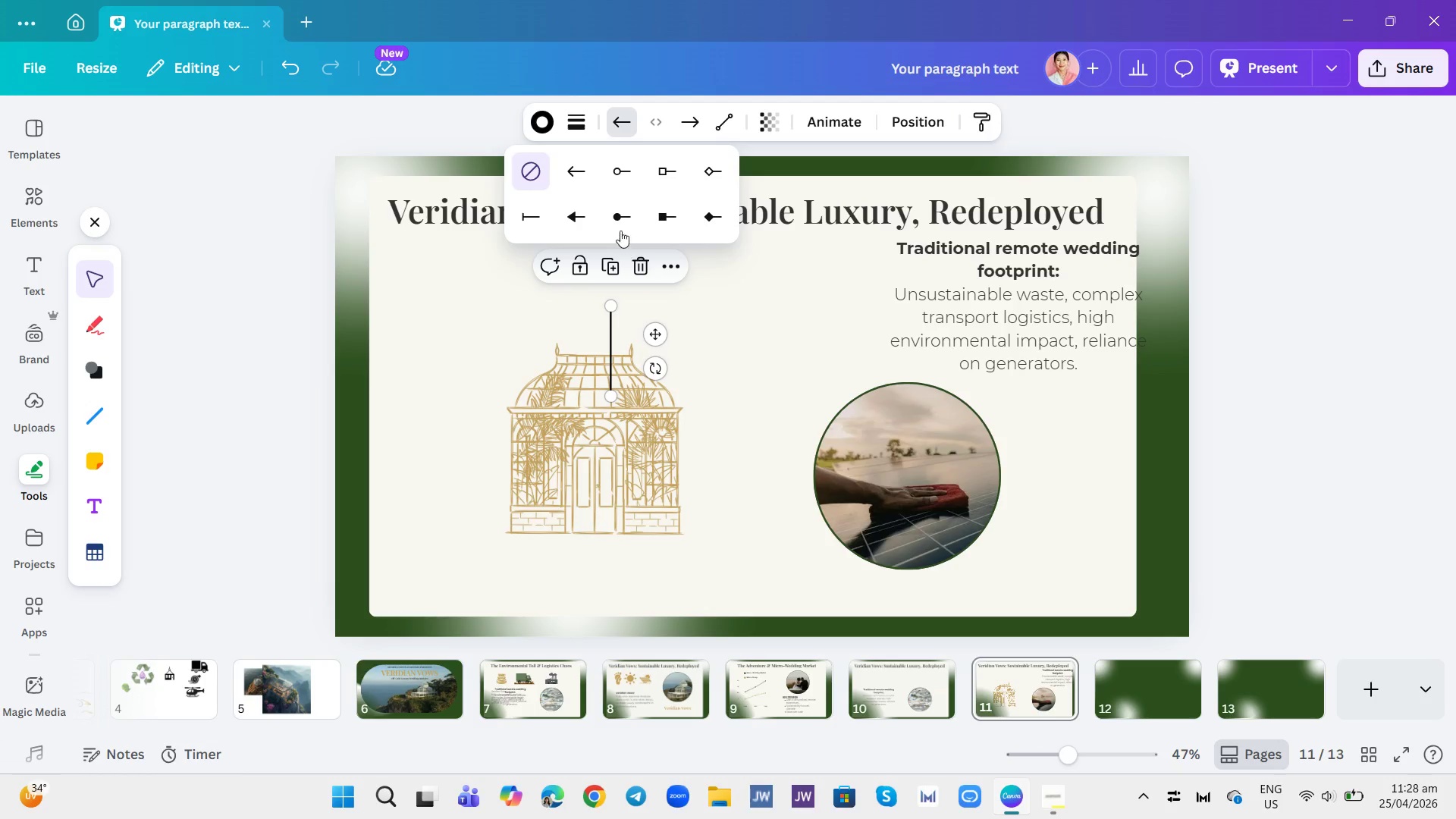 
left_click([614, 212])
 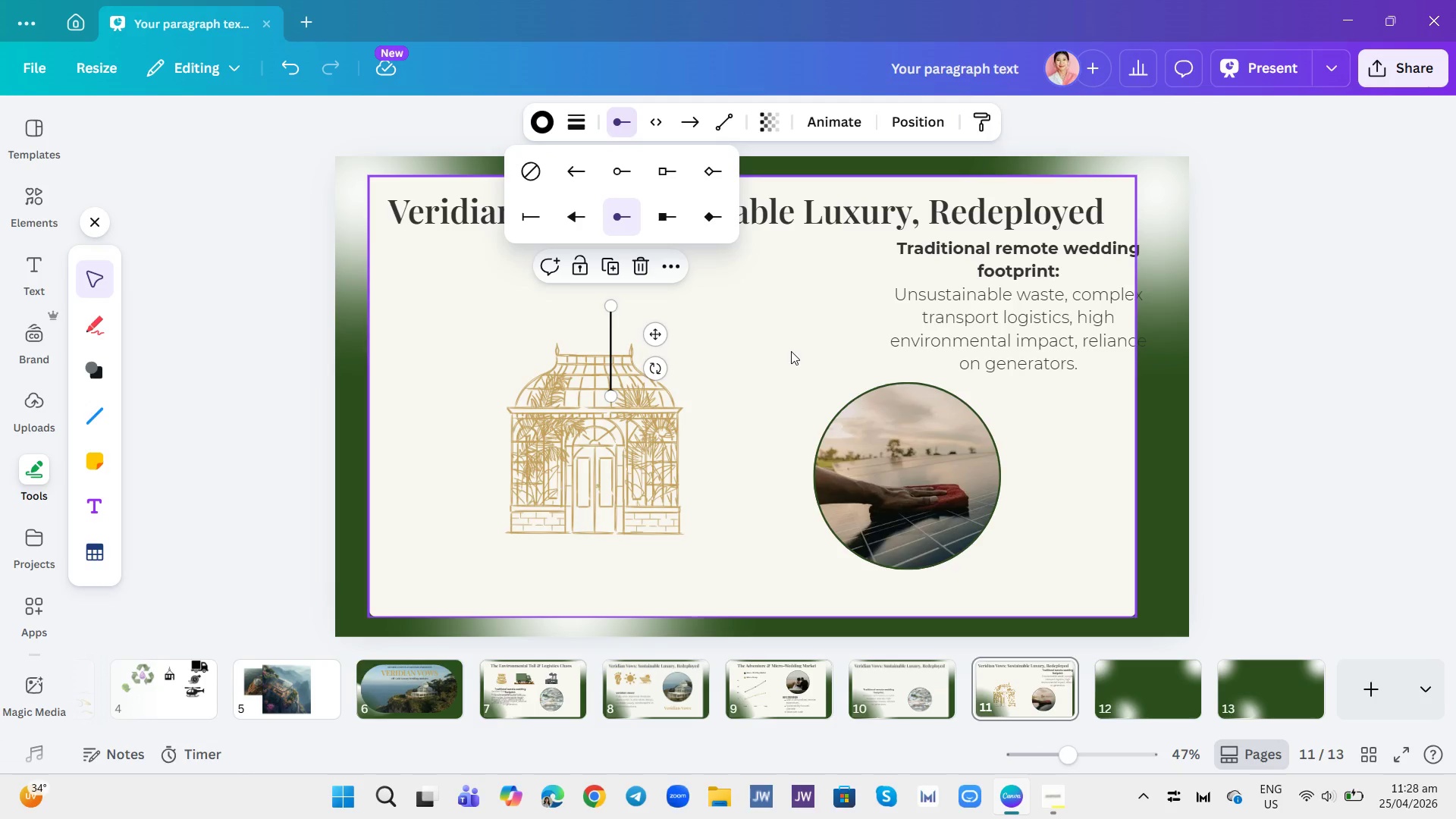 
left_click([791, 351])
 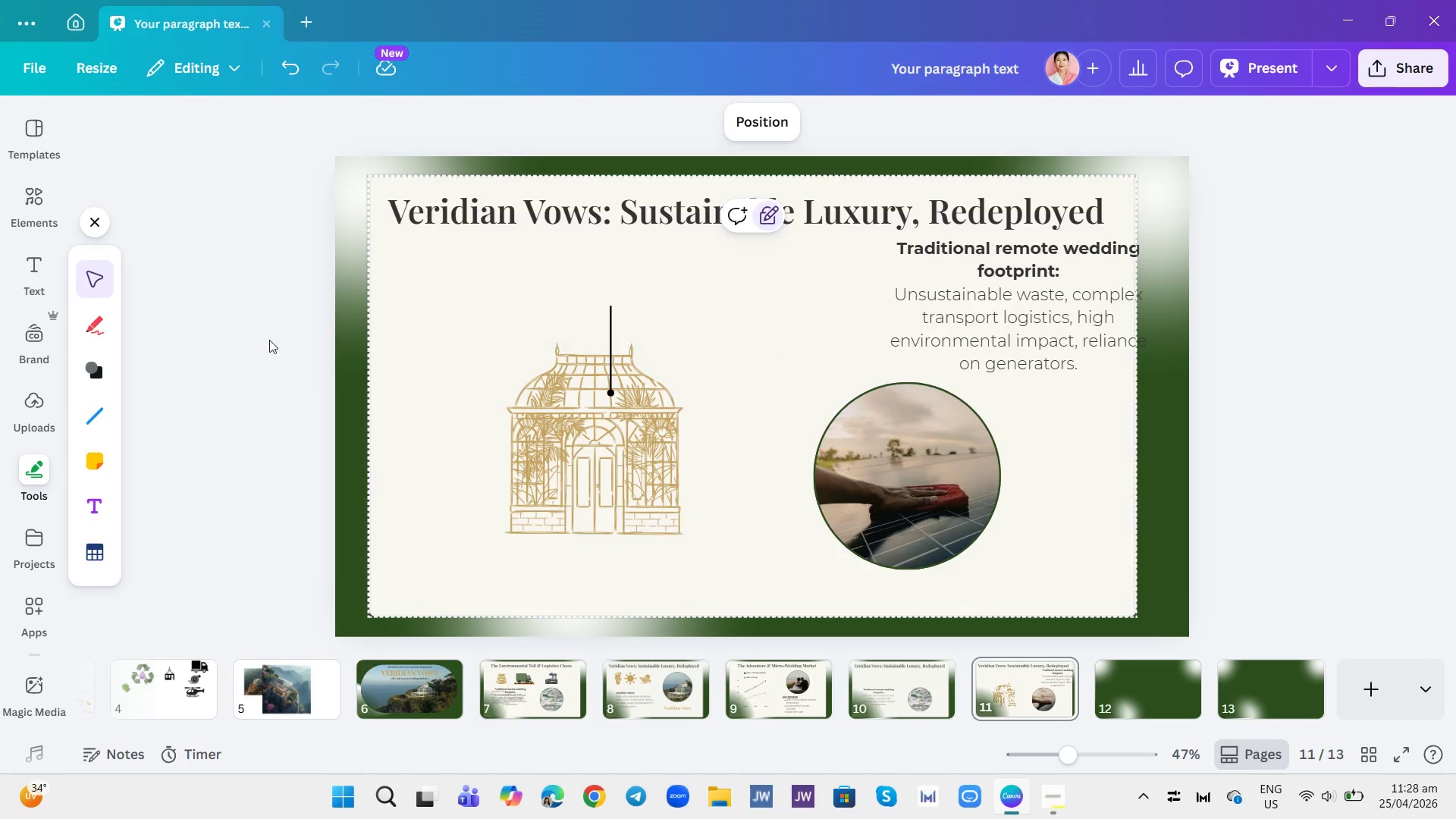 
wait(5.34)
 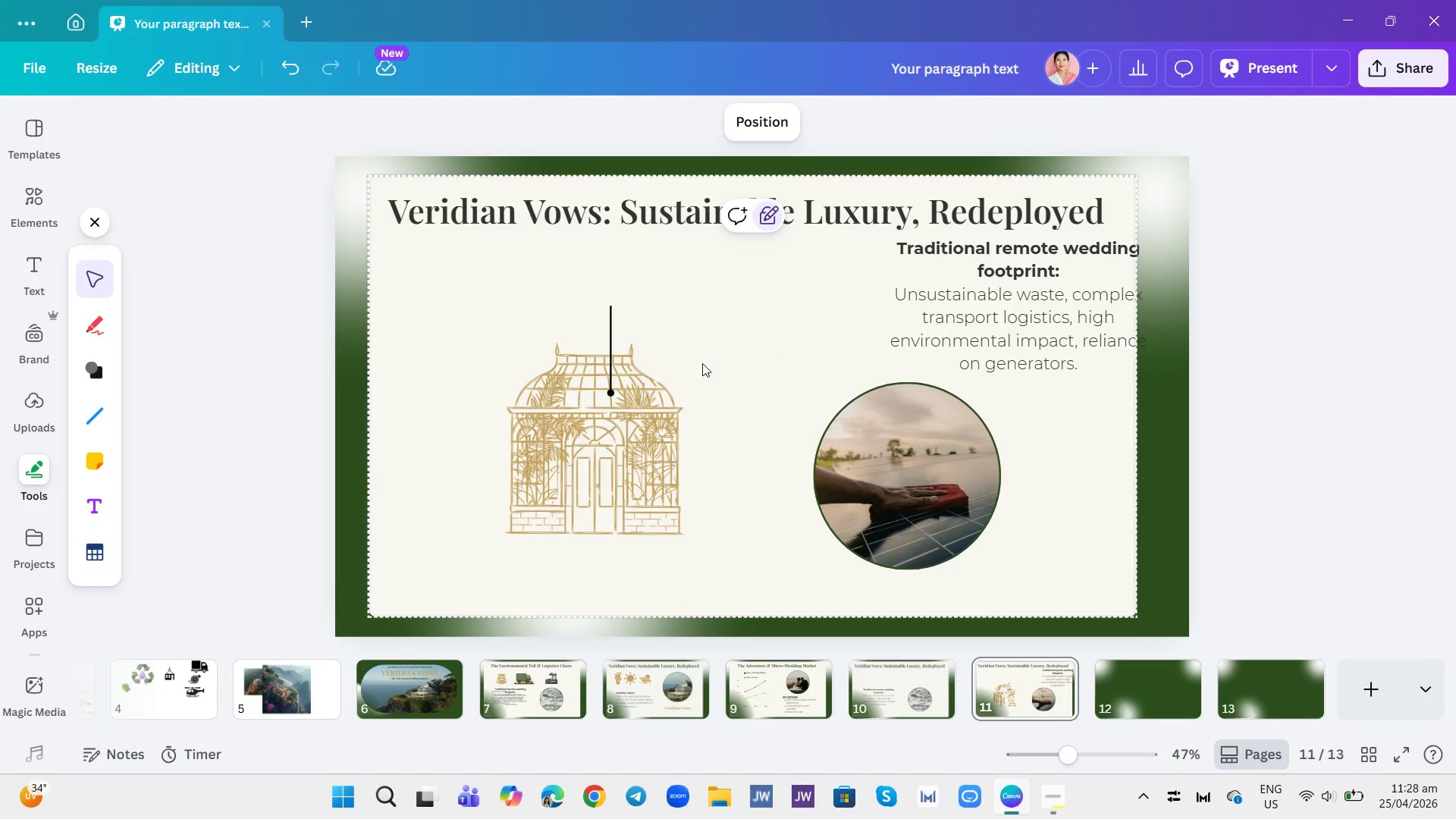 
left_click([42, 196])
 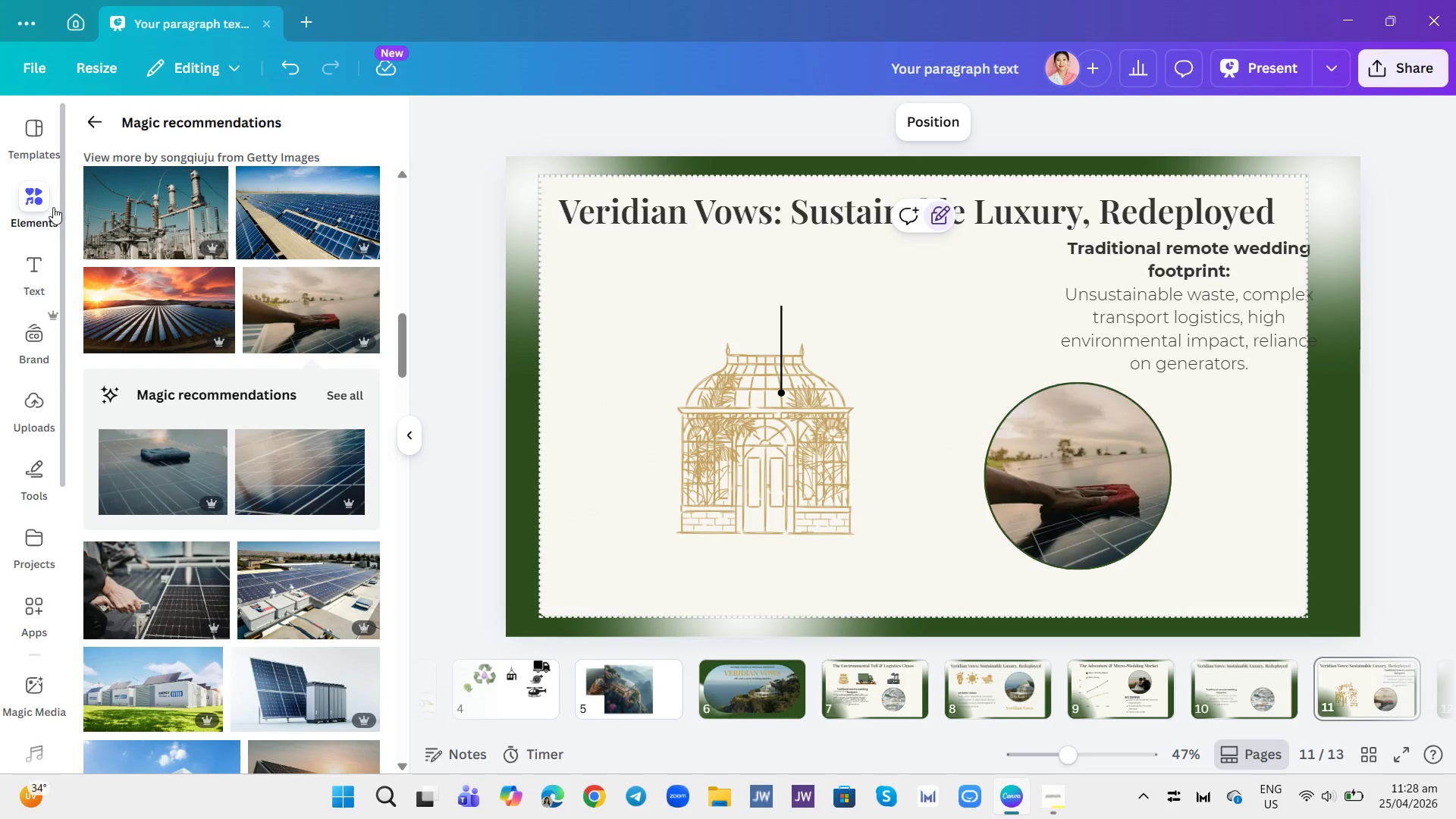 
left_click([98, 130])
 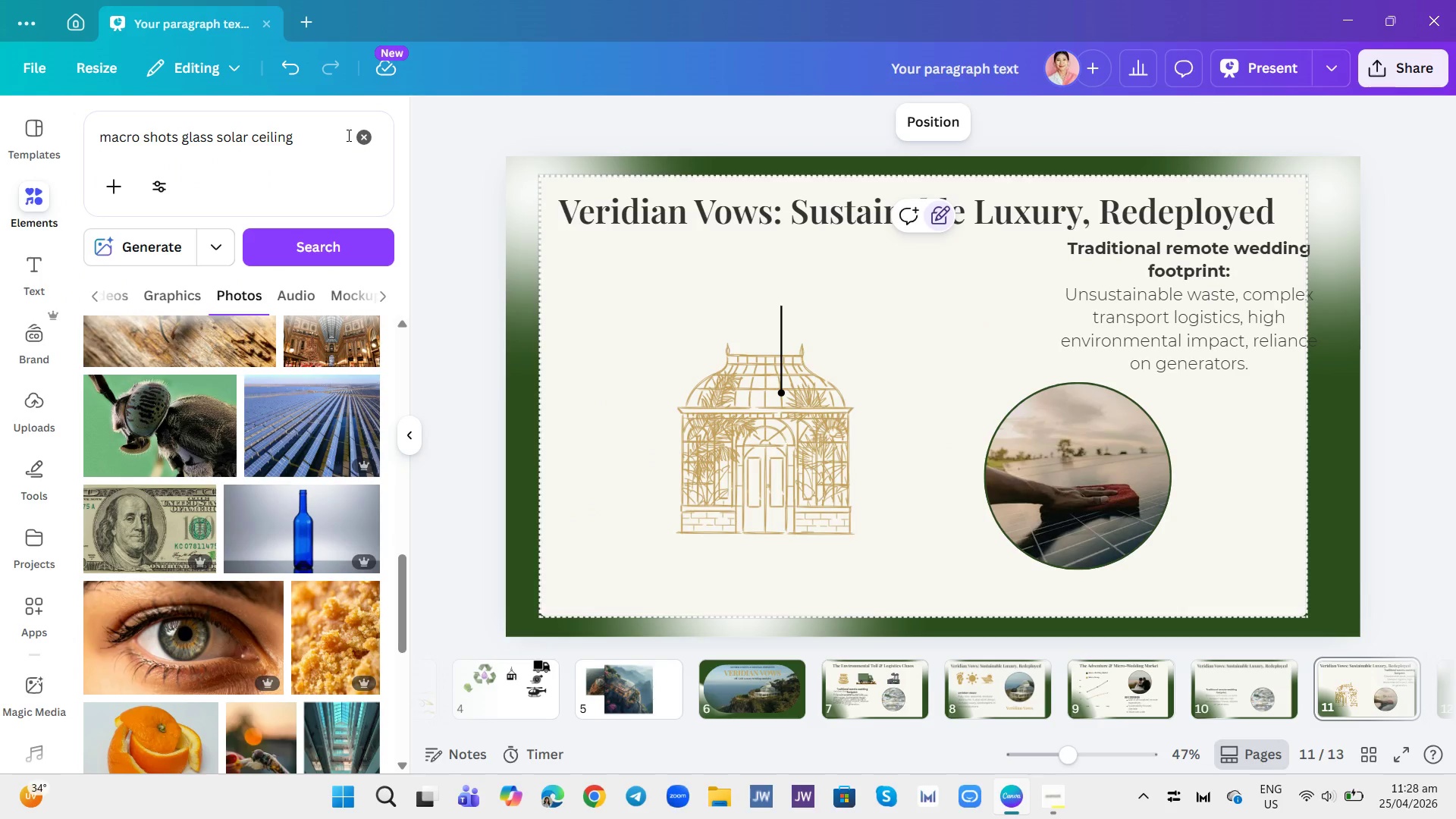 
left_click([359, 136])
 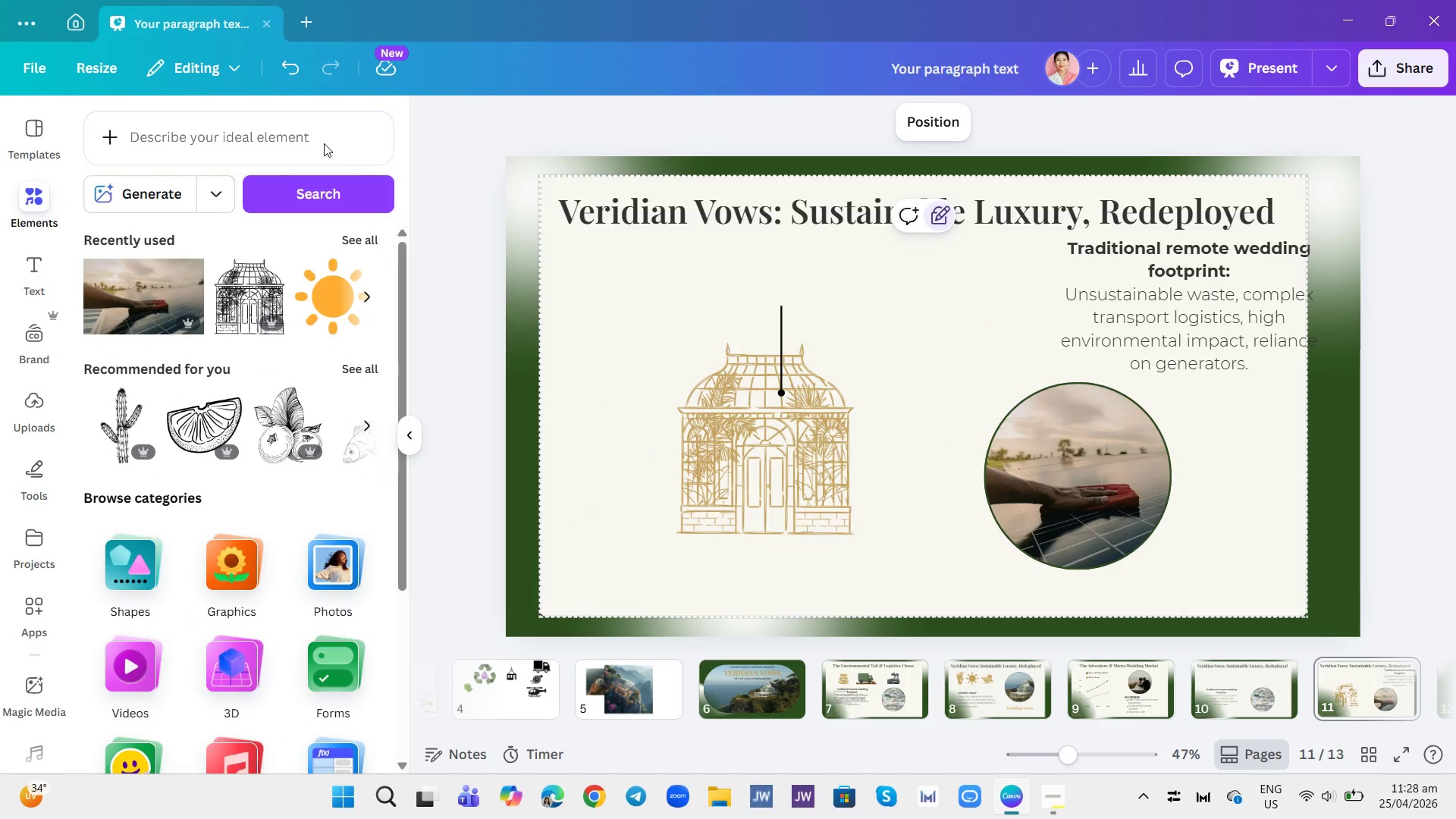 
left_click([322, 143])
 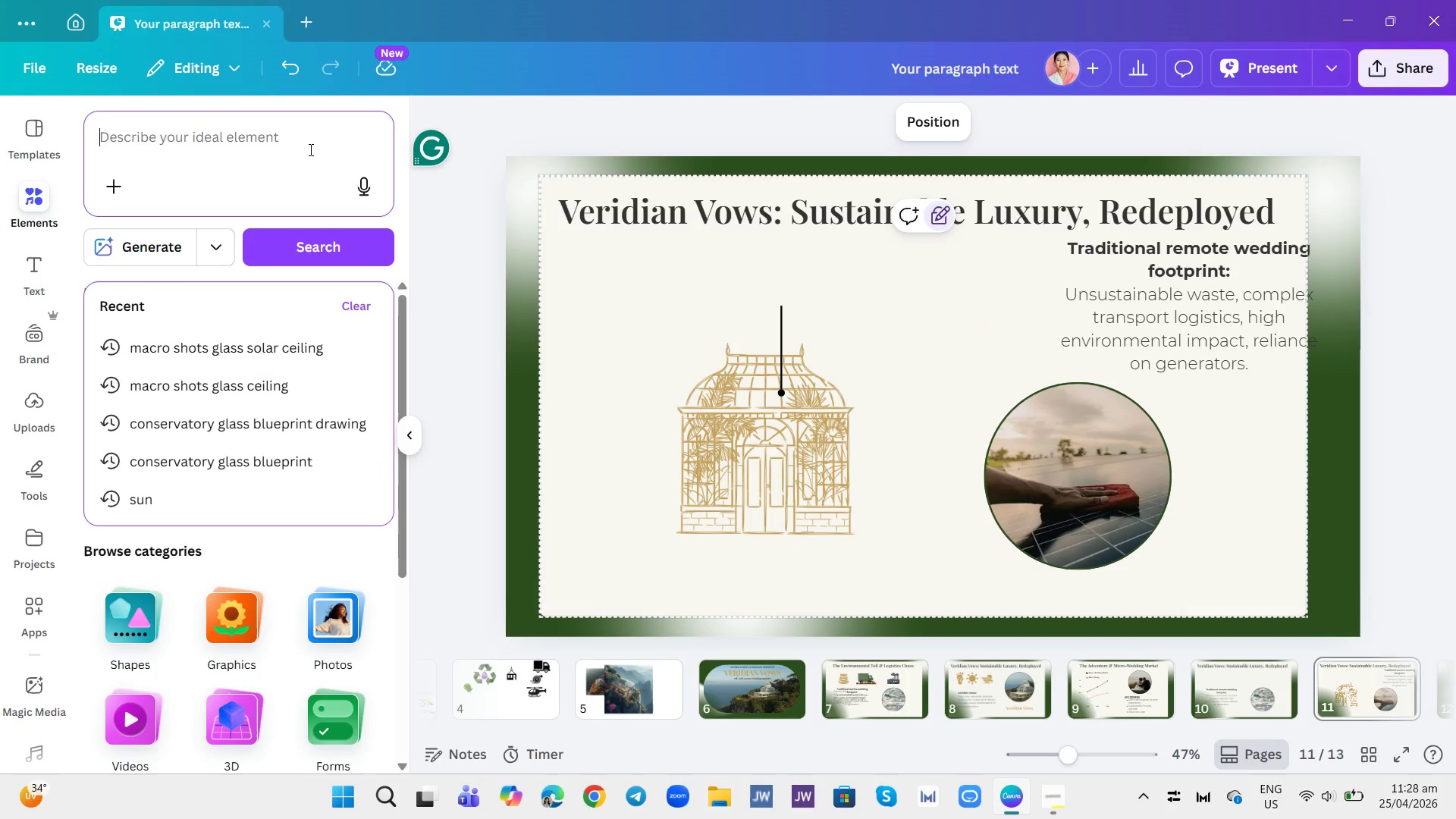 
type(battery)
 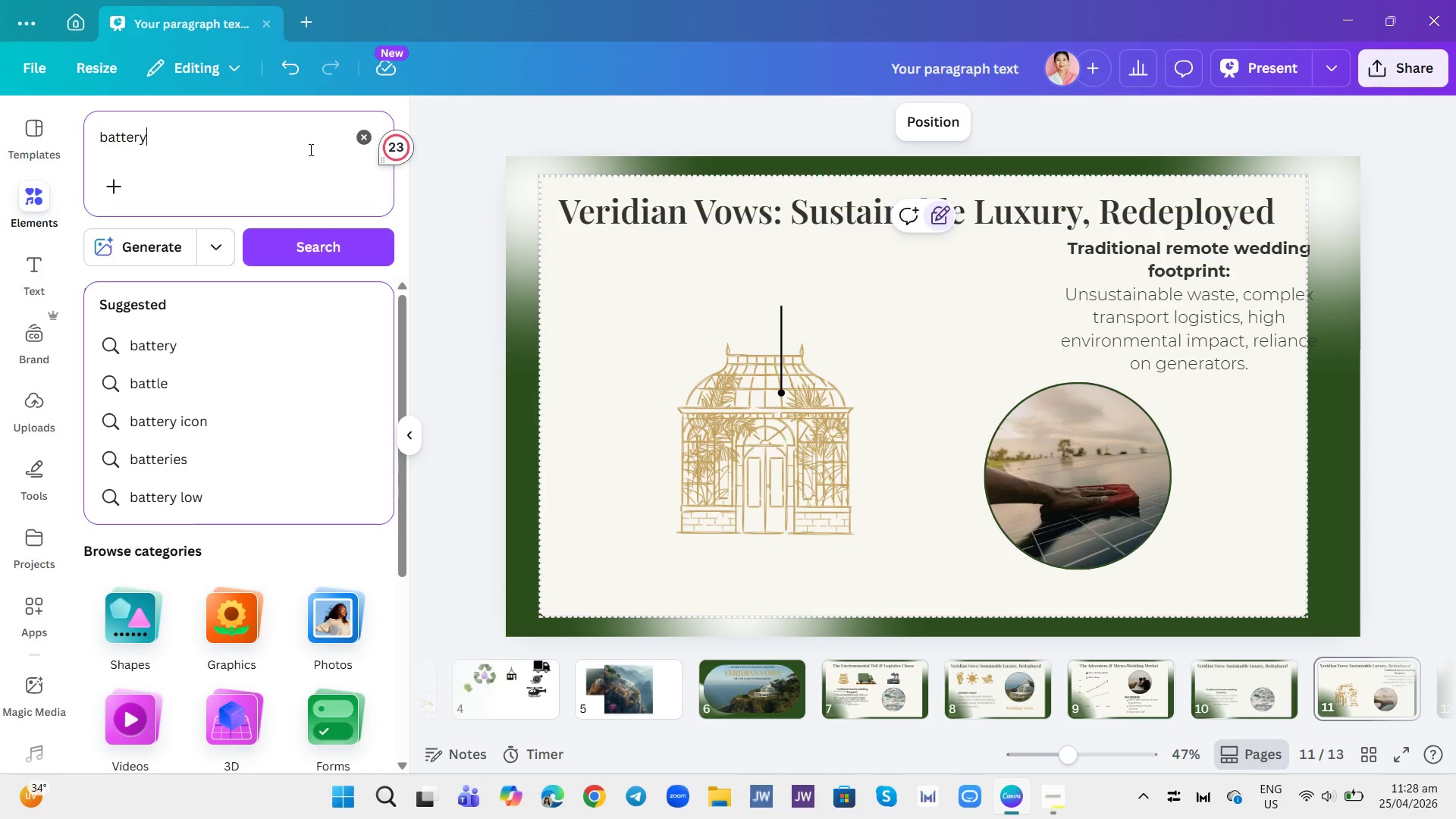 
key(Enter)
 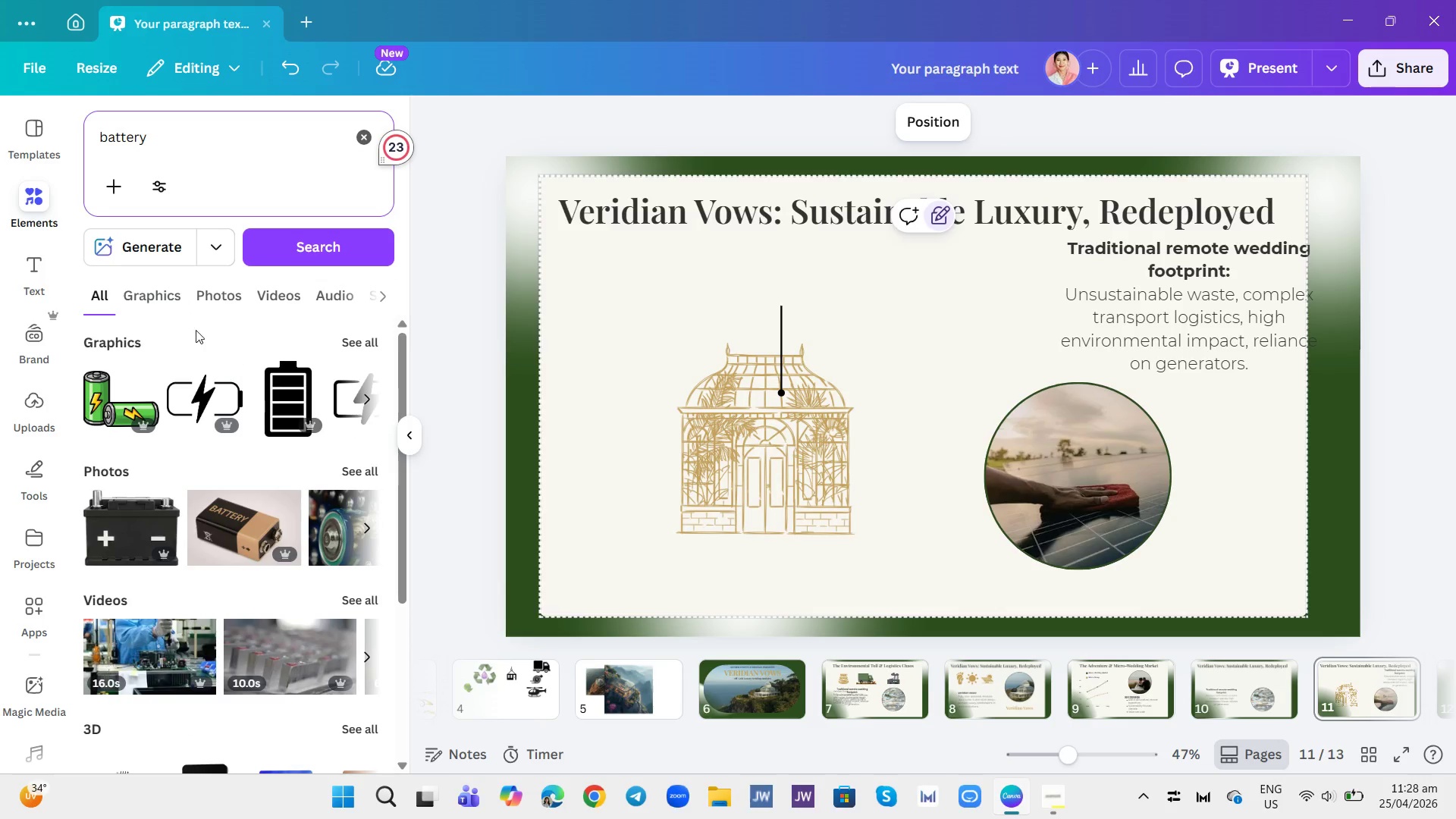 
left_click([171, 297])
 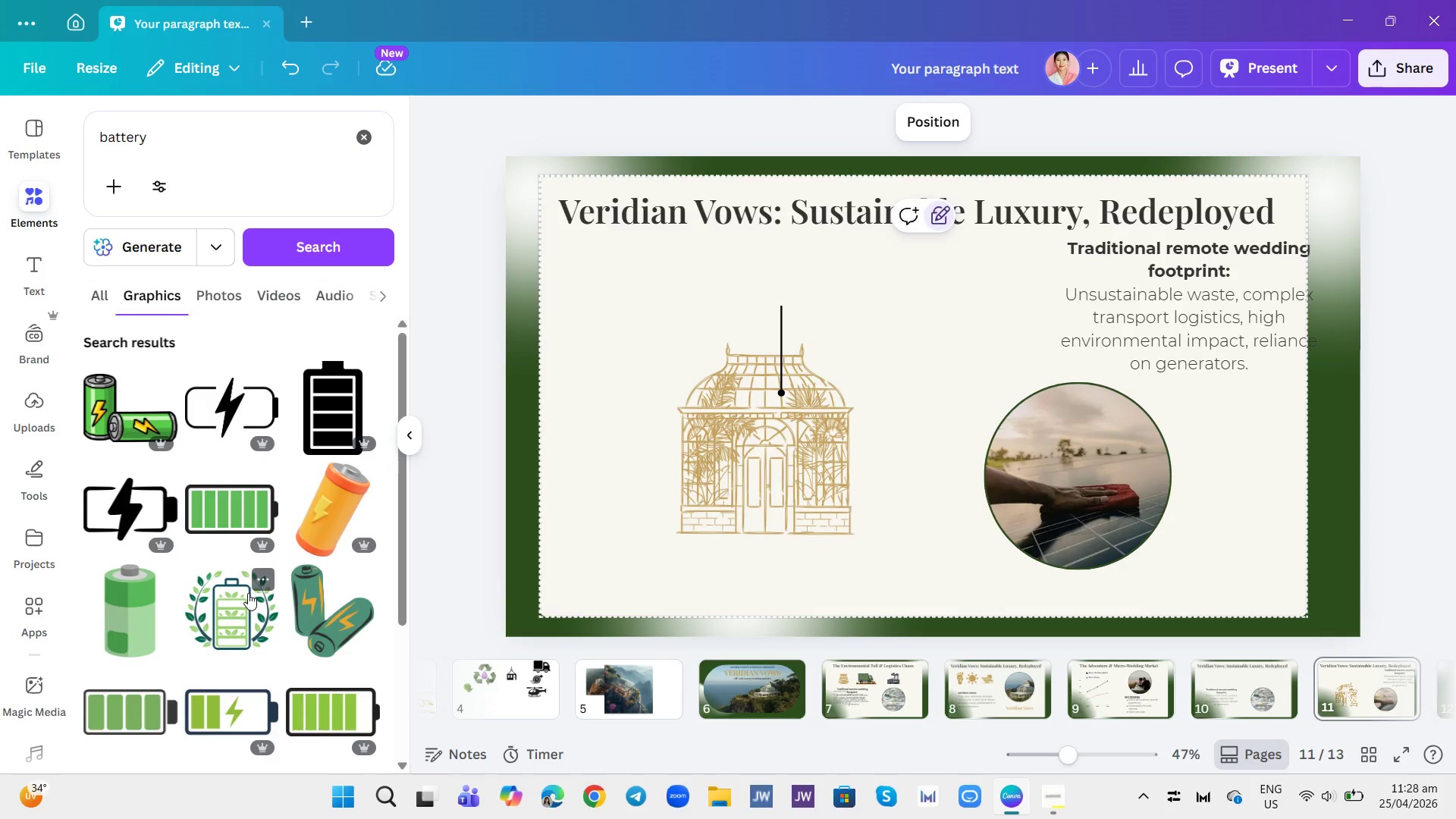 
scroll: coordinate [271, 516], scroll_direction: down, amount: 3.0
 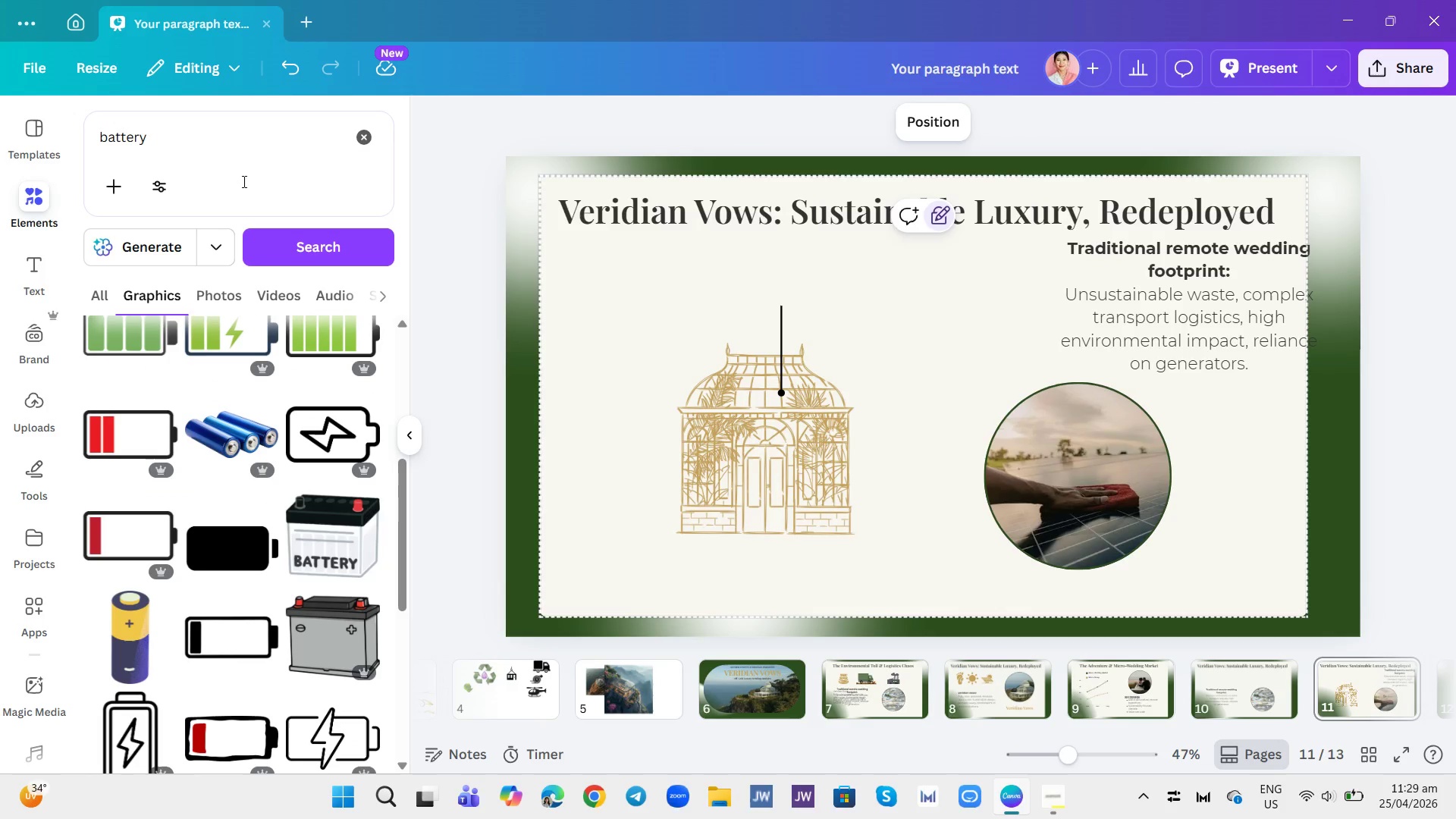 
left_click([242, 129])
 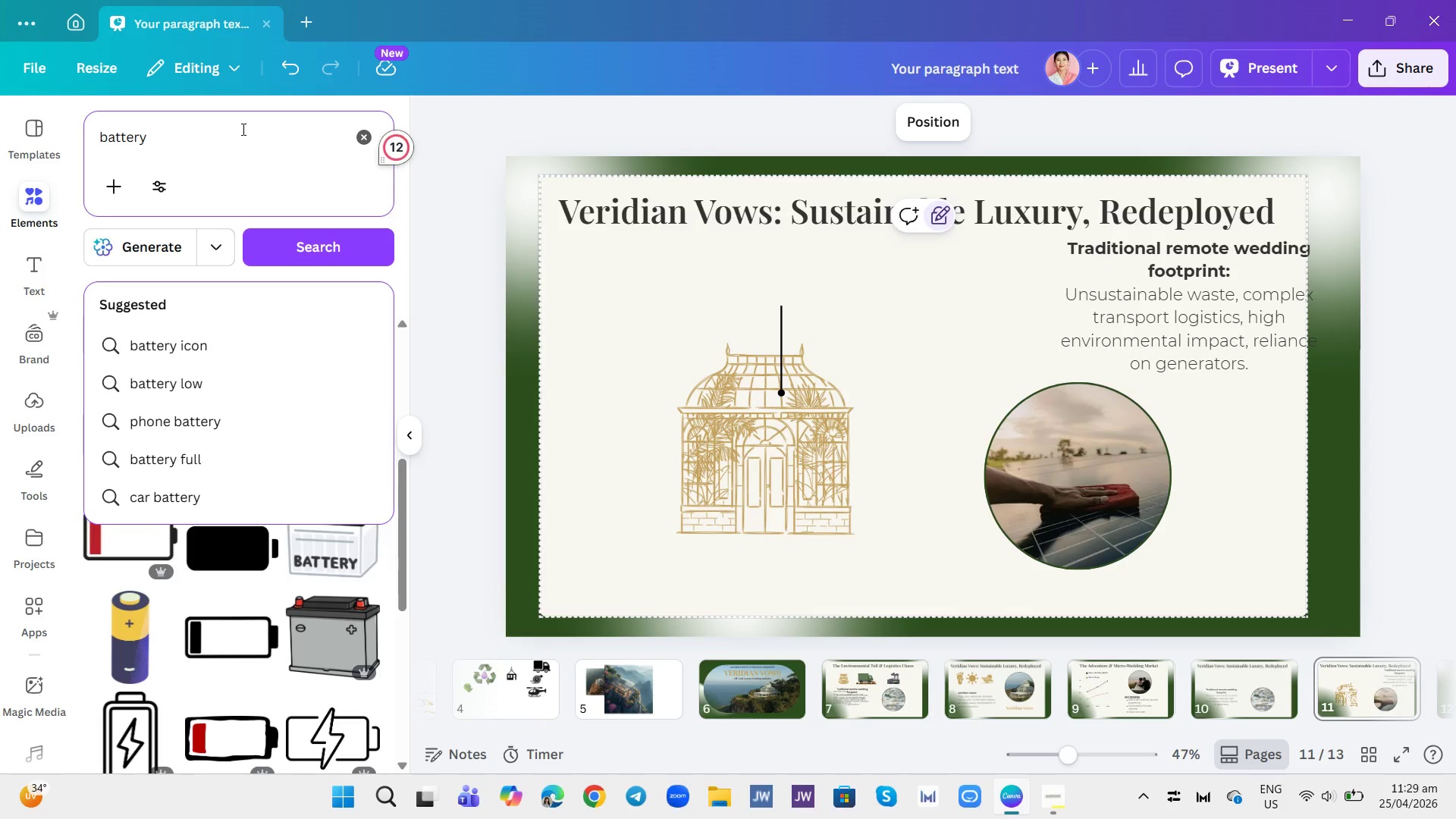 
type( circle)
 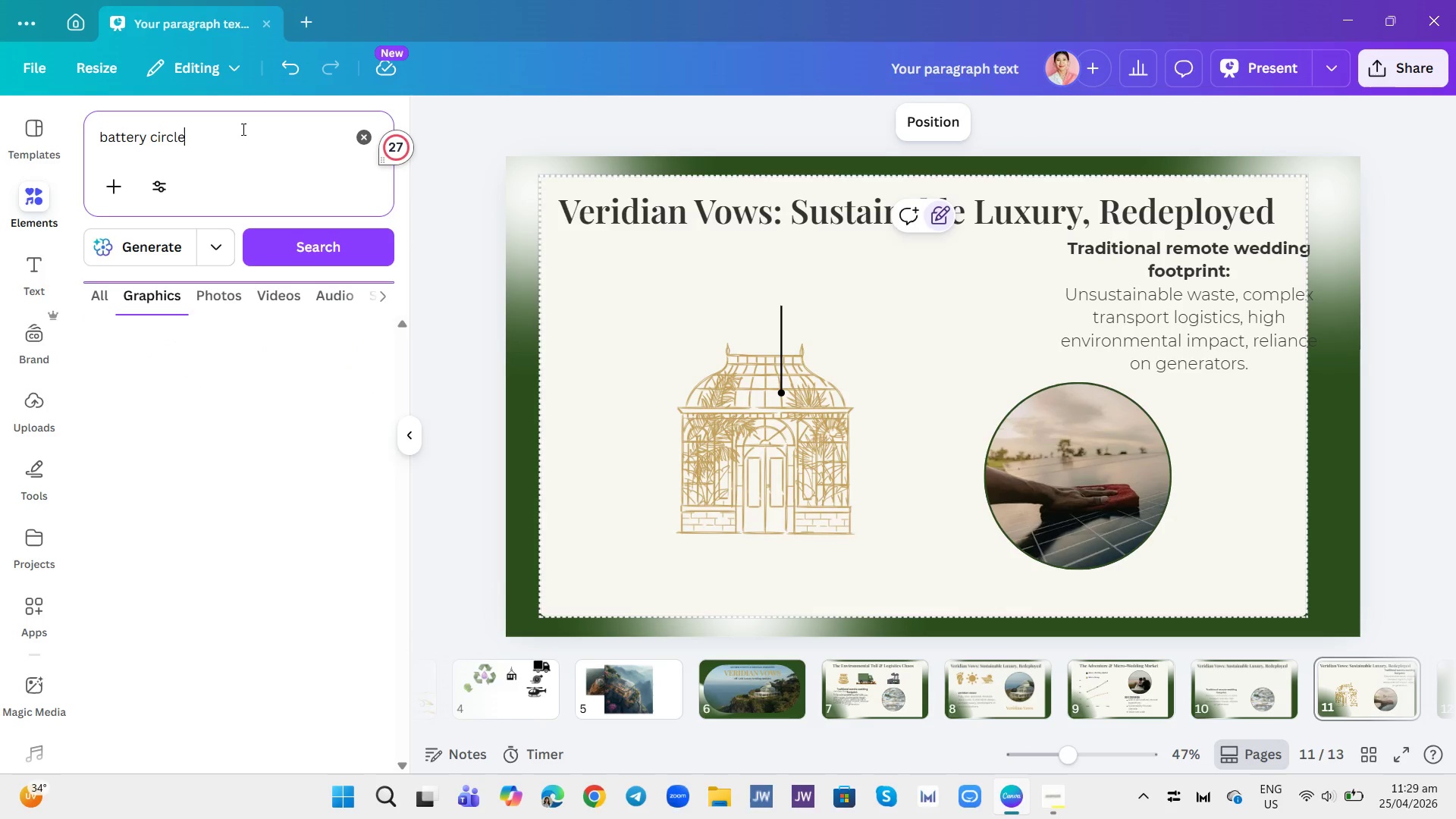 
key(Enter)
 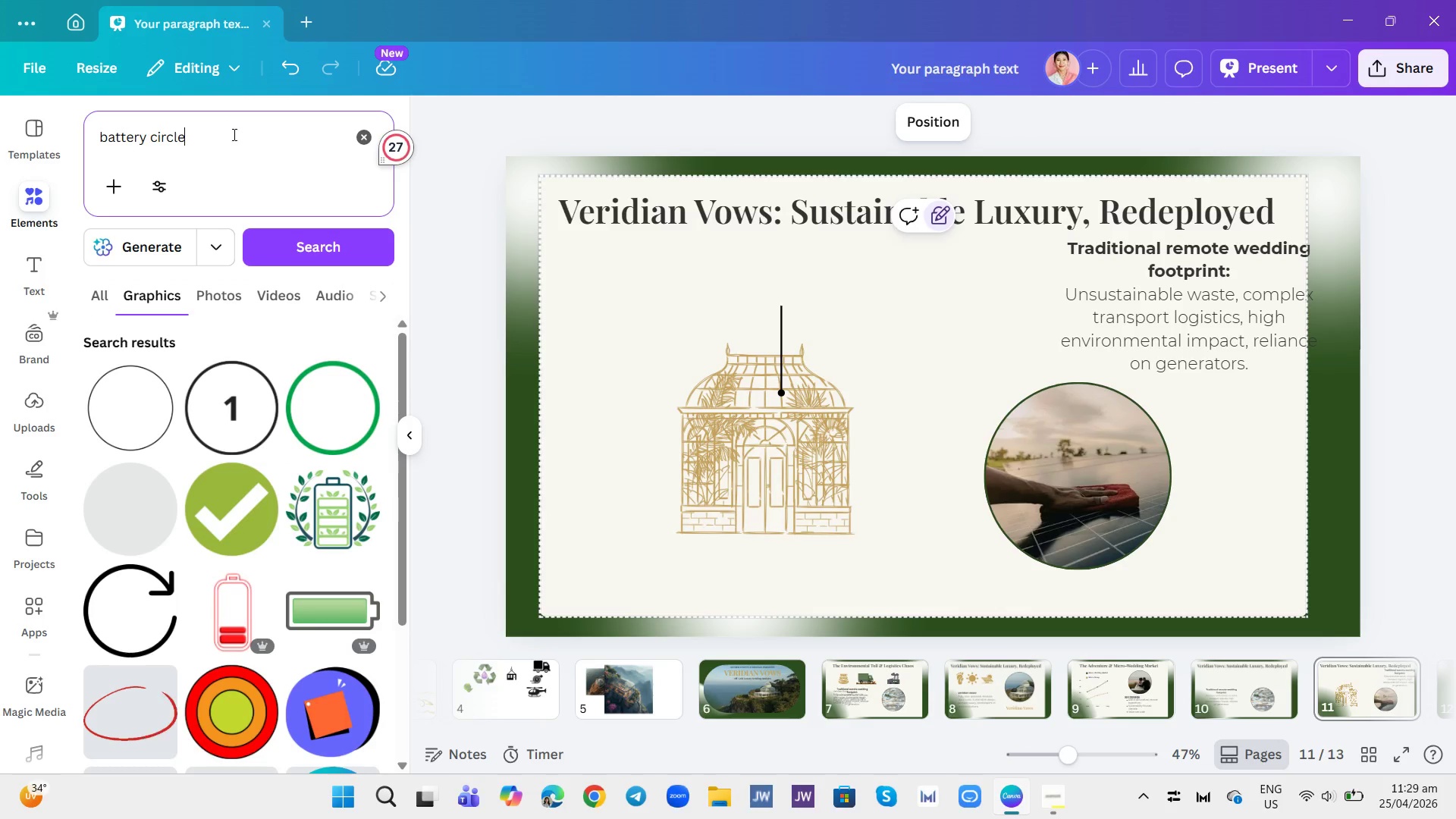 
scroll: coordinate [275, 586], scroll_direction: down, amount: 14.0
 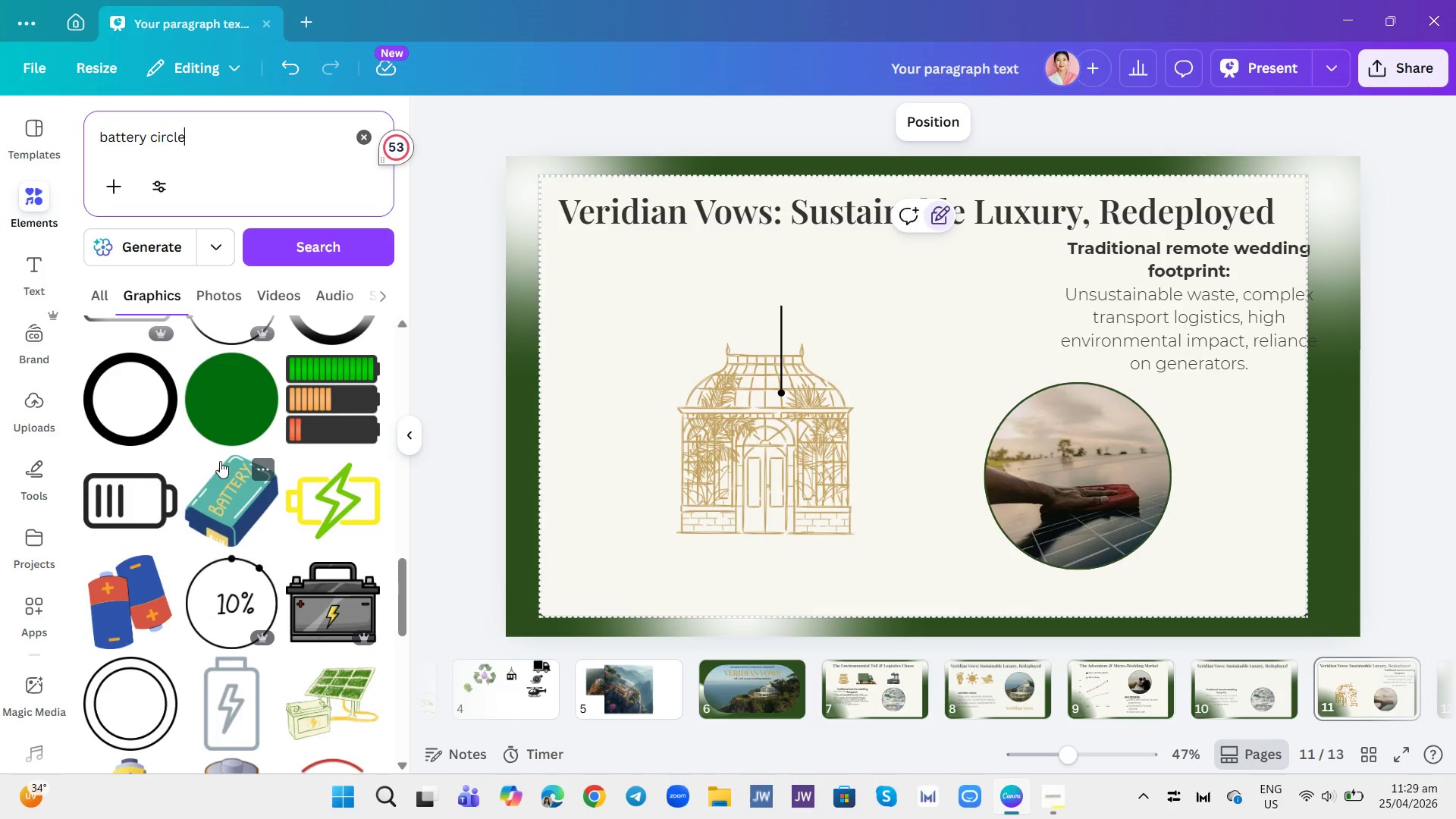 
scroll: coordinate [219, 461], scroll_direction: up, amount: 2.0
 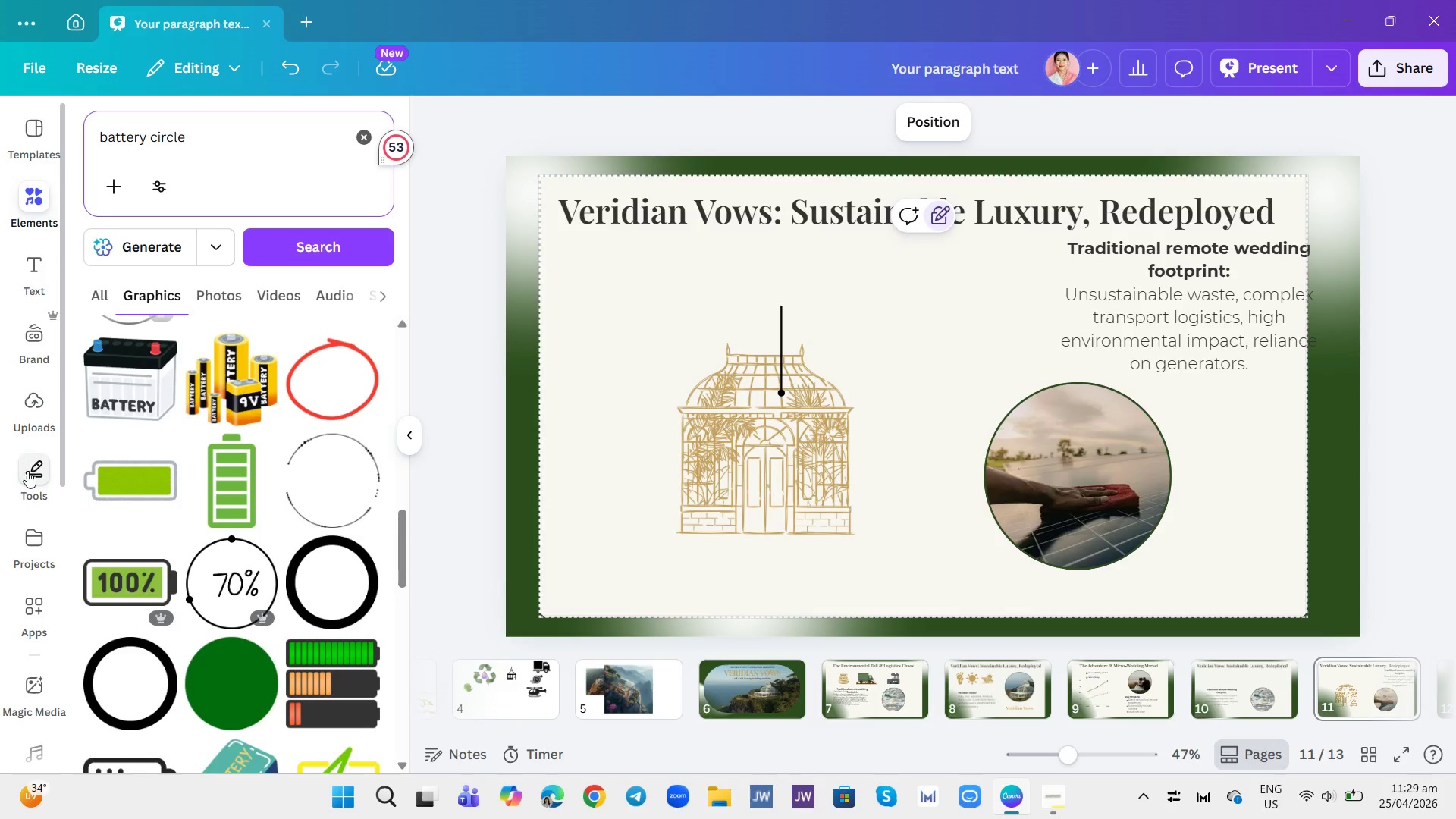 
left_click([36, 479])
 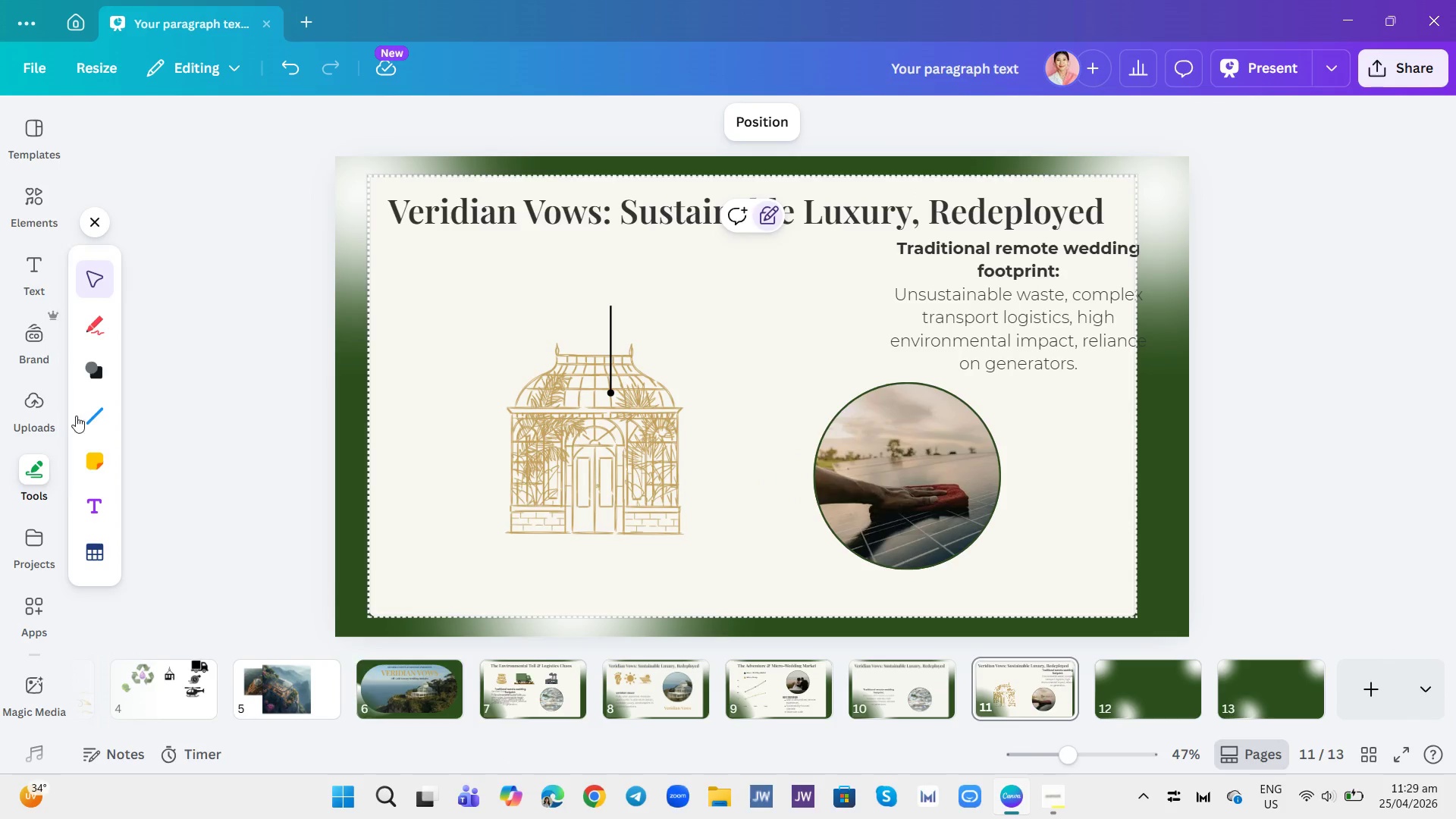 
left_click([86, 369])
 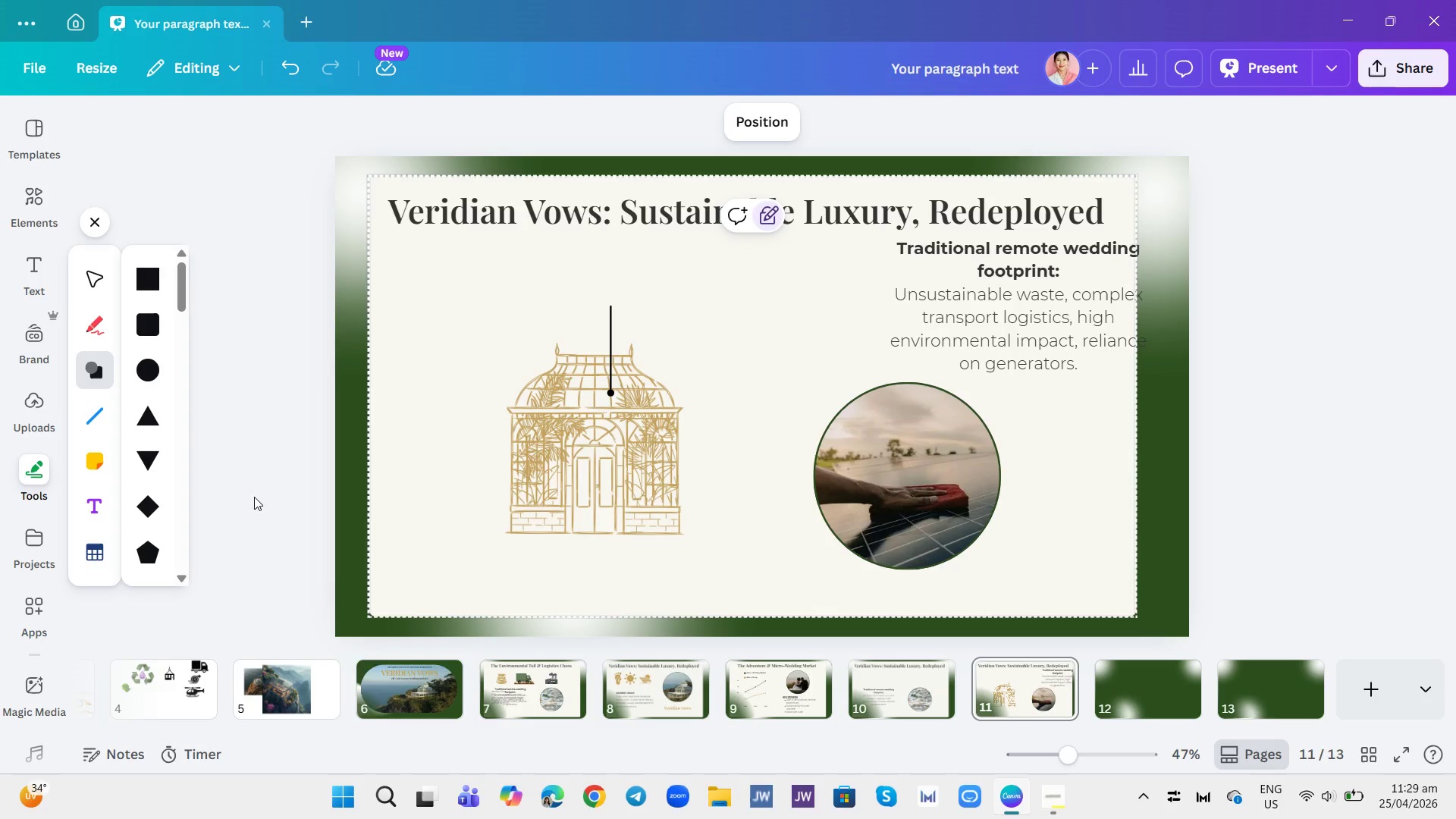 
left_click([140, 371])
 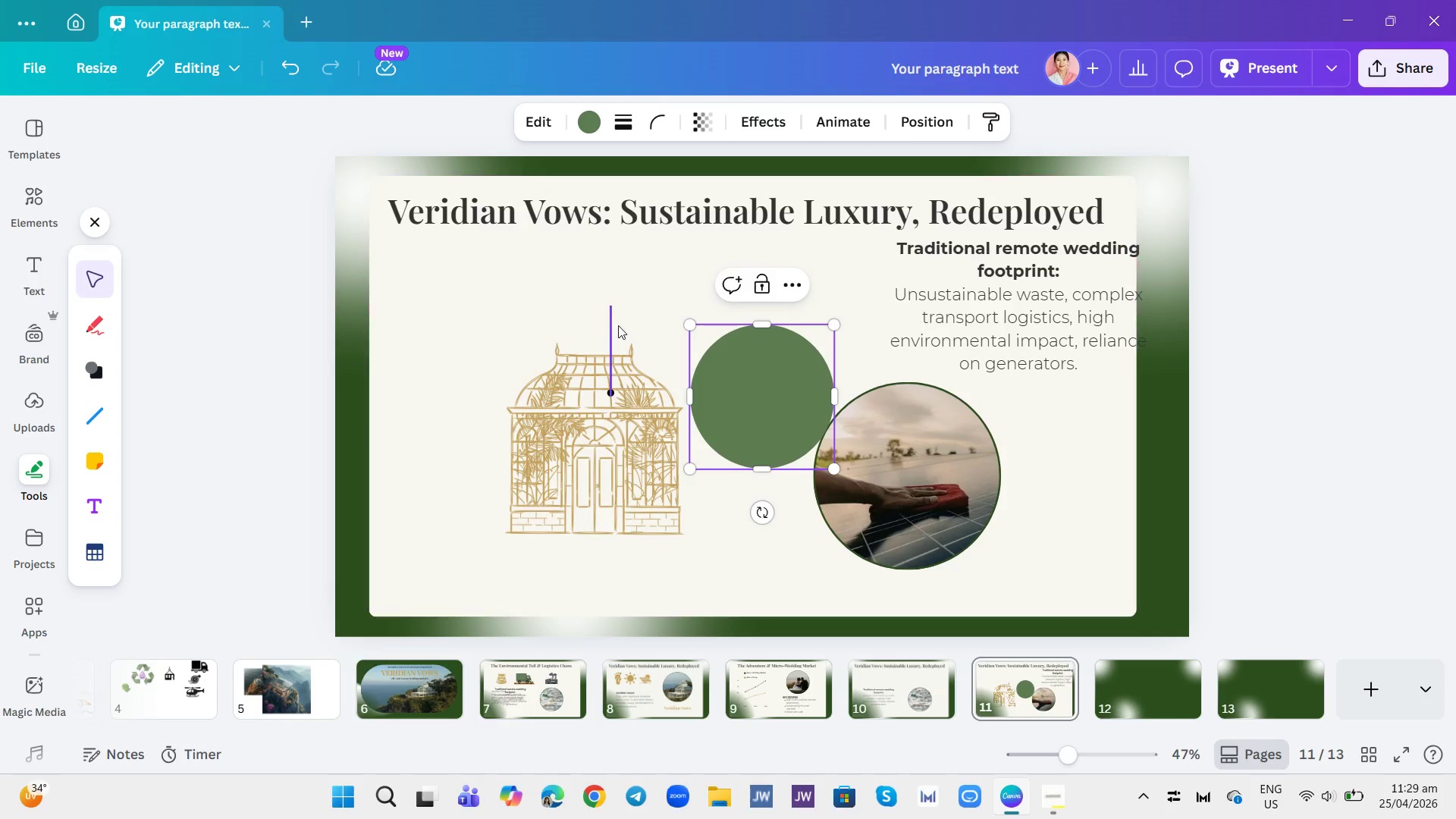 
left_click([583, 121])
 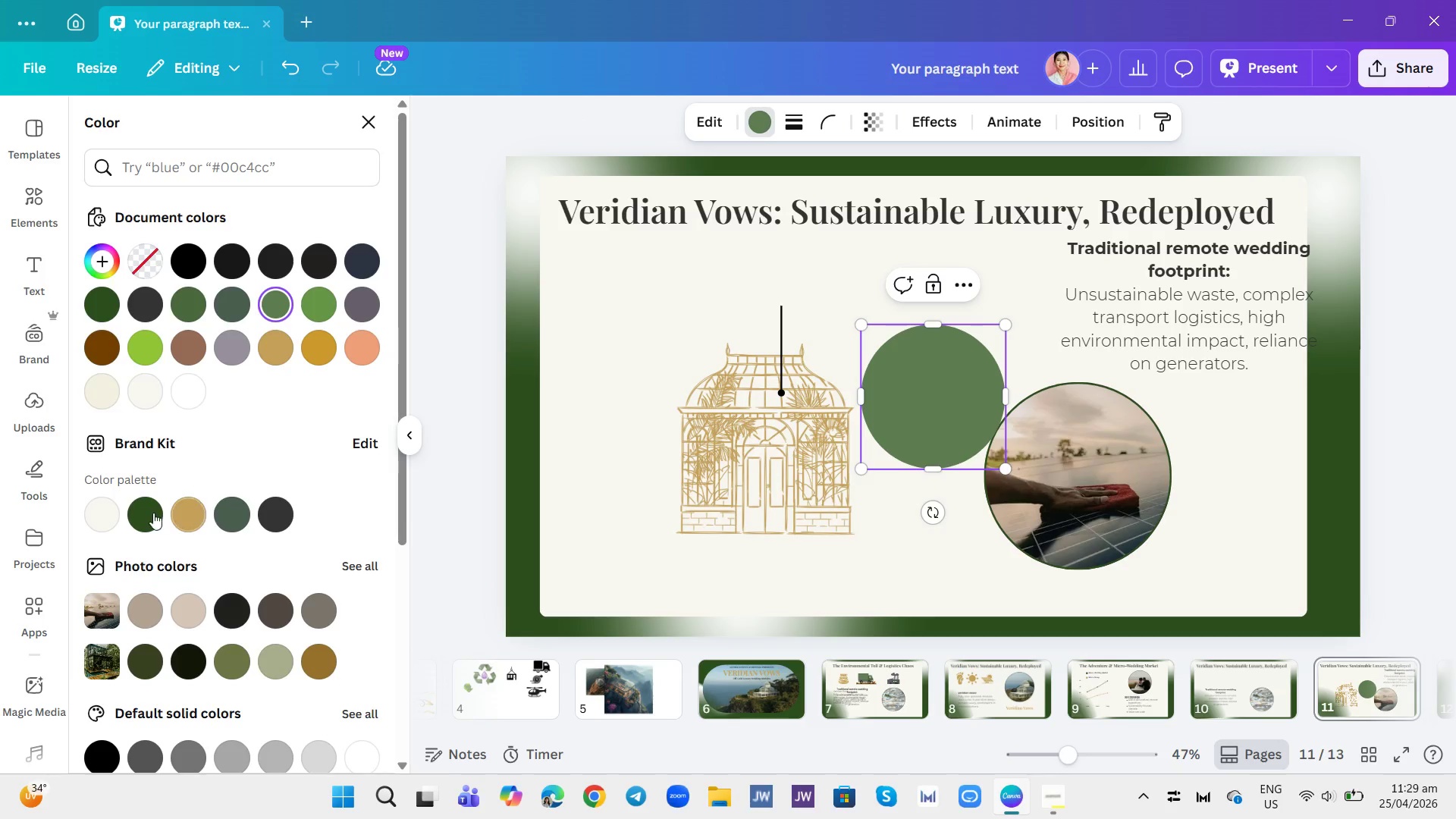 
left_click([137, 506])
 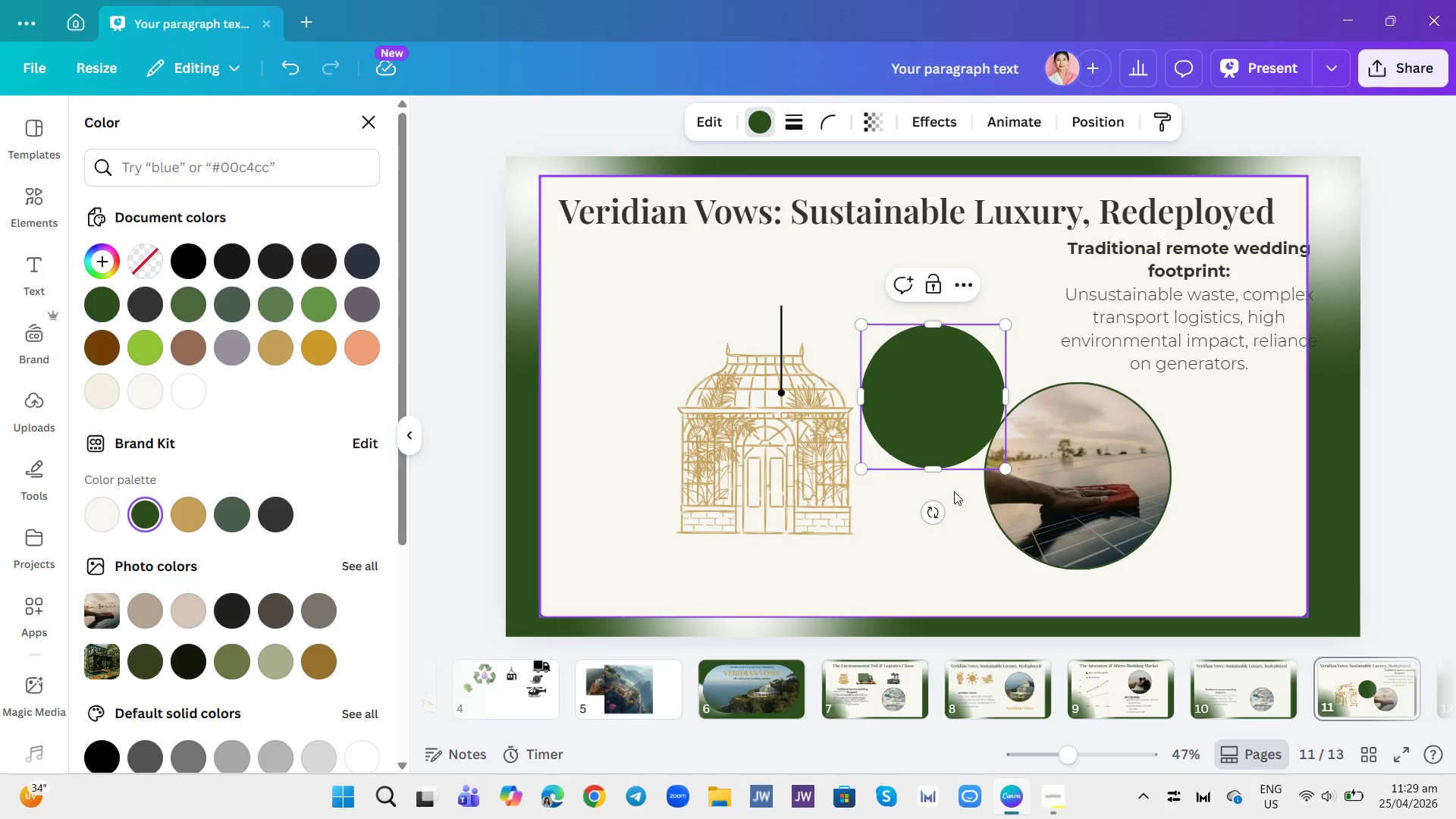 
left_click_drag(start_coordinate=[1003, 472], to_coordinate=[921, 422])
 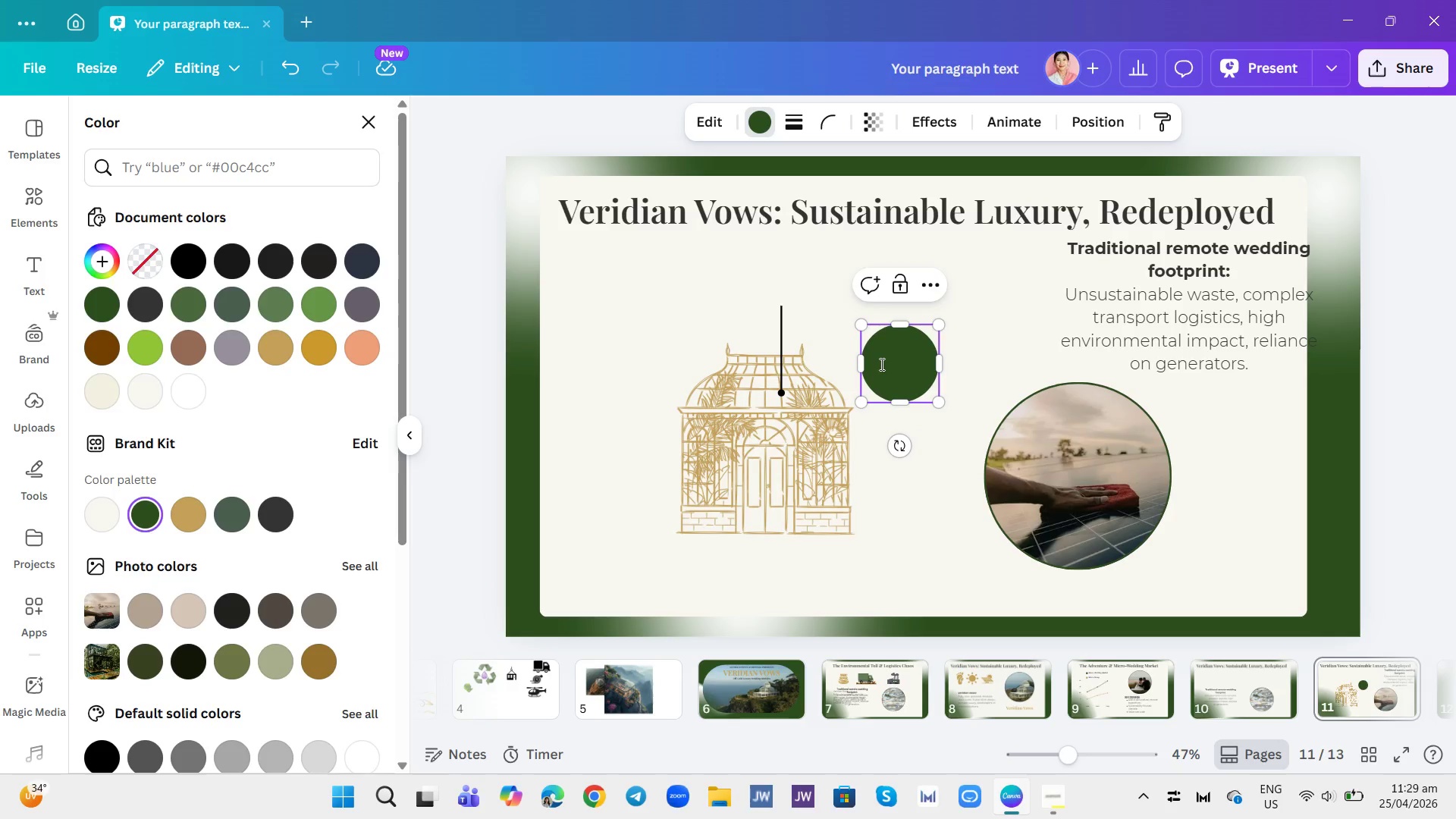 
left_click_drag(start_coordinate=[880, 364], to_coordinate=[866, 315])
 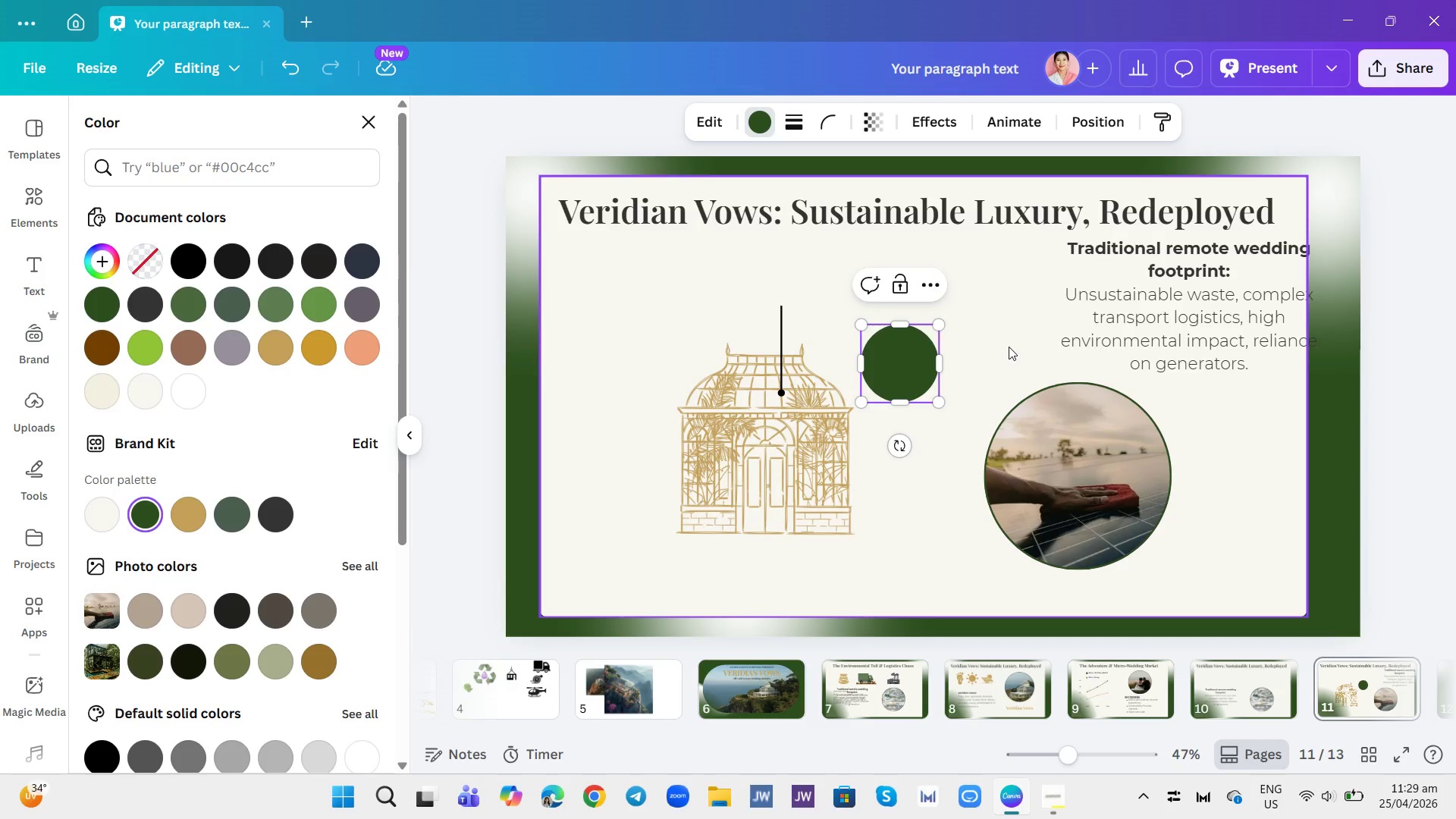 
left_click([1009, 347])
 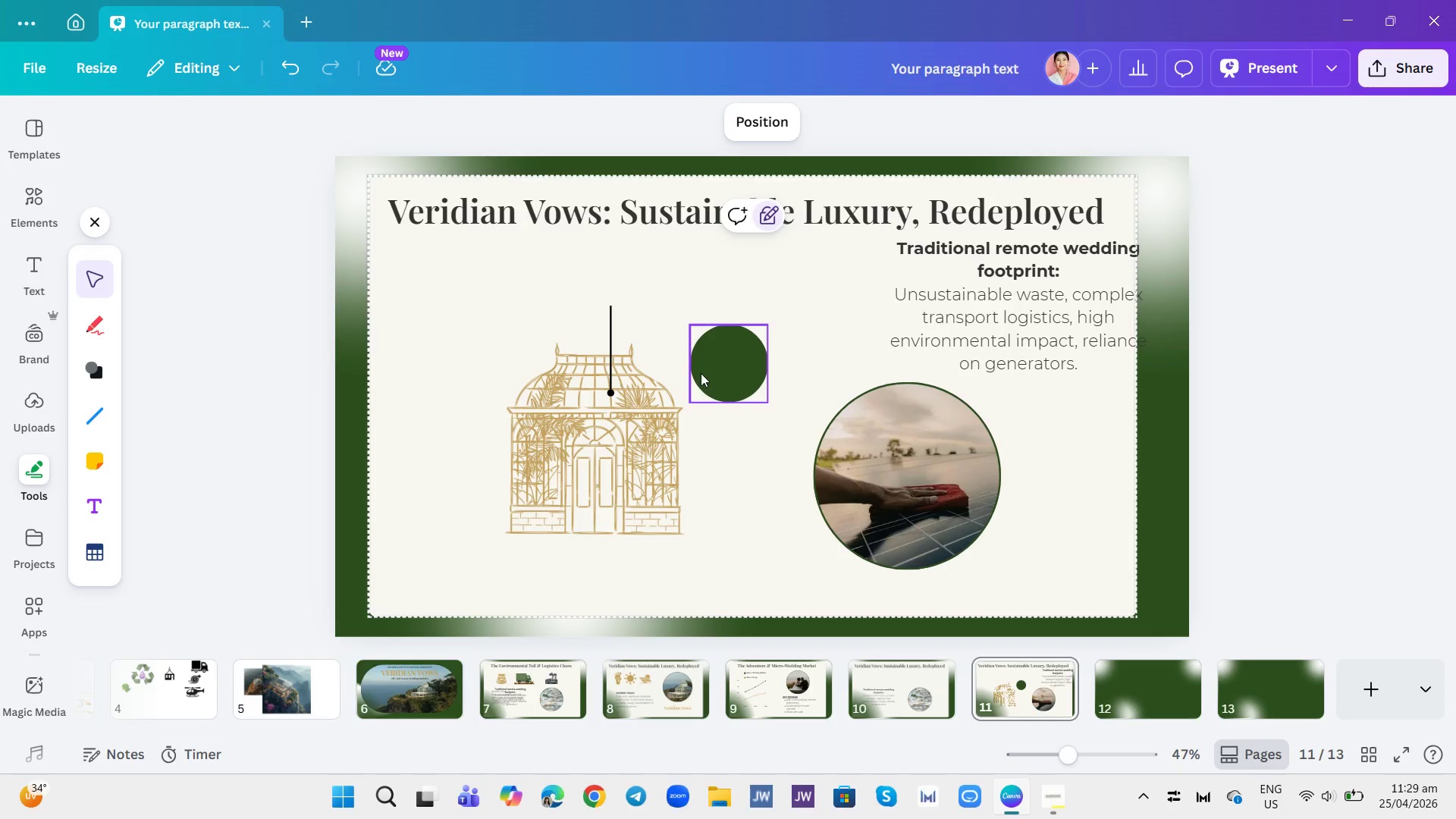 
left_click([701, 372])
 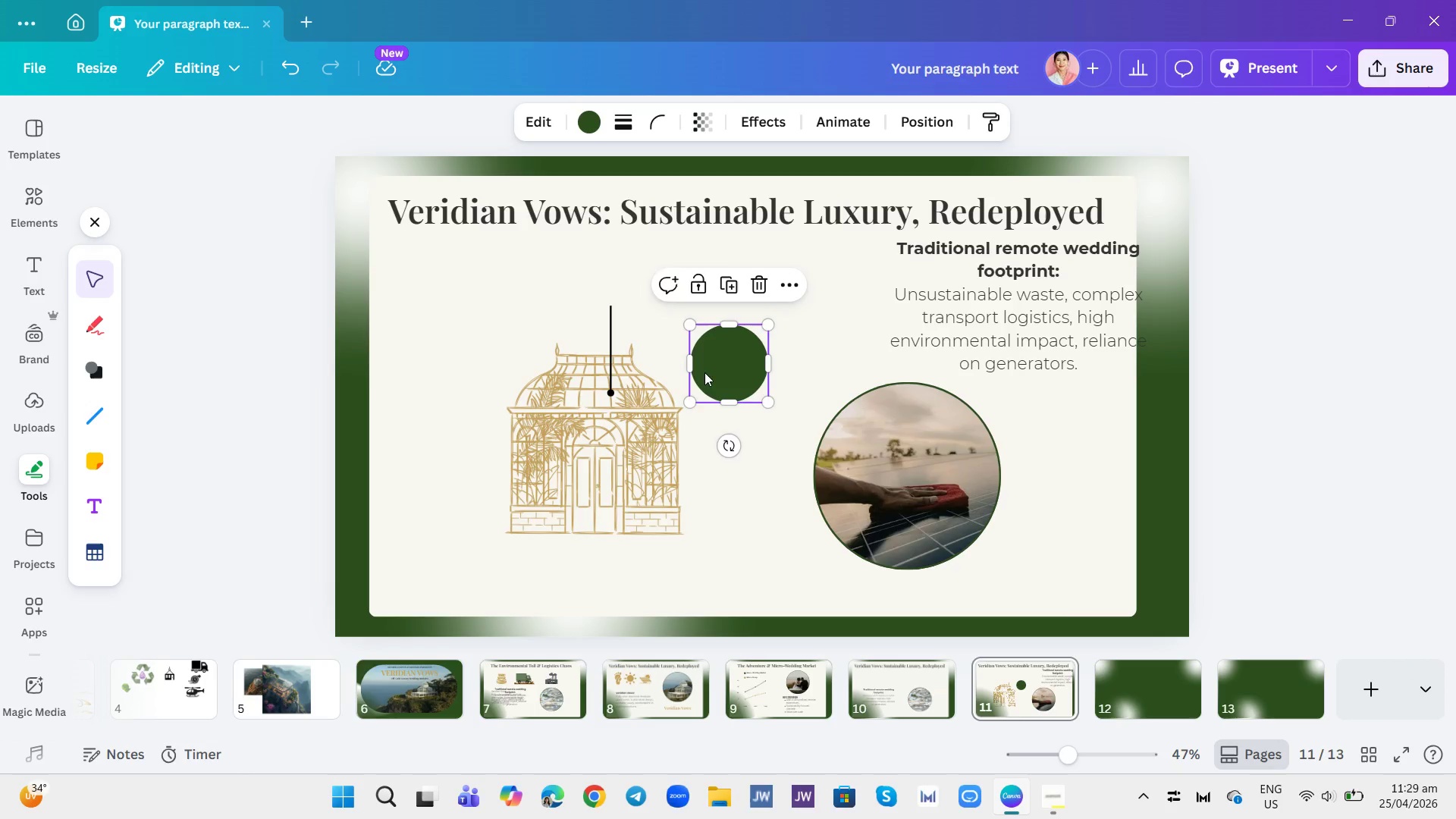 
left_click_drag(start_coordinate=[704, 372], to_coordinate=[694, 309])
 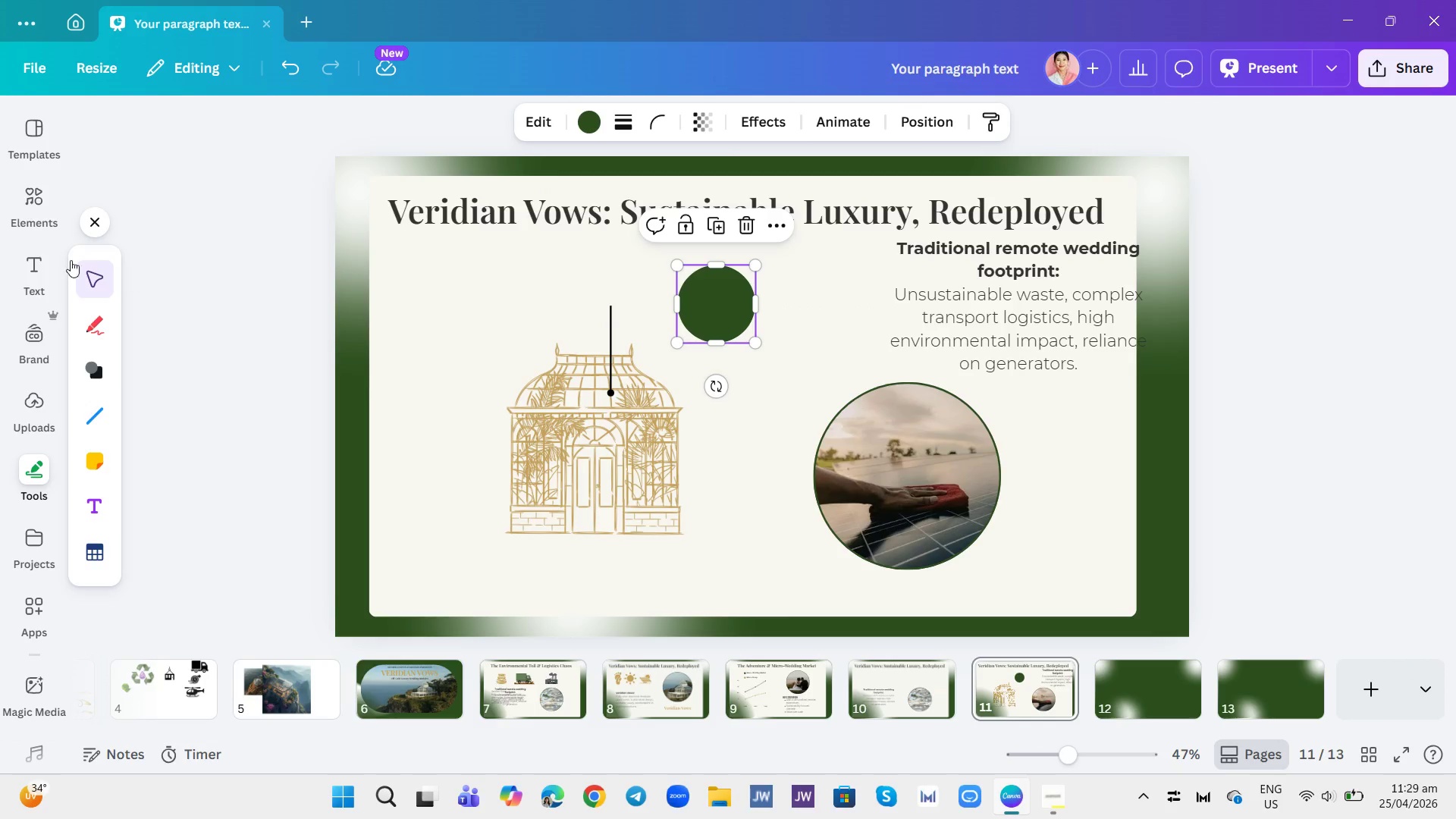 
left_click([27, 197])
 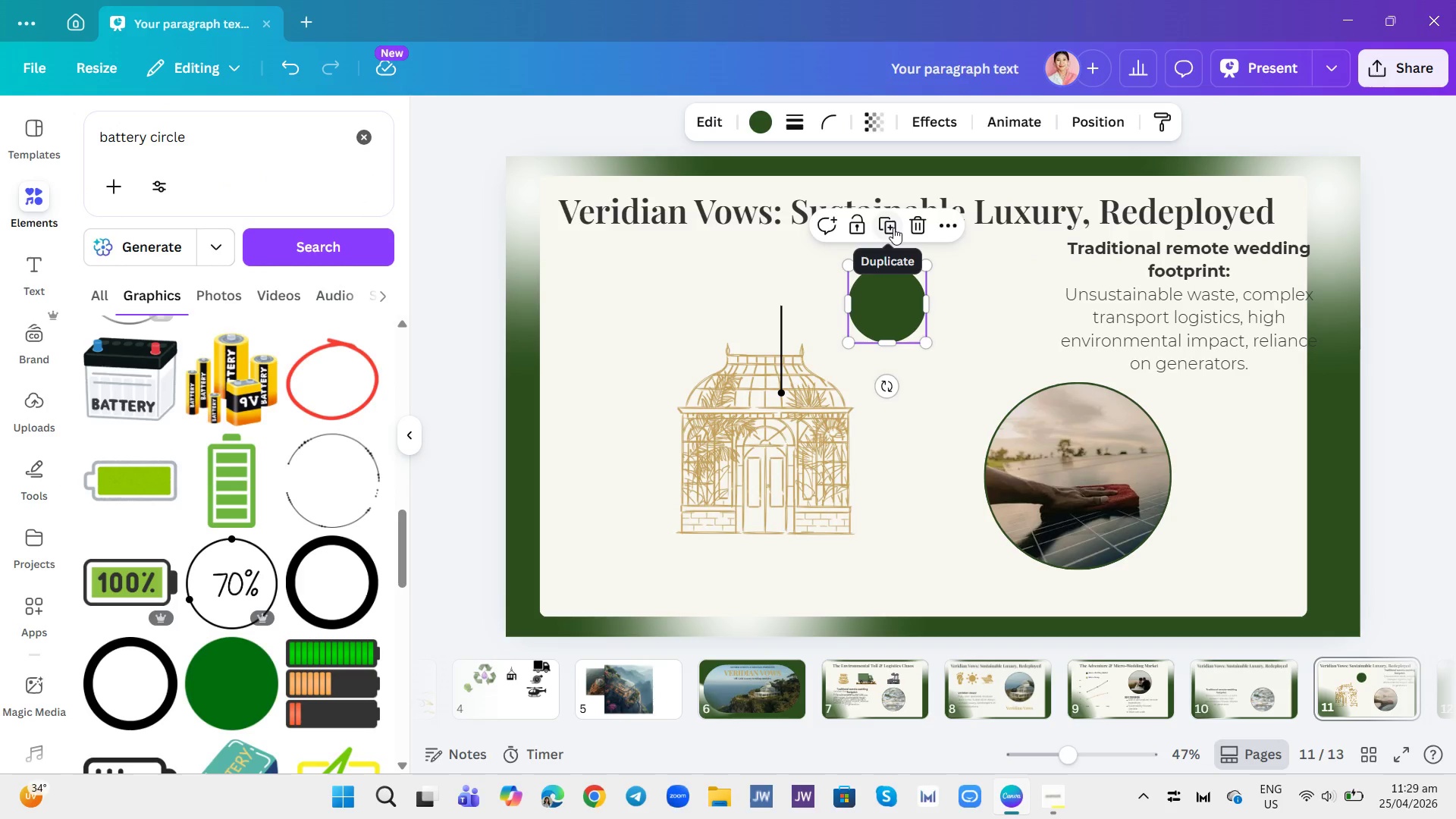 
left_click([889, 228])
 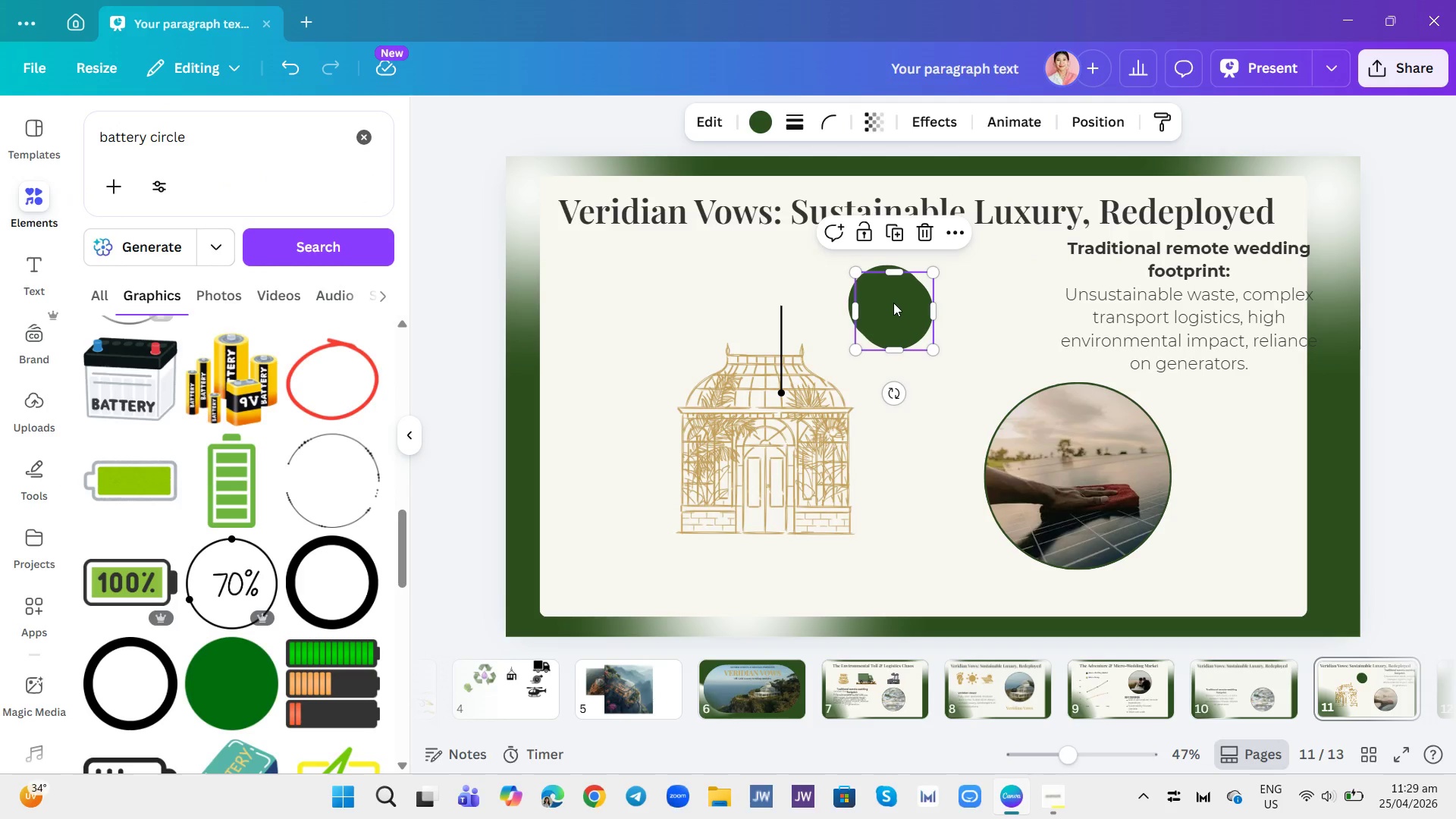 
left_click_drag(start_coordinate=[894, 303], to_coordinate=[898, 418])
 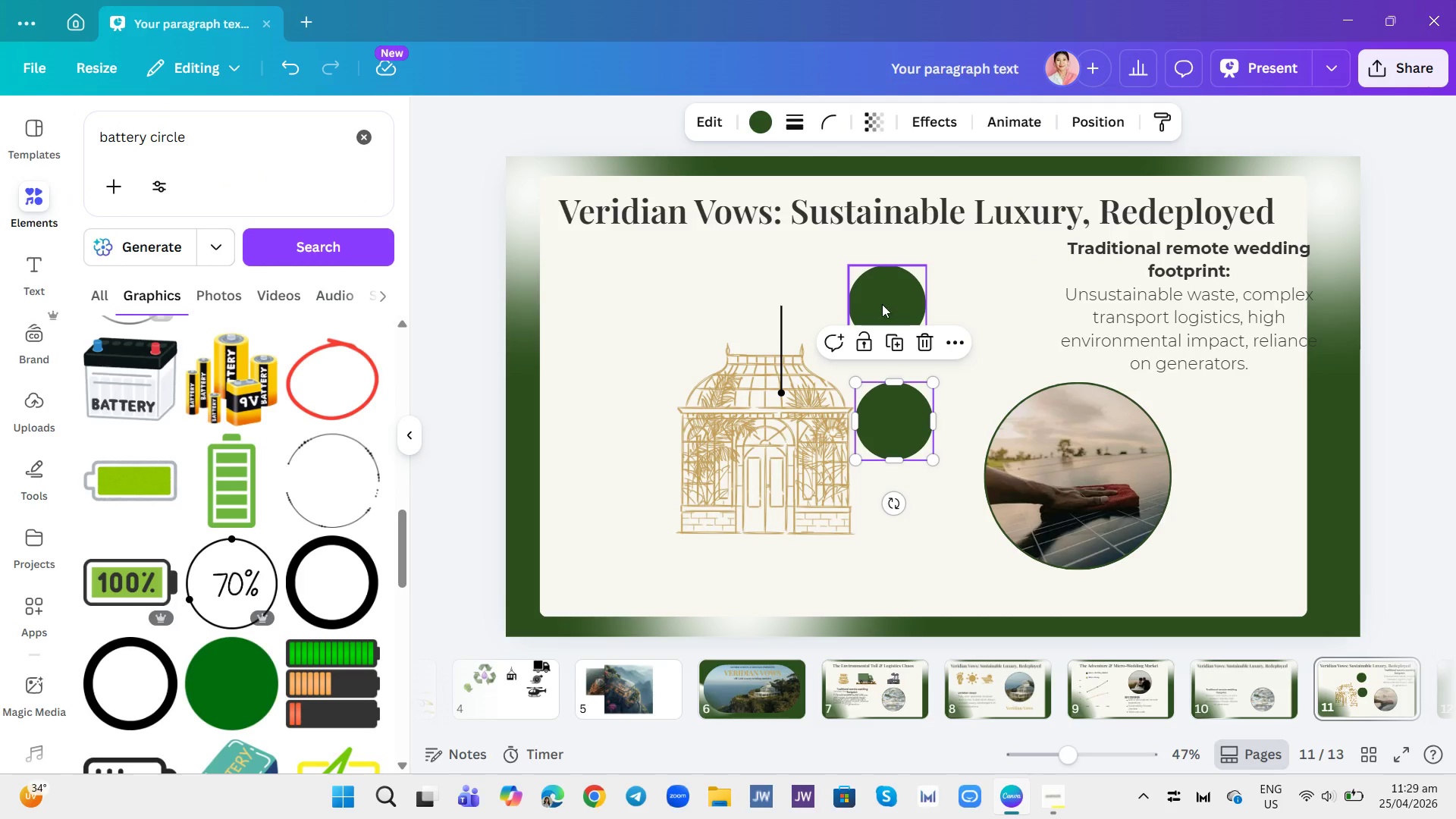 
left_click([882, 298])
 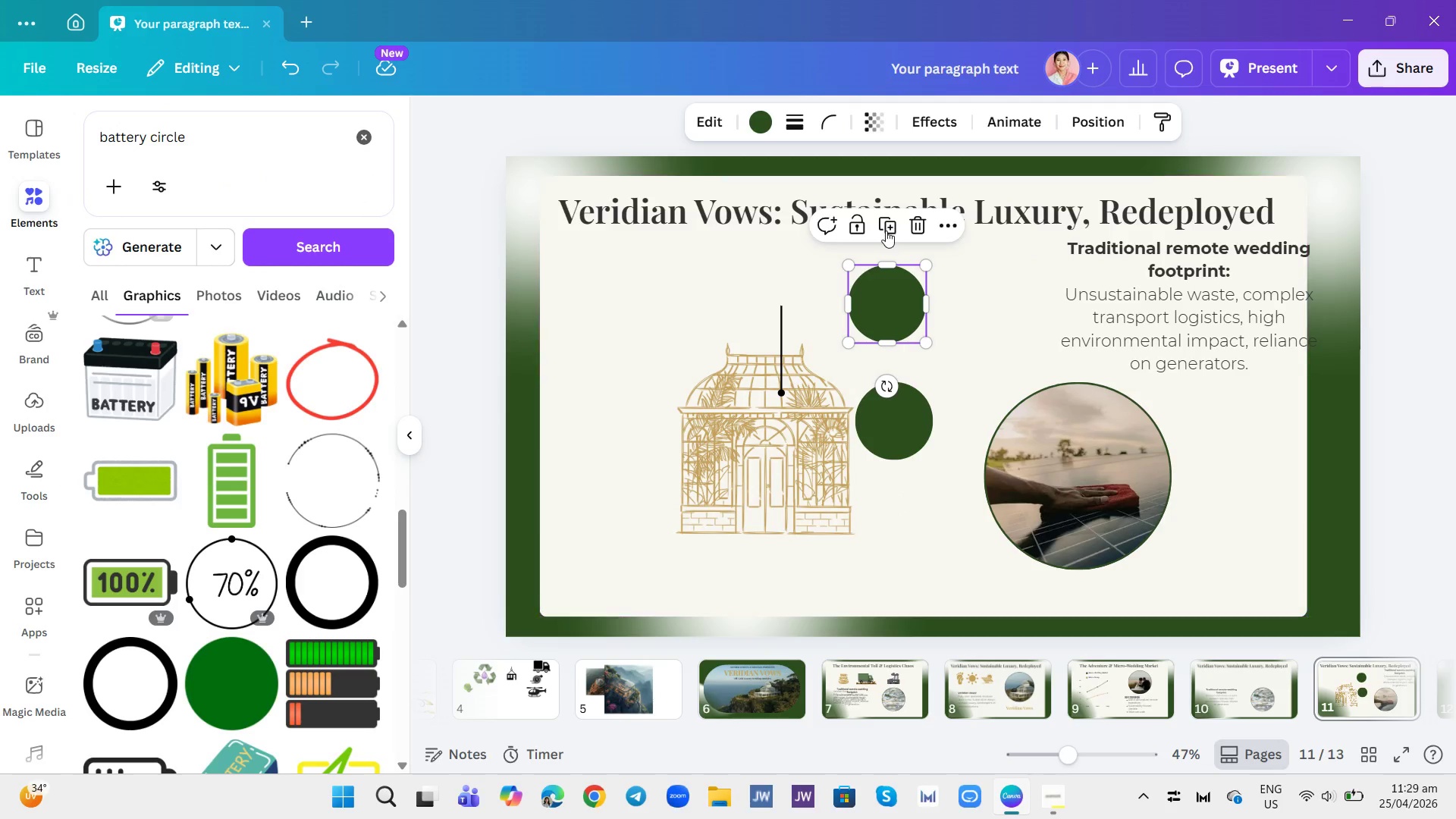 
left_click([886, 230])
 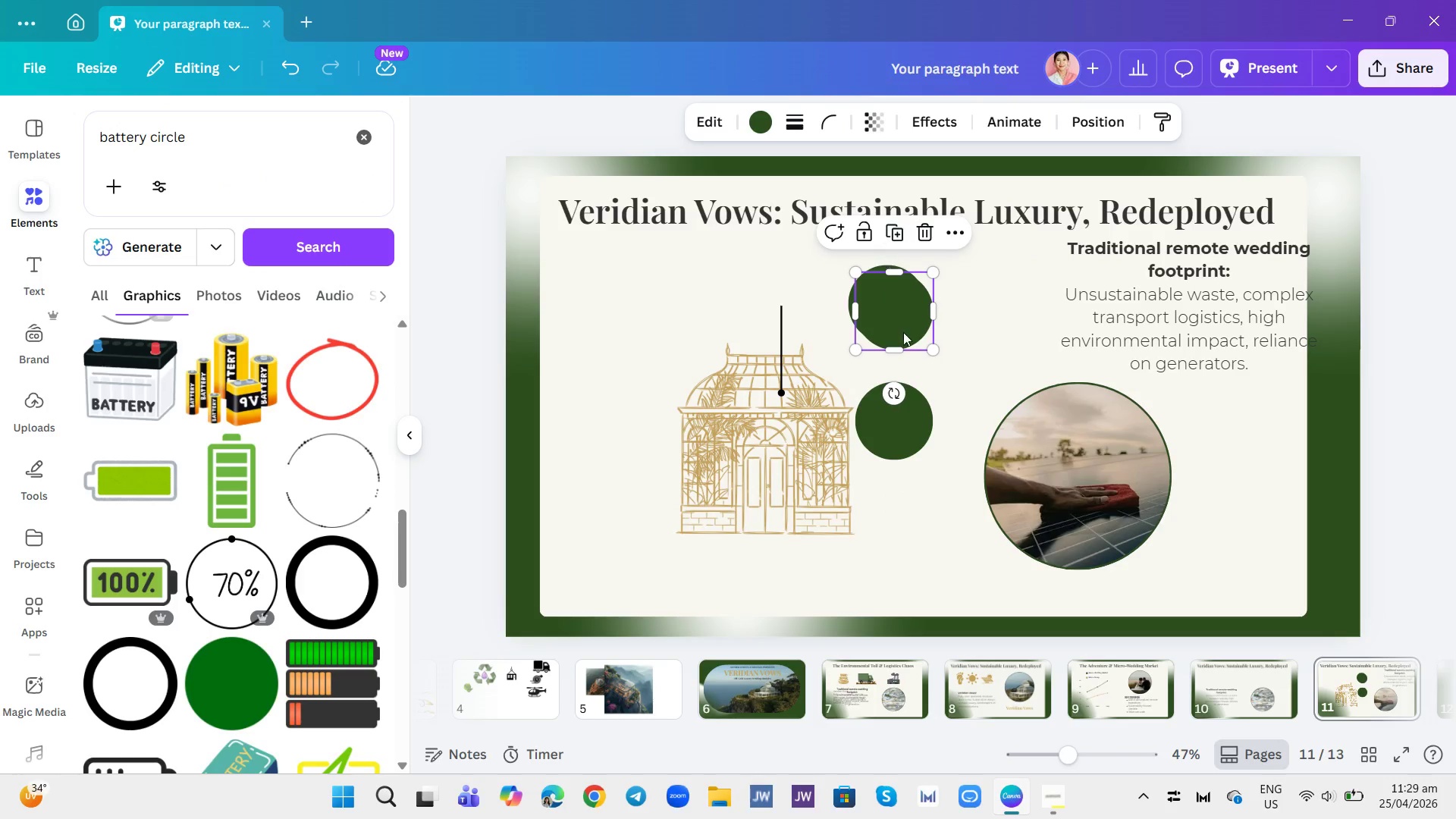 
left_click_drag(start_coordinate=[906, 332], to_coordinate=[997, 338])
 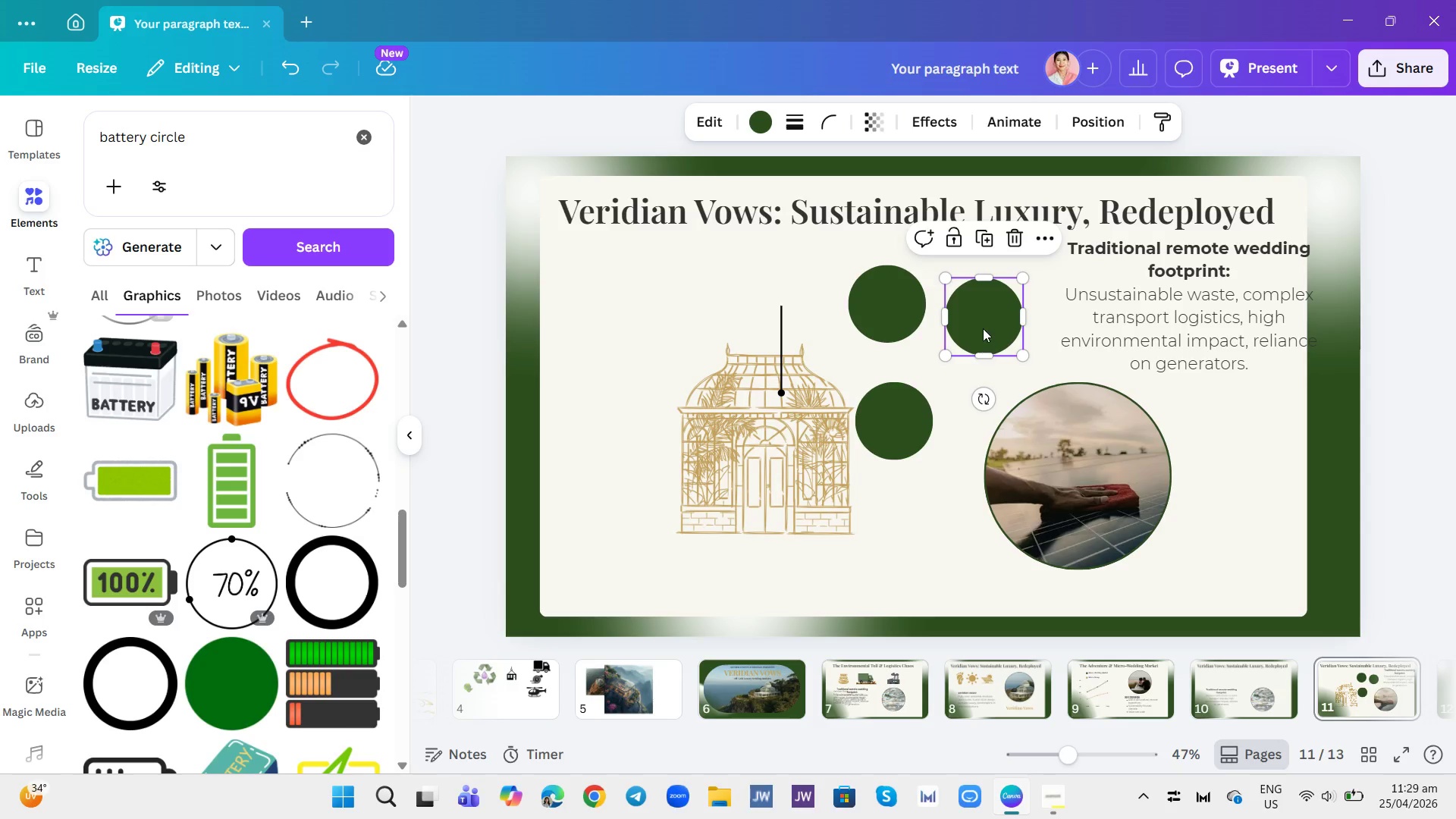 
left_click_drag(start_coordinate=[986, 325], to_coordinate=[1021, 335])
 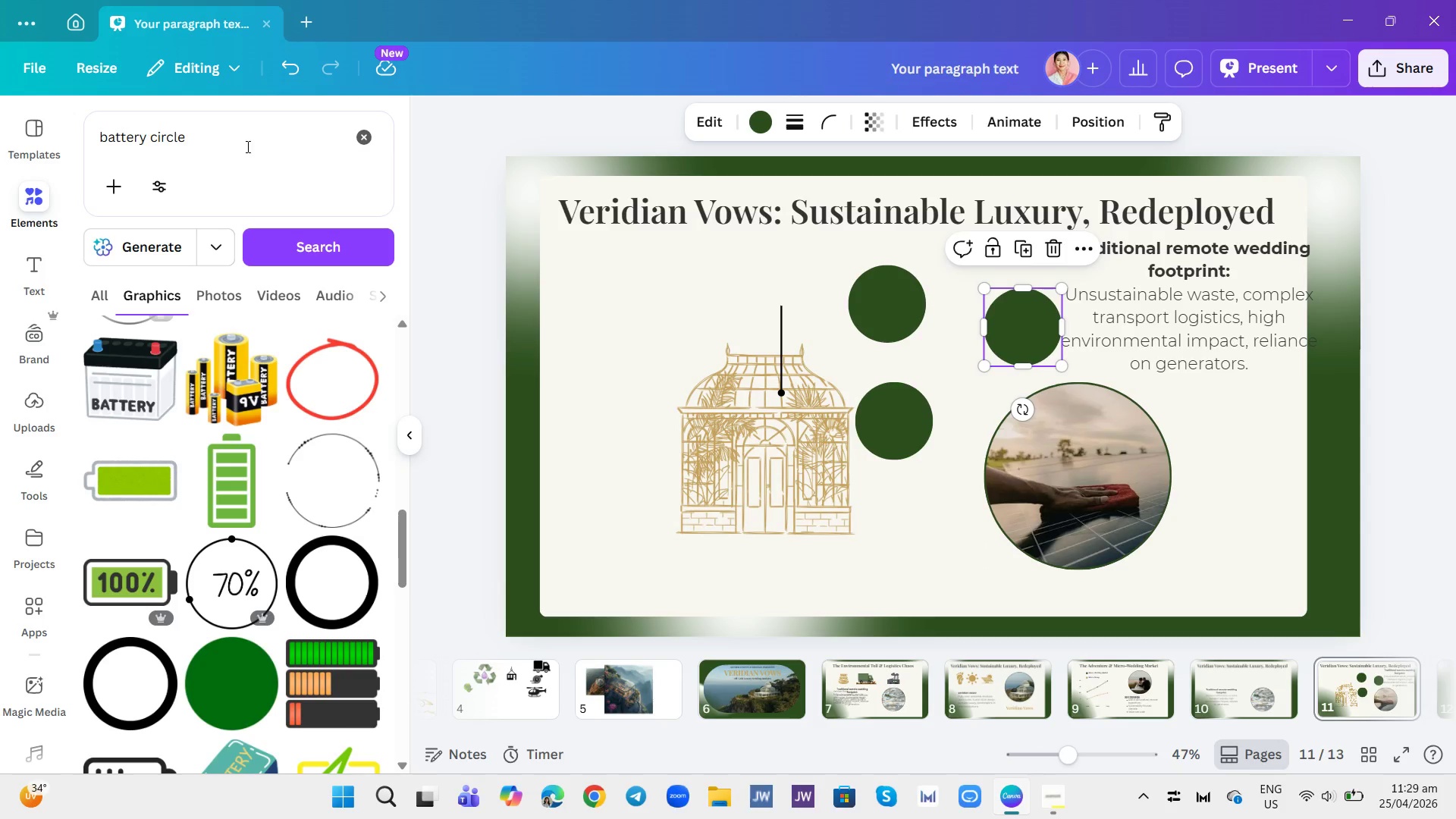 
scroll: coordinate [270, 608], scroll_direction: up, amount: 5.0
 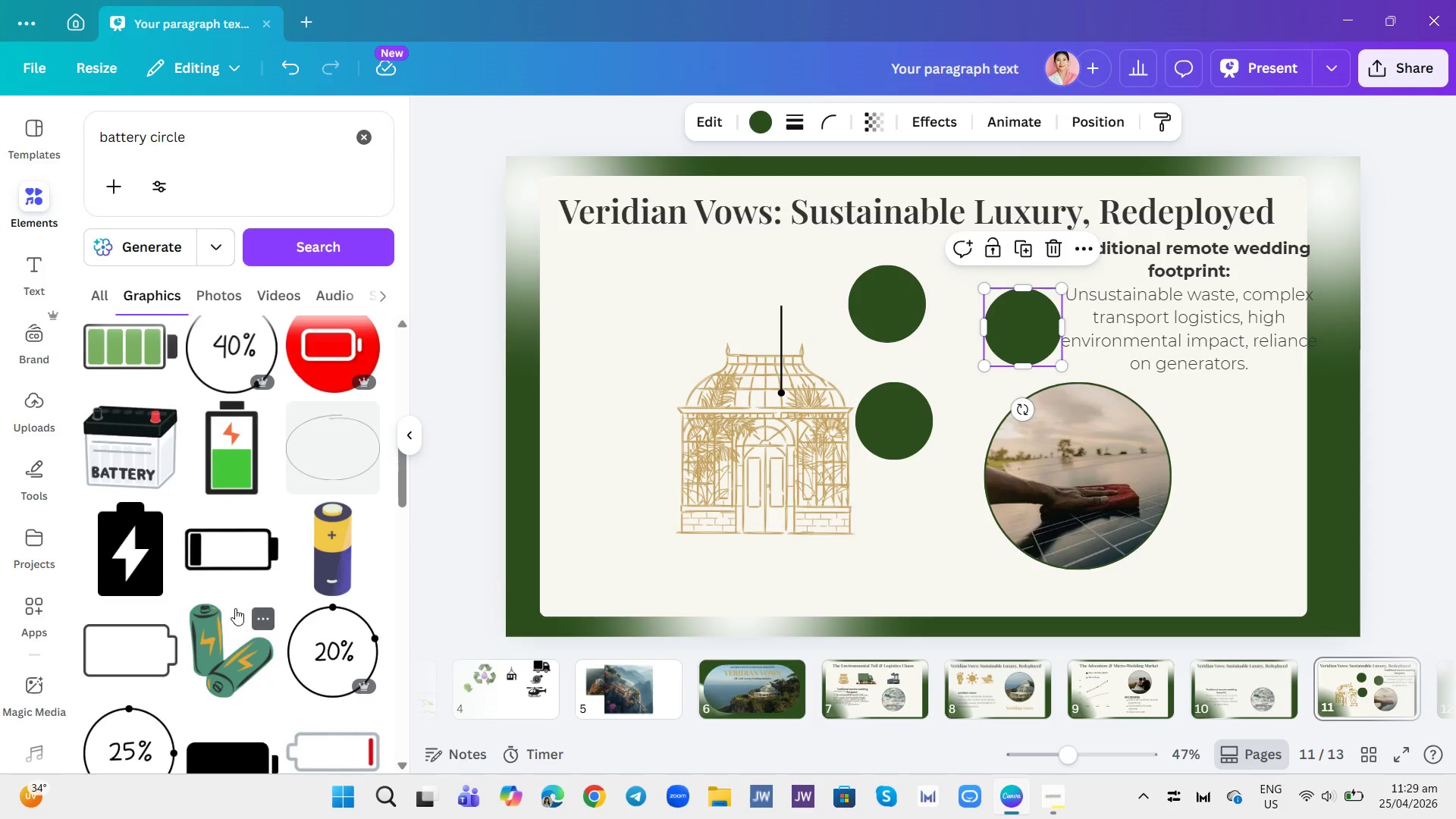 
left_click([118, 558])
 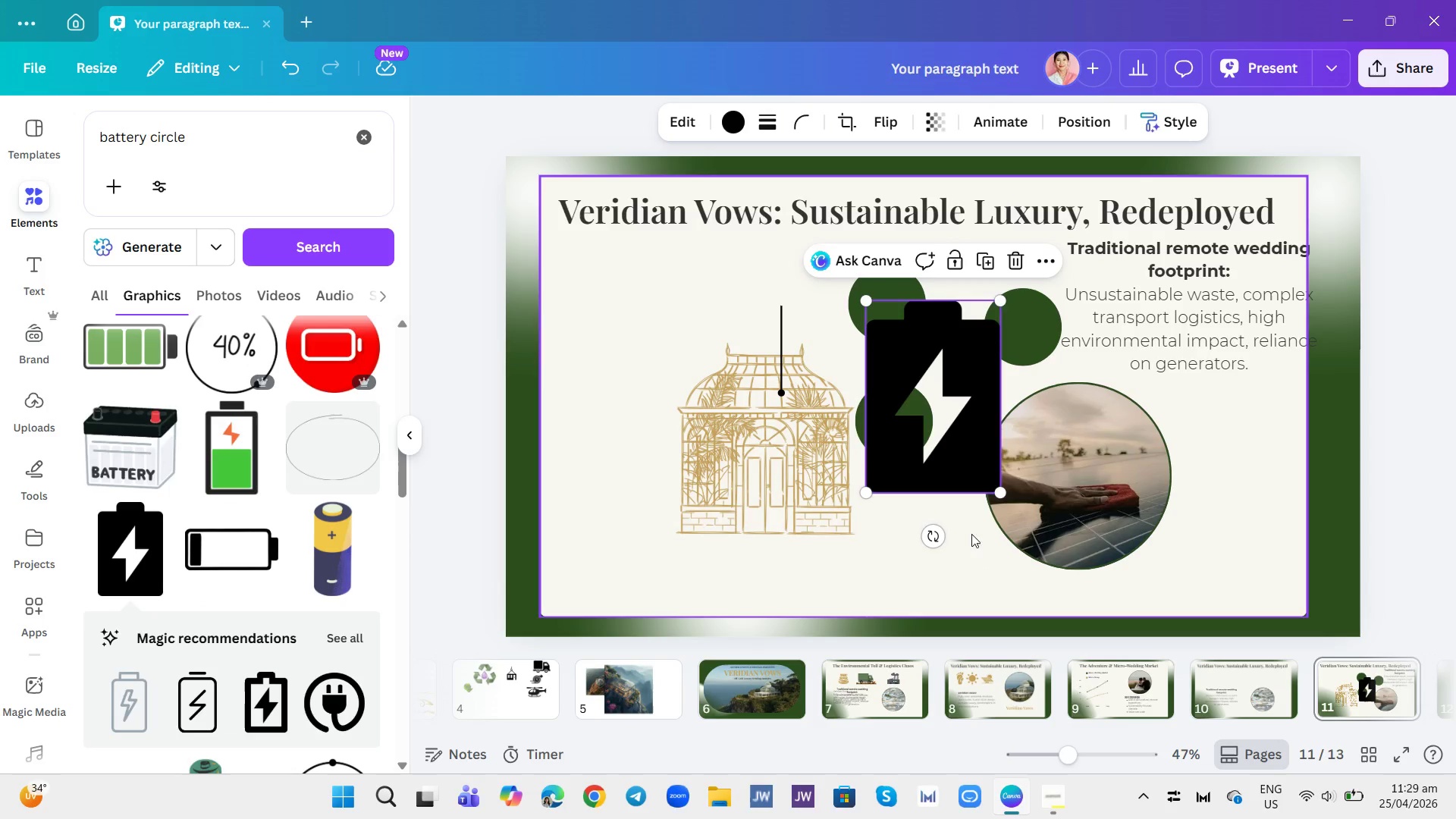 
left_click_drag(start_coordinate=[941, 537], to_coordinate=[756, 402])
 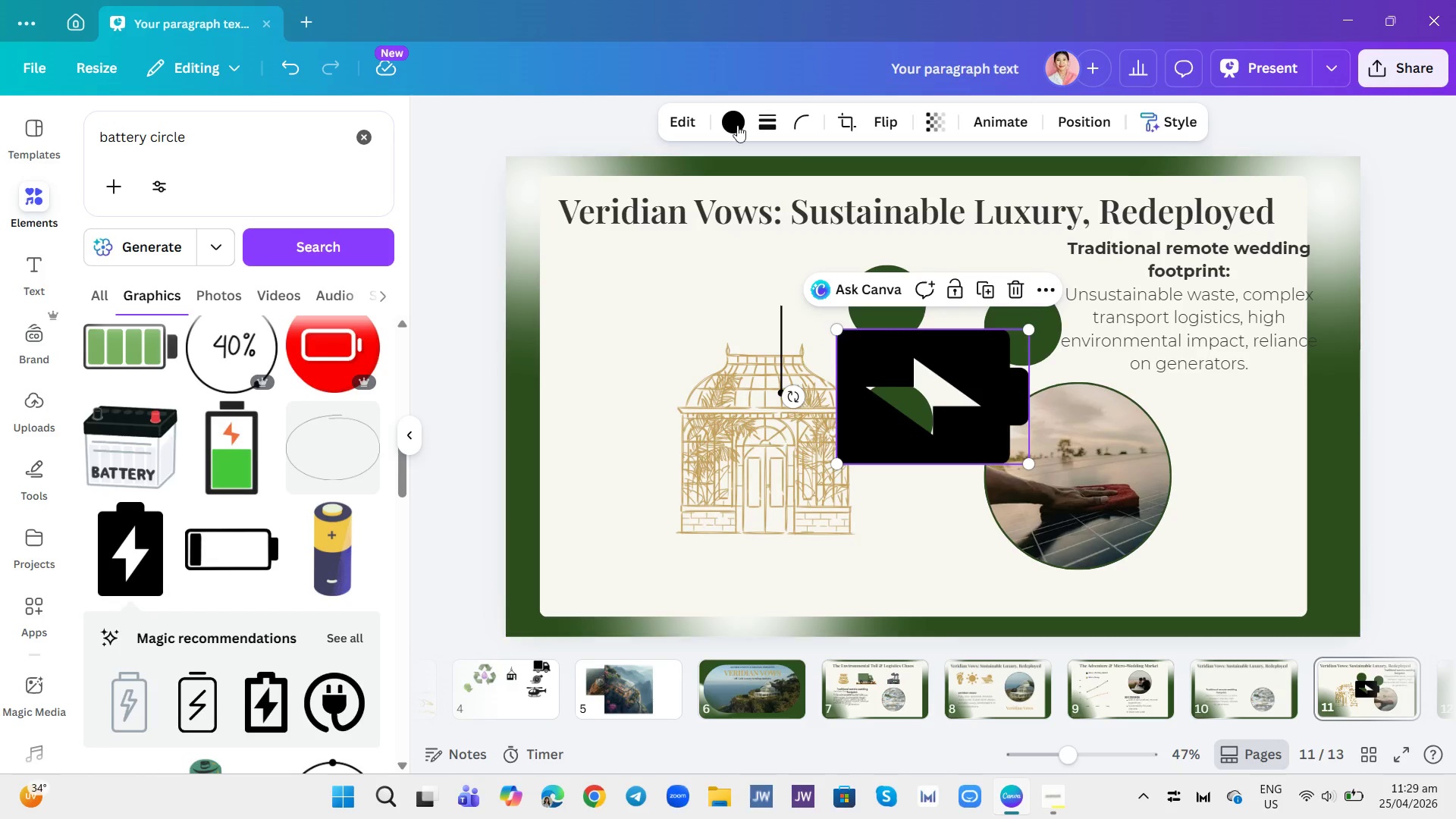 
left_click([736, 131])
 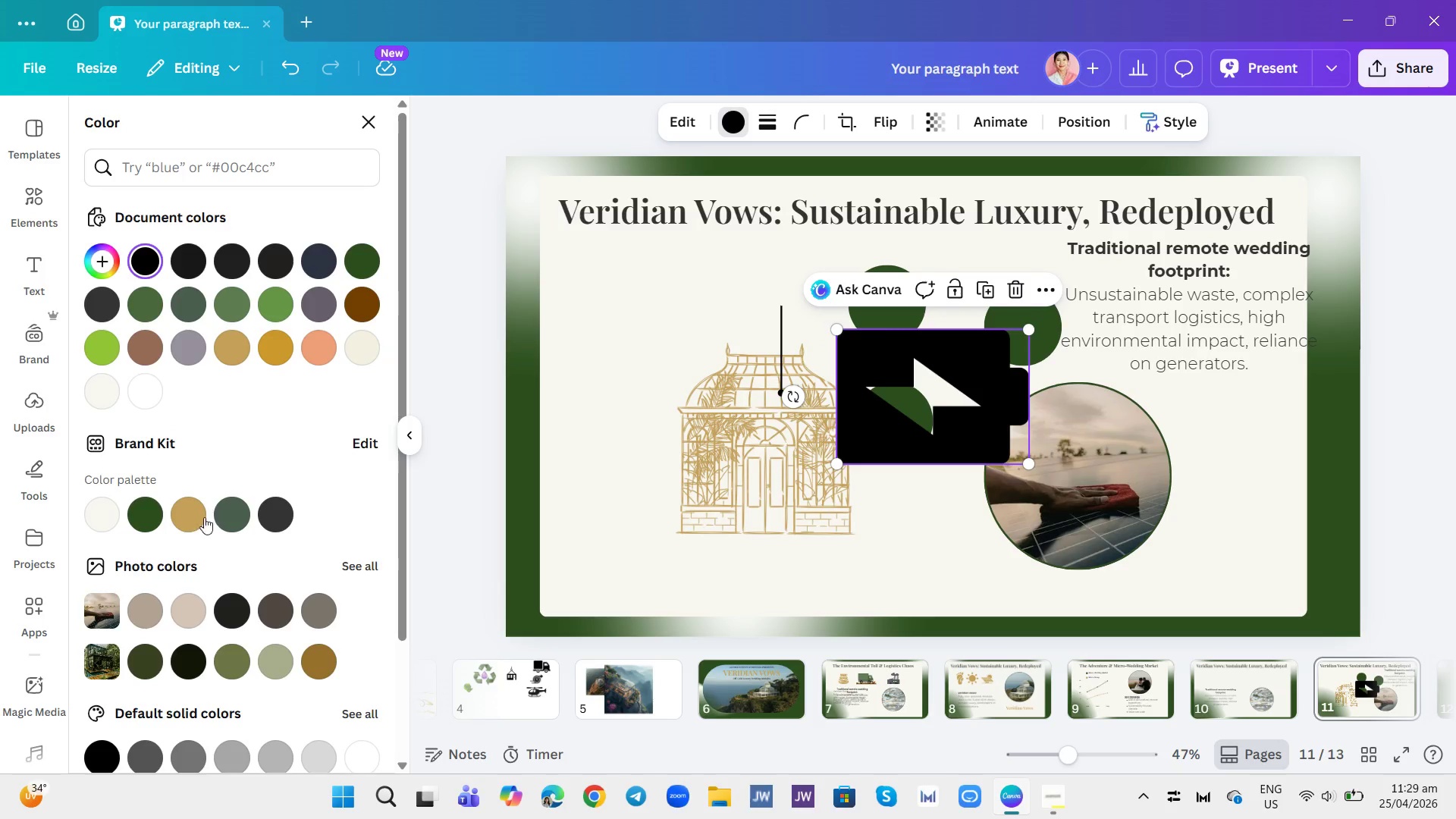 
left_click([190, 519])
 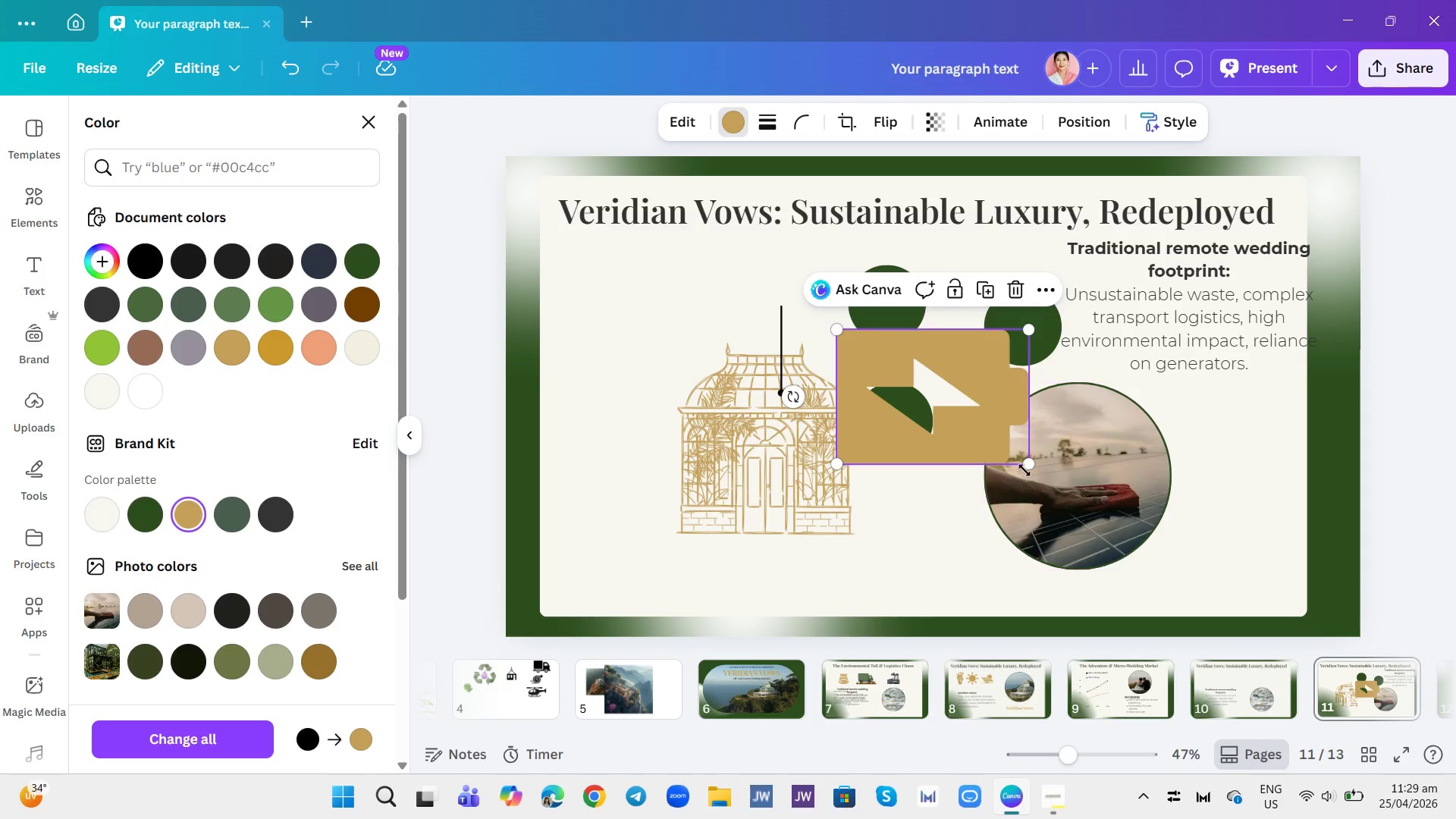 
left_click_drag(start_coordinate=[1025, 466], to_coordinate=[877, 409])
 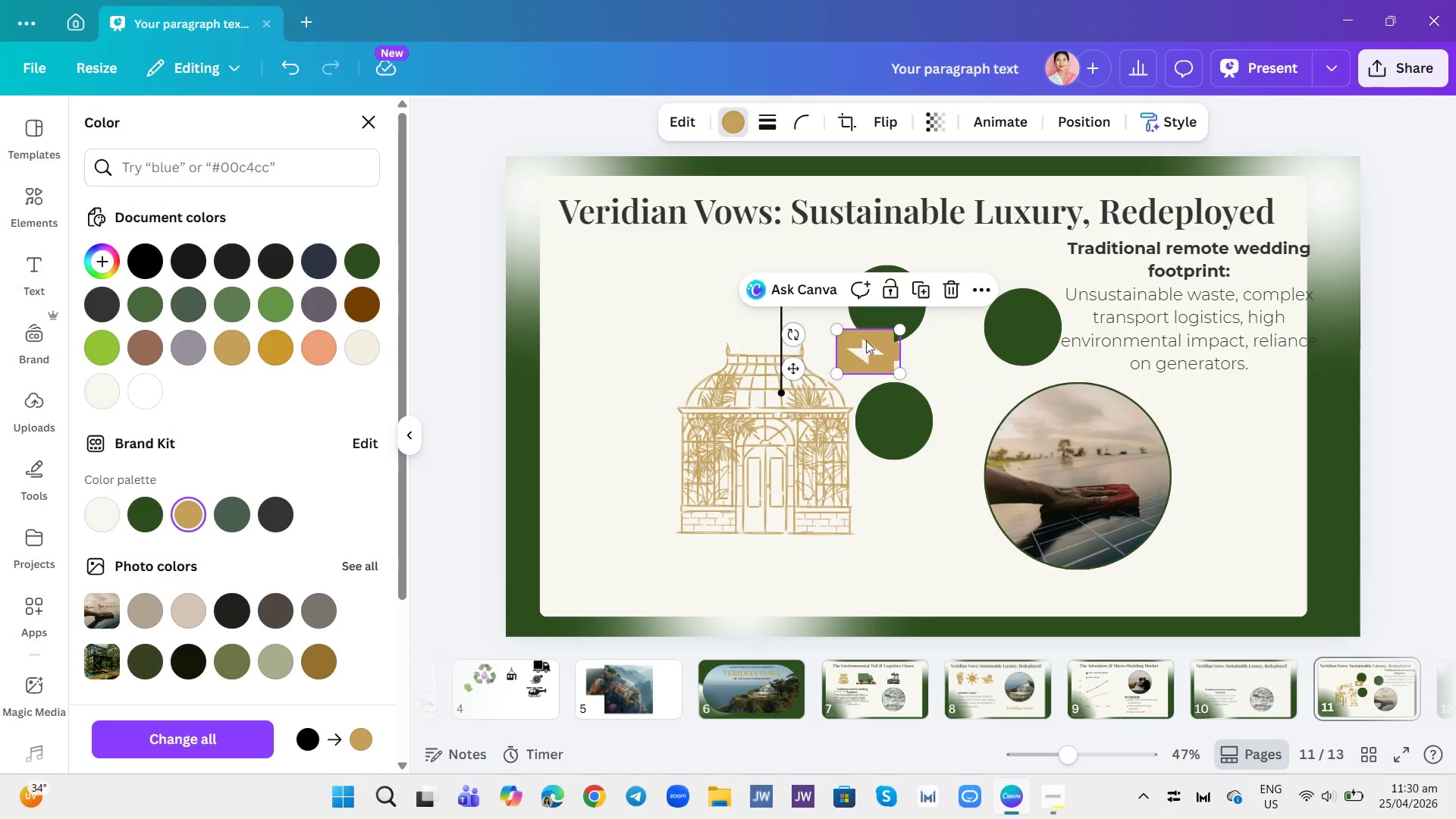 
left_click_drag(start_coordinate=[868, 349], to_coordinate=[886, 302])
 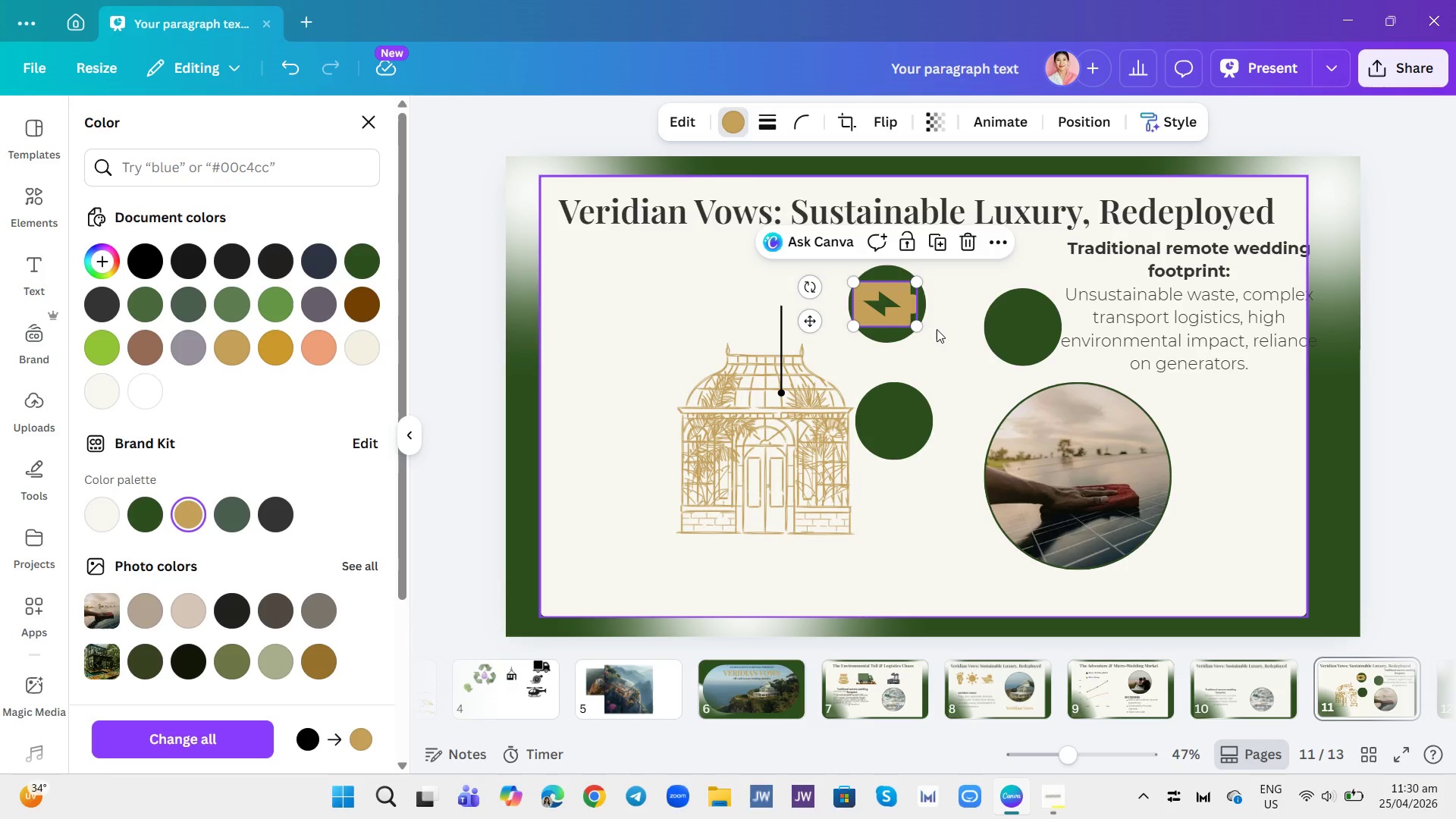 
left_click([937, 329])
 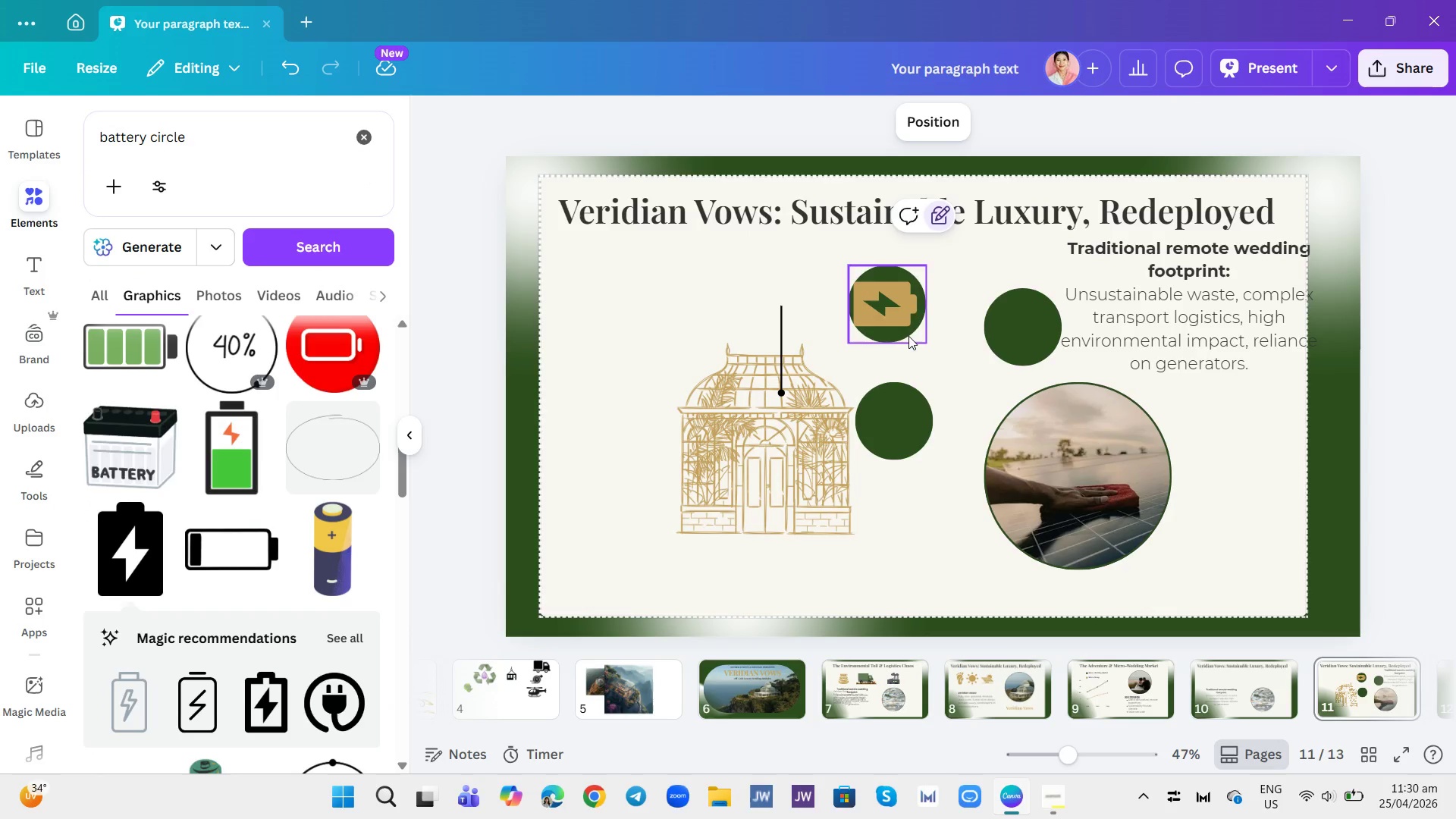 
left_click([881, 297])
 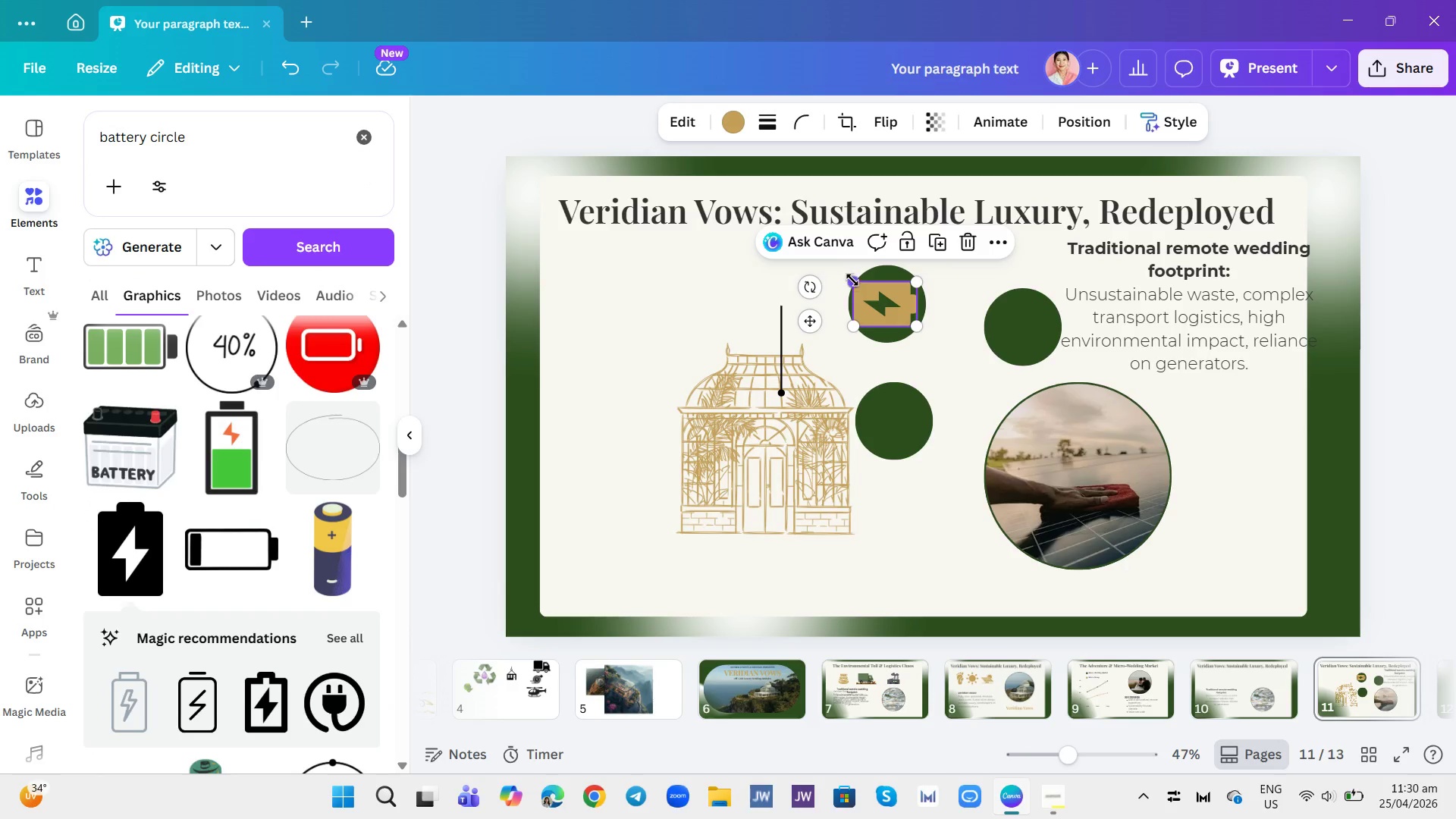 
left_click_drag(start_coordinate=[852, 280], to_coordinate=[858, 284])
 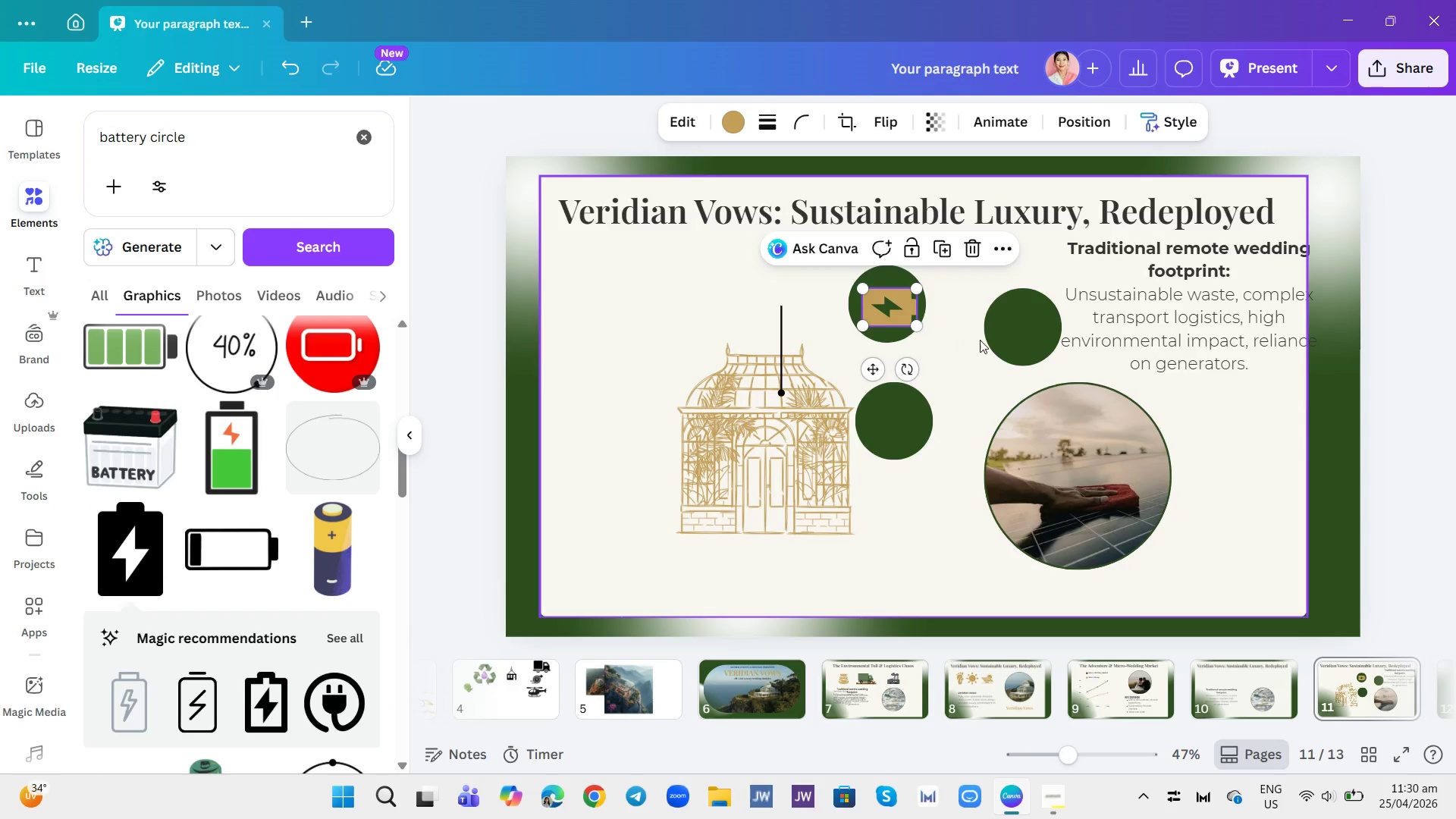 
left_click([982, 343])
 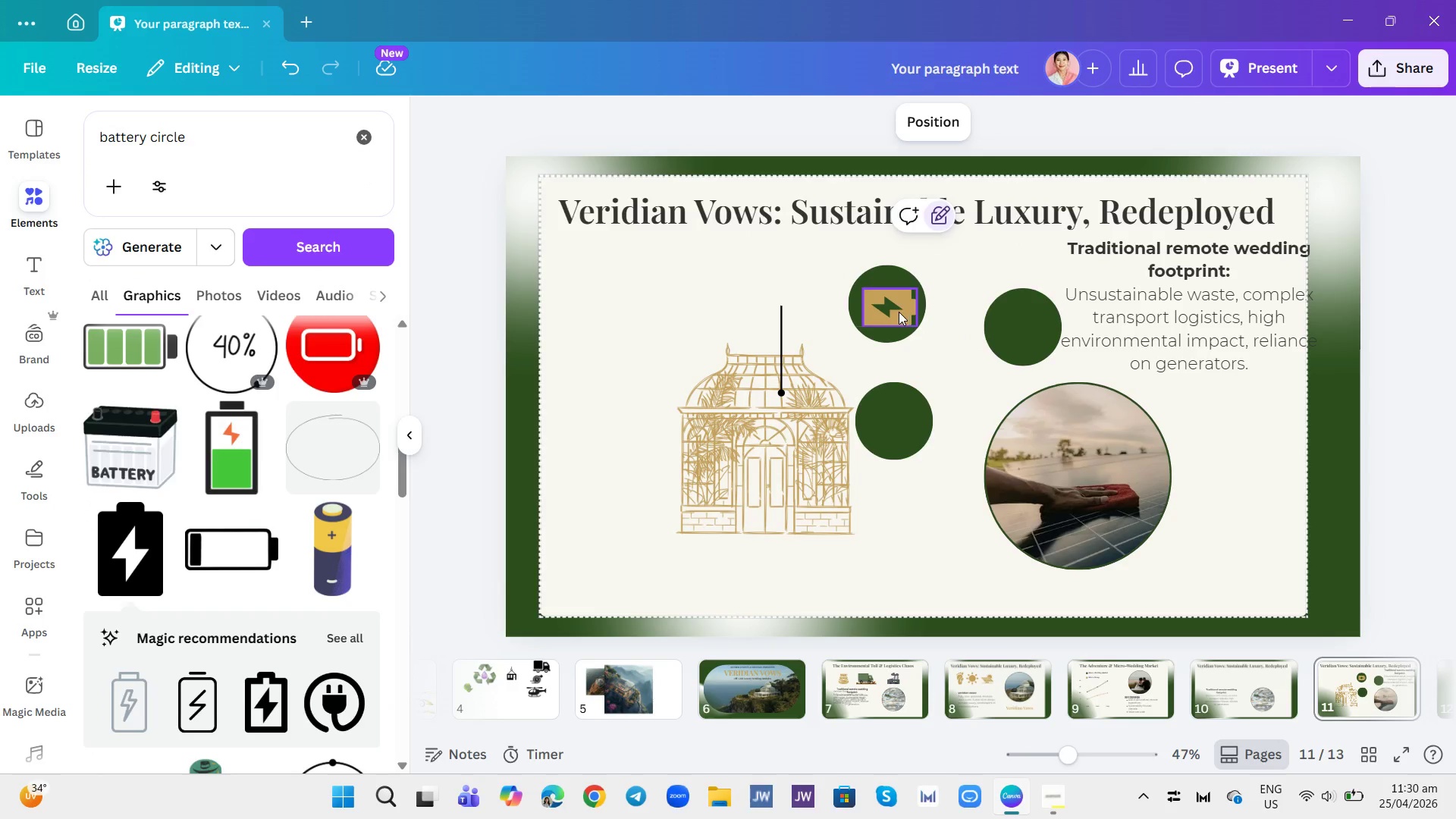 
left_click_drag(start_coordinate=[899, 312], to_coordinate=[896, 303])
 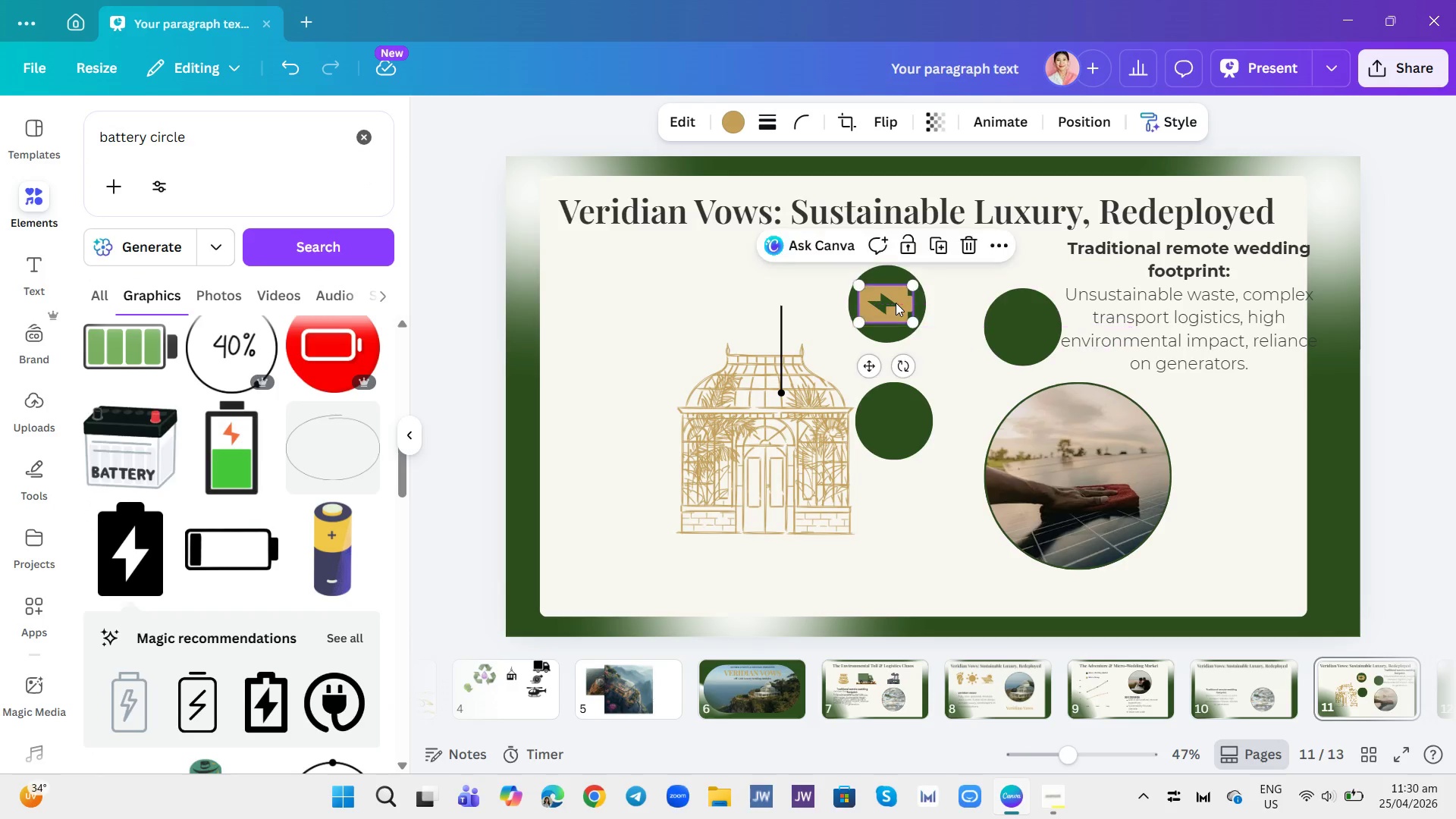 
left_click([896, 303])
 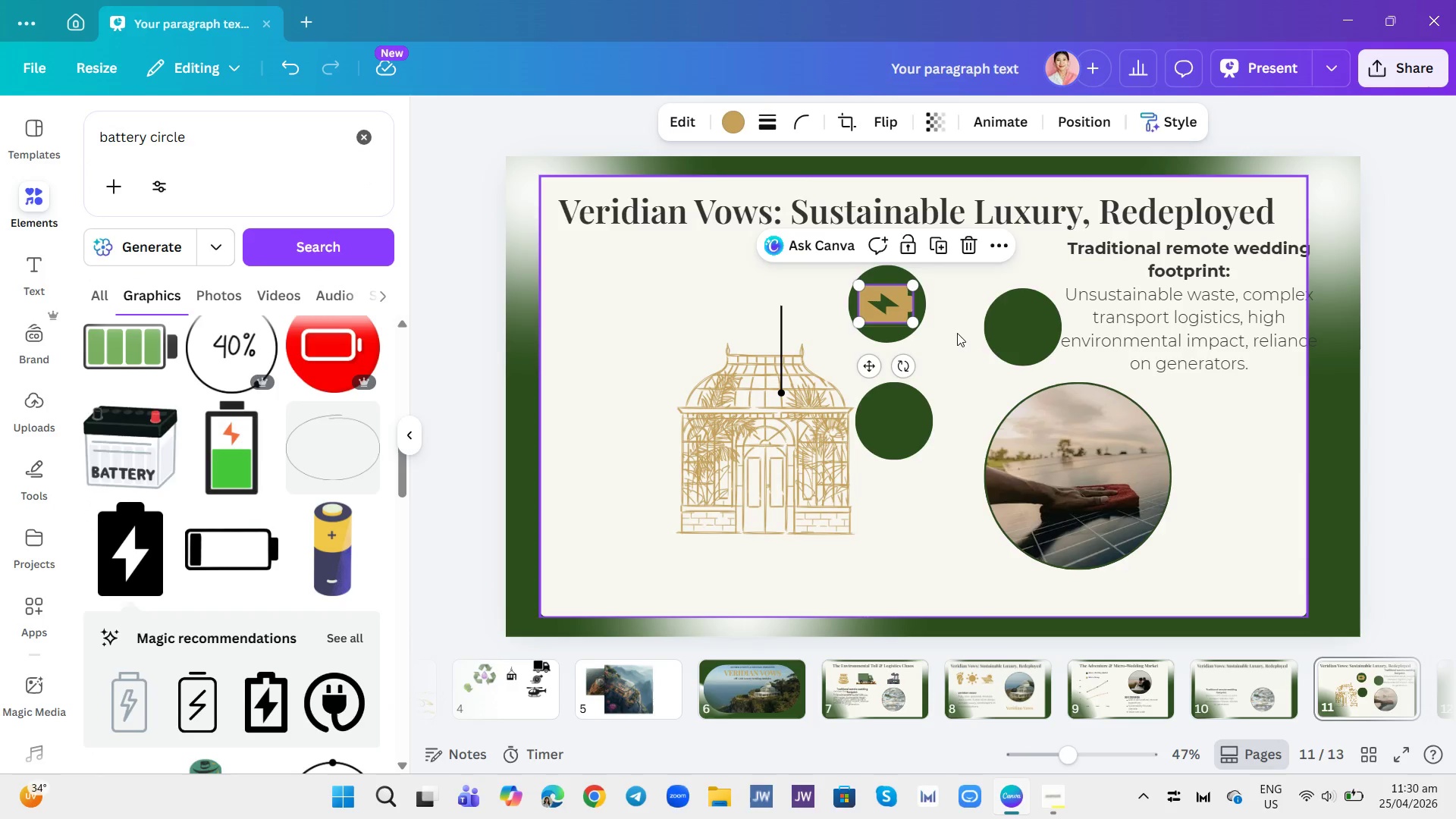 
left_click([959, 335])
 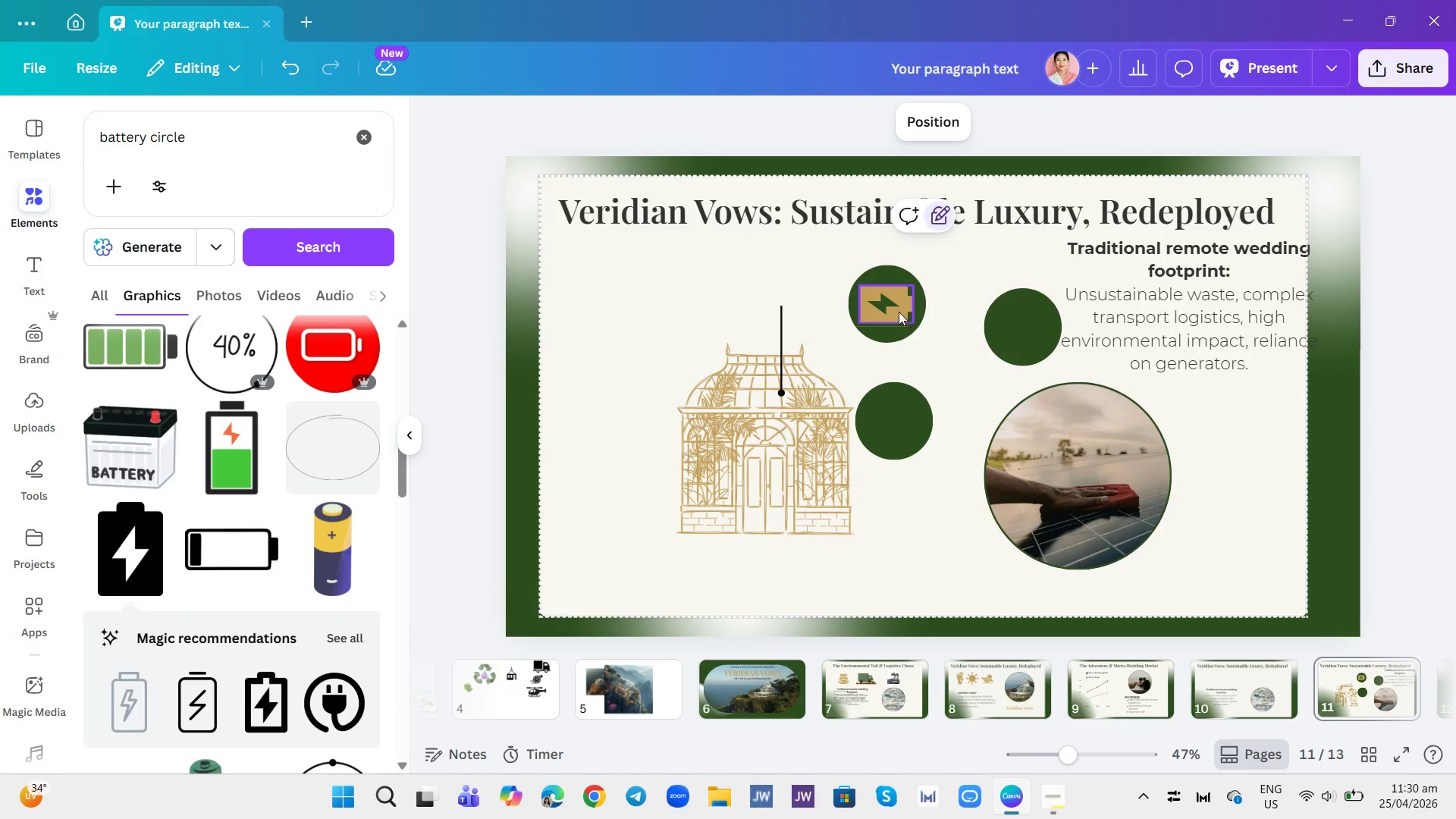 
left_click_drag(start_coordinate=[893, 304], to_coordinate=[899, 304])
 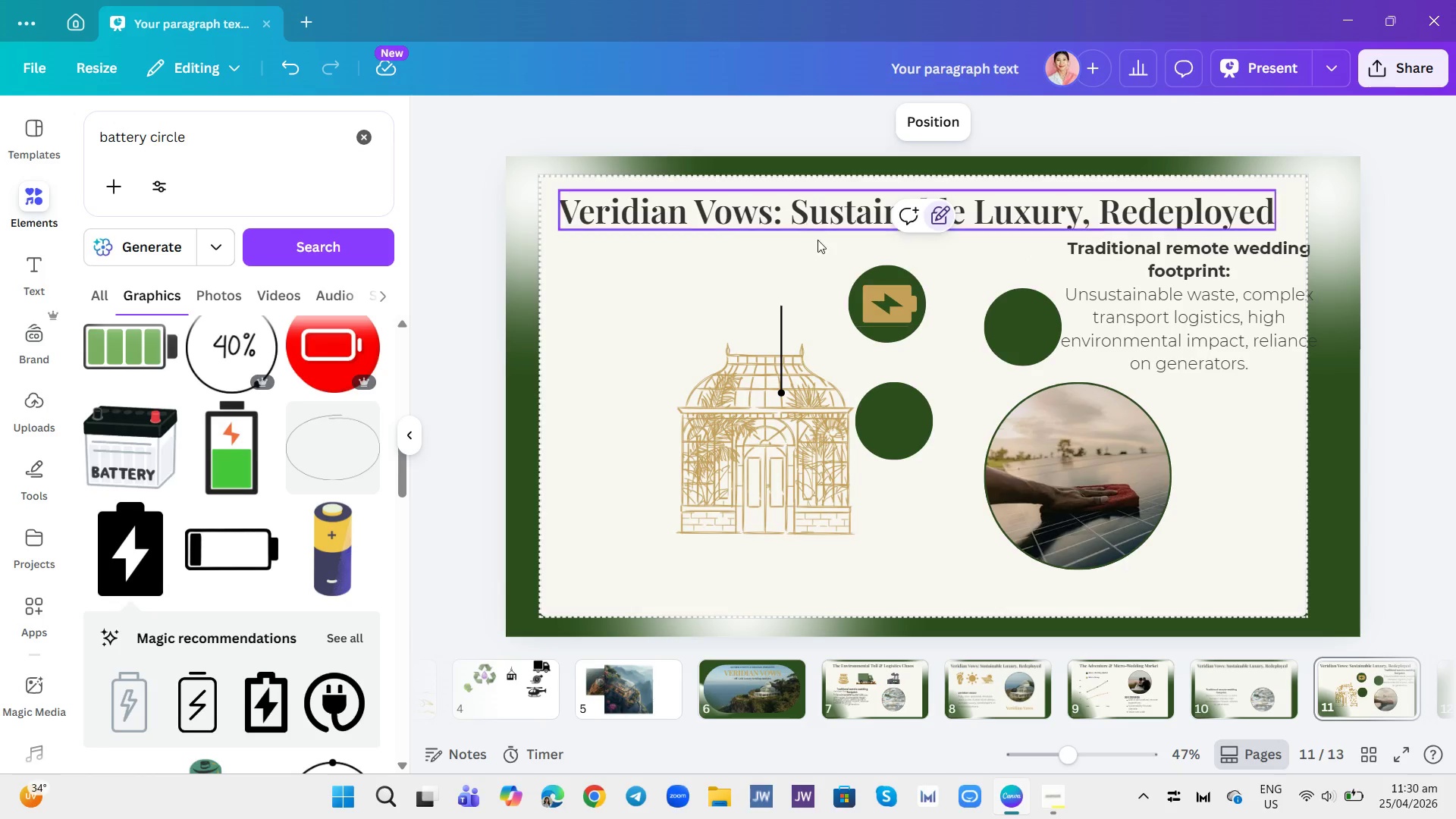 
left_click_drag(start_coordinate=[822, 267], to_coordinate=[915, 322])
 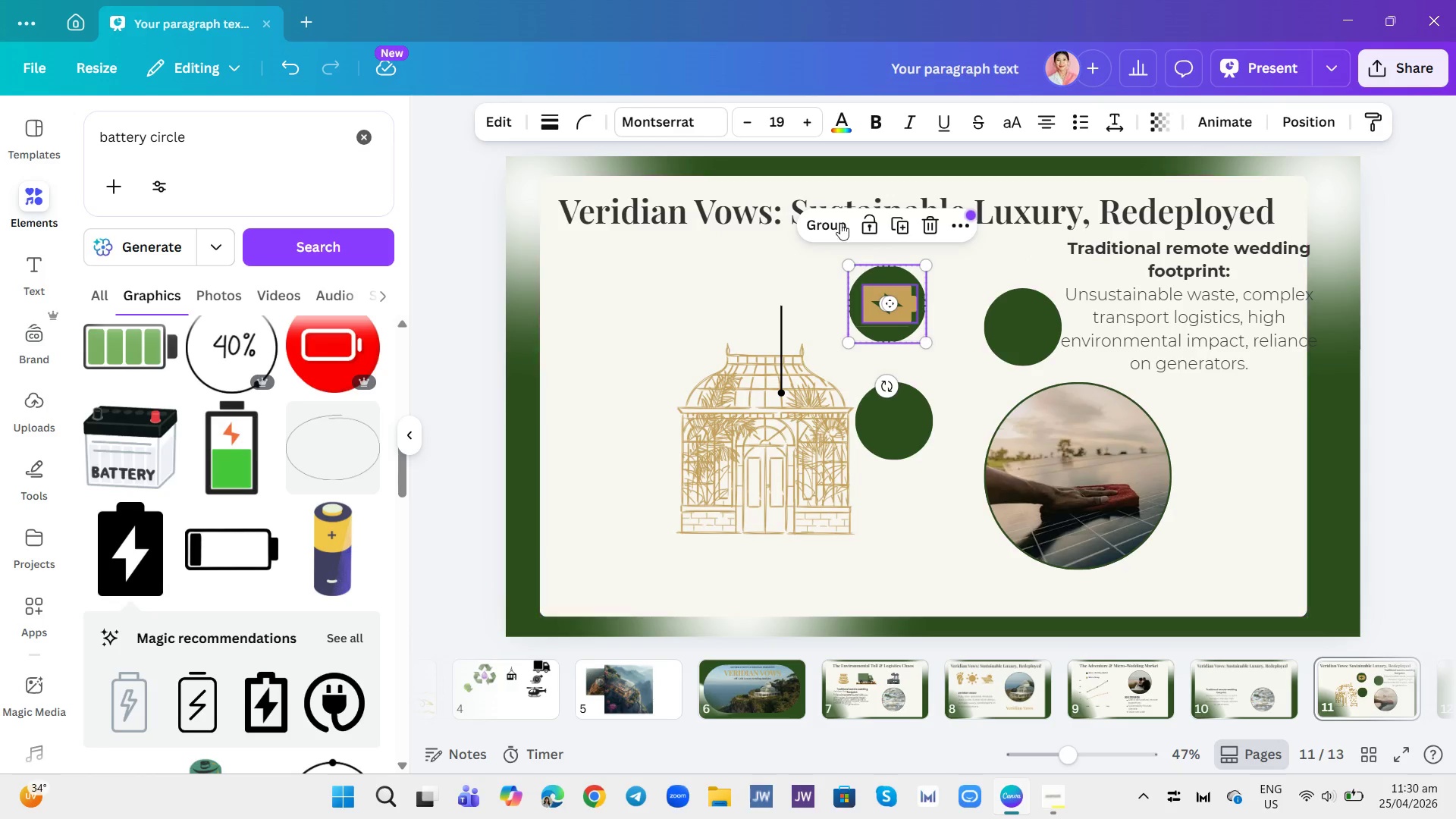 
left_click([830, 221])
 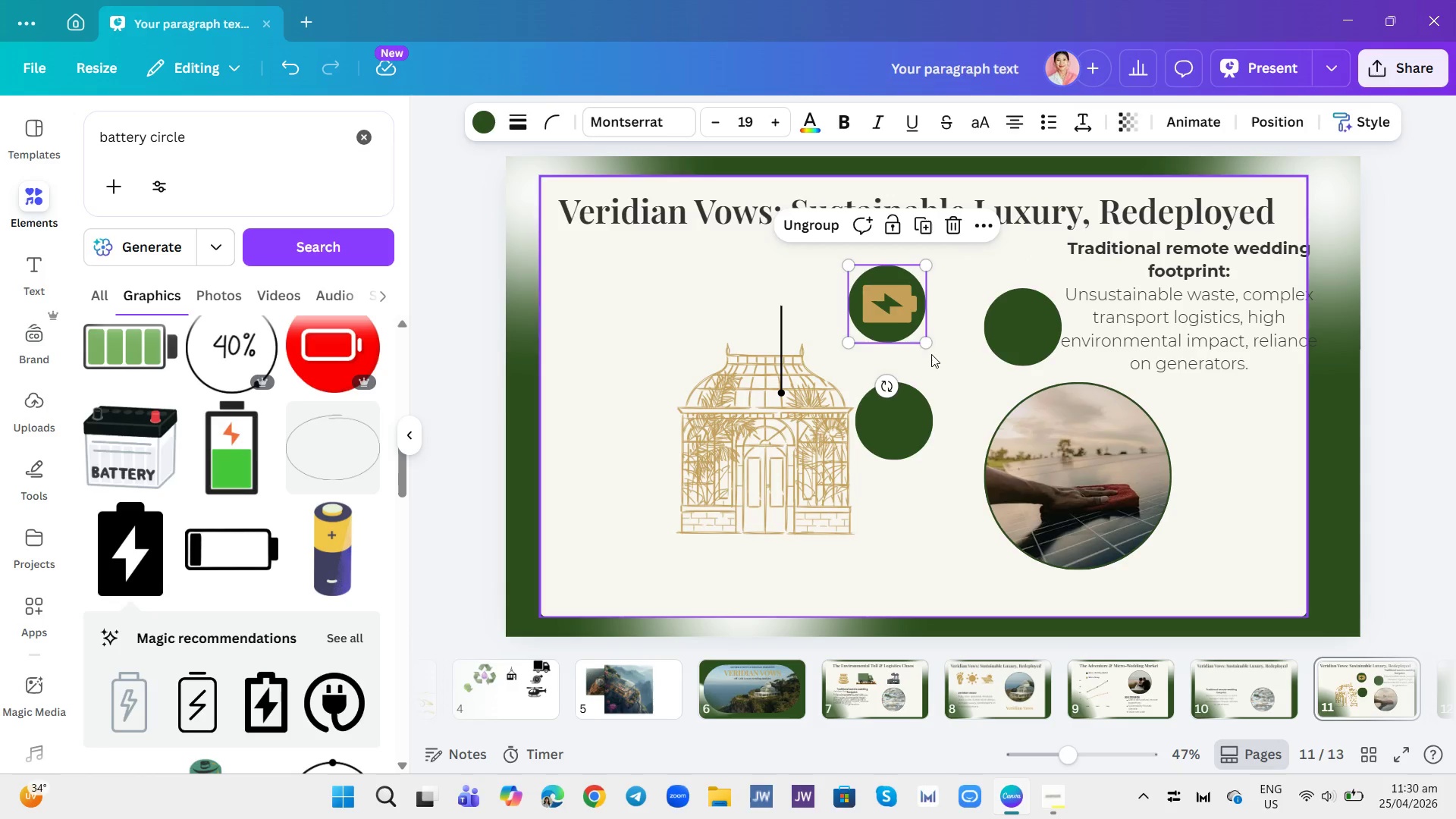 
left_click_drag(start_coordinate=[893, 311], to_coordinate=[803, 295])
 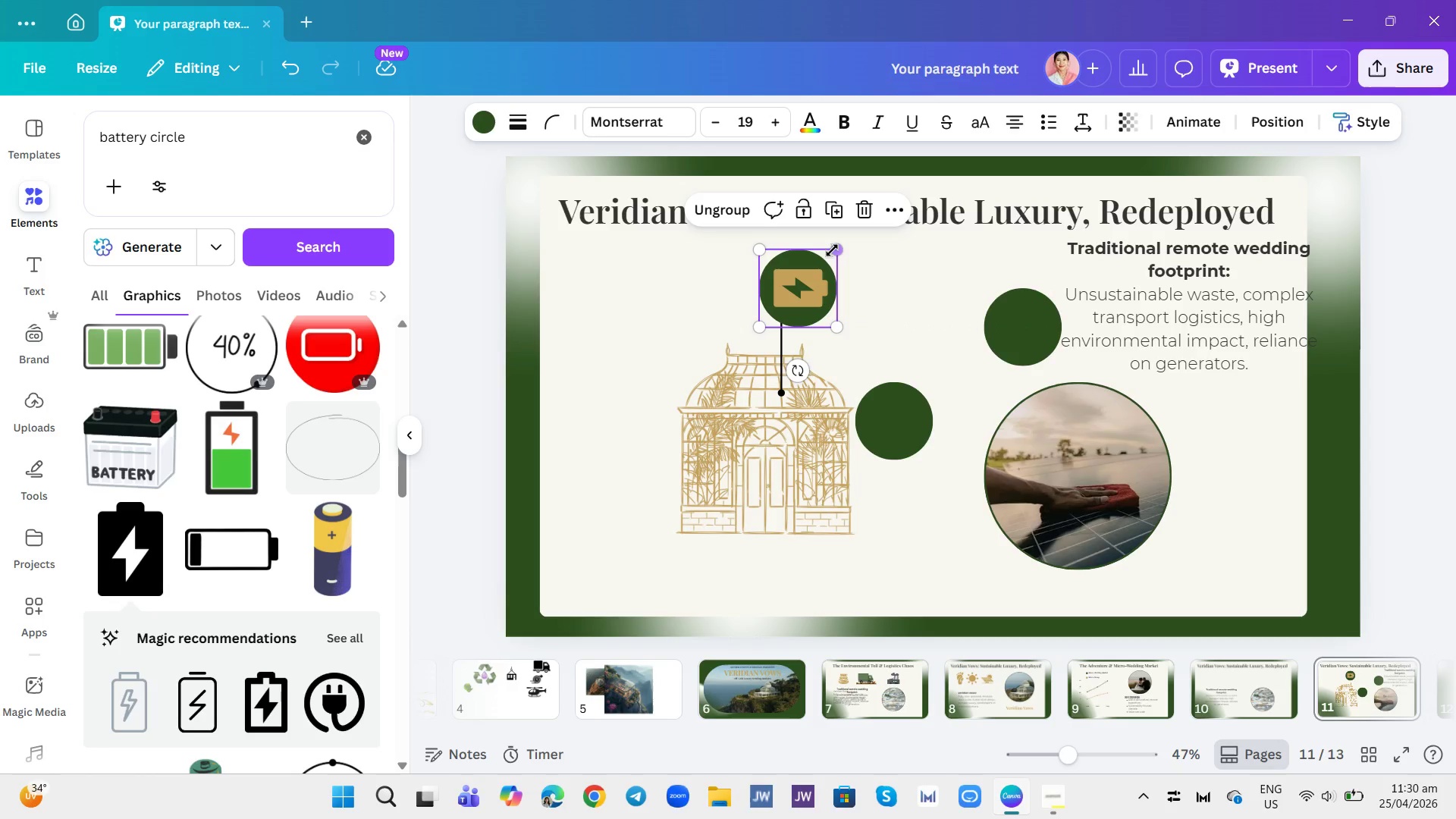 
left_click_drag(start_coordinate=[833, 250], to_coordinate=[795, 277])
 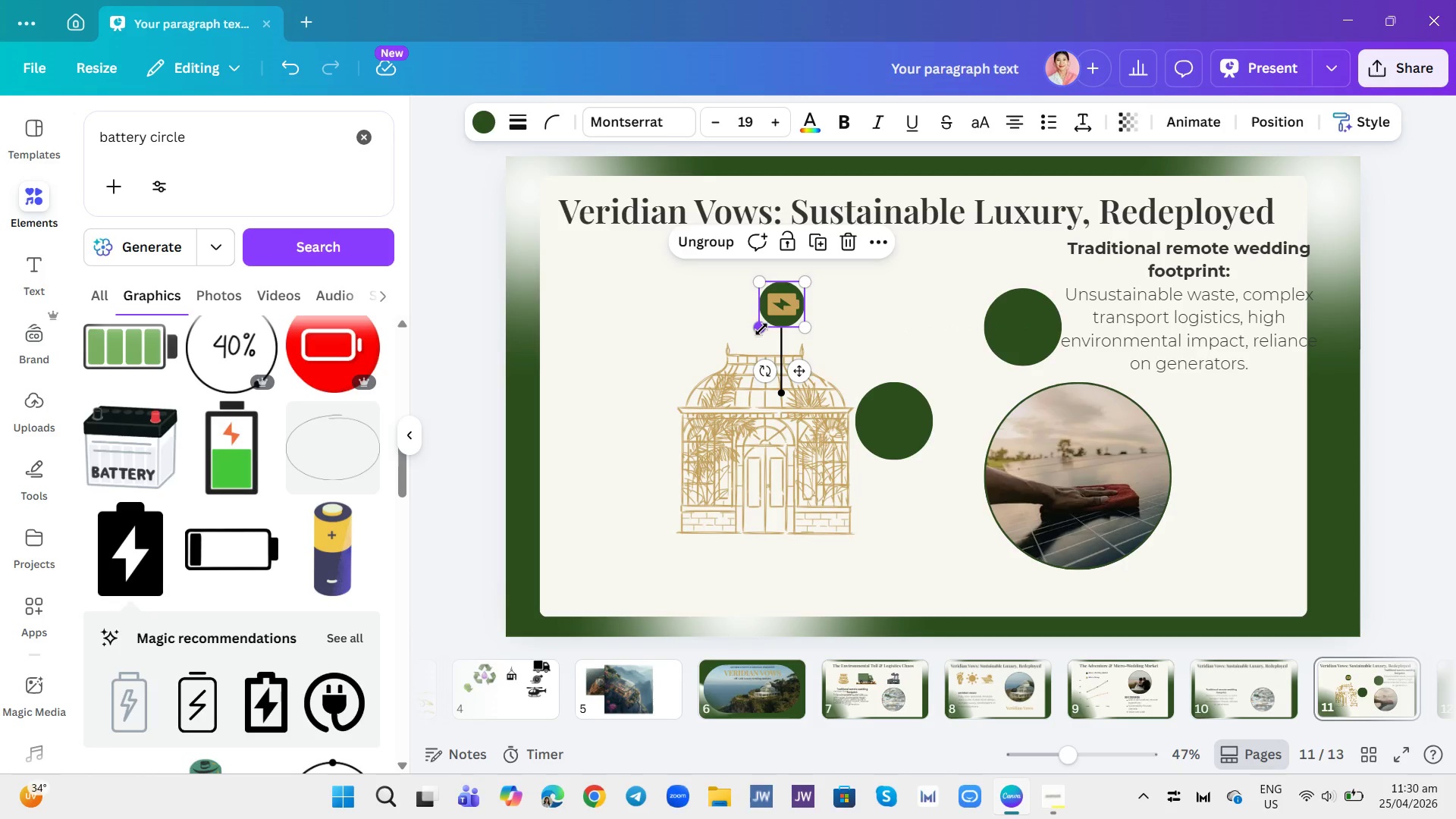 
left_click_drag(start_coordinate=[762, 328], to_coordinate=[775, 314])
 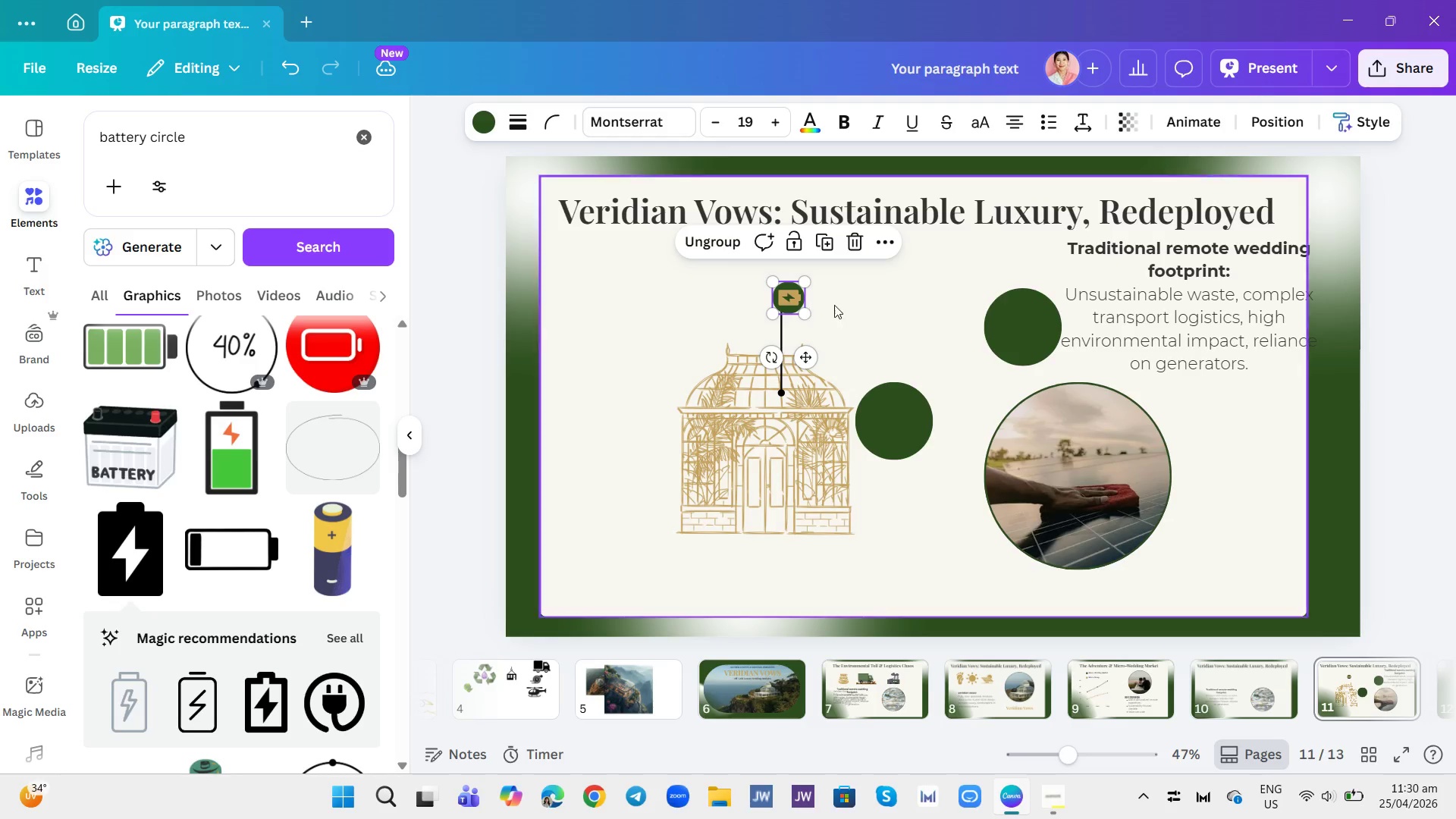 
left_click([841, 305])
 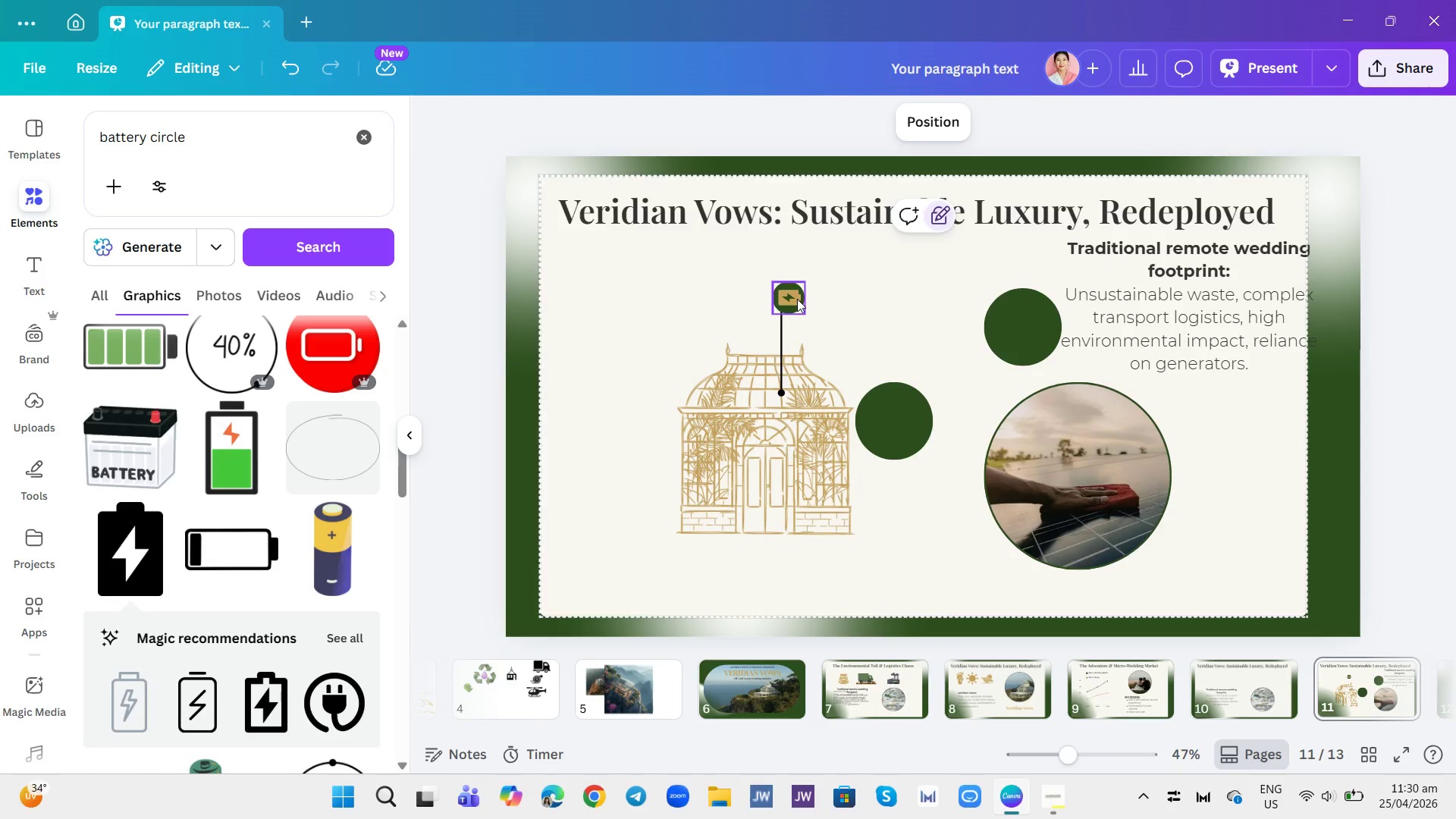 
left_click_drag(start_coordinate=[794, 300], to_coordinate=[784, 293])
 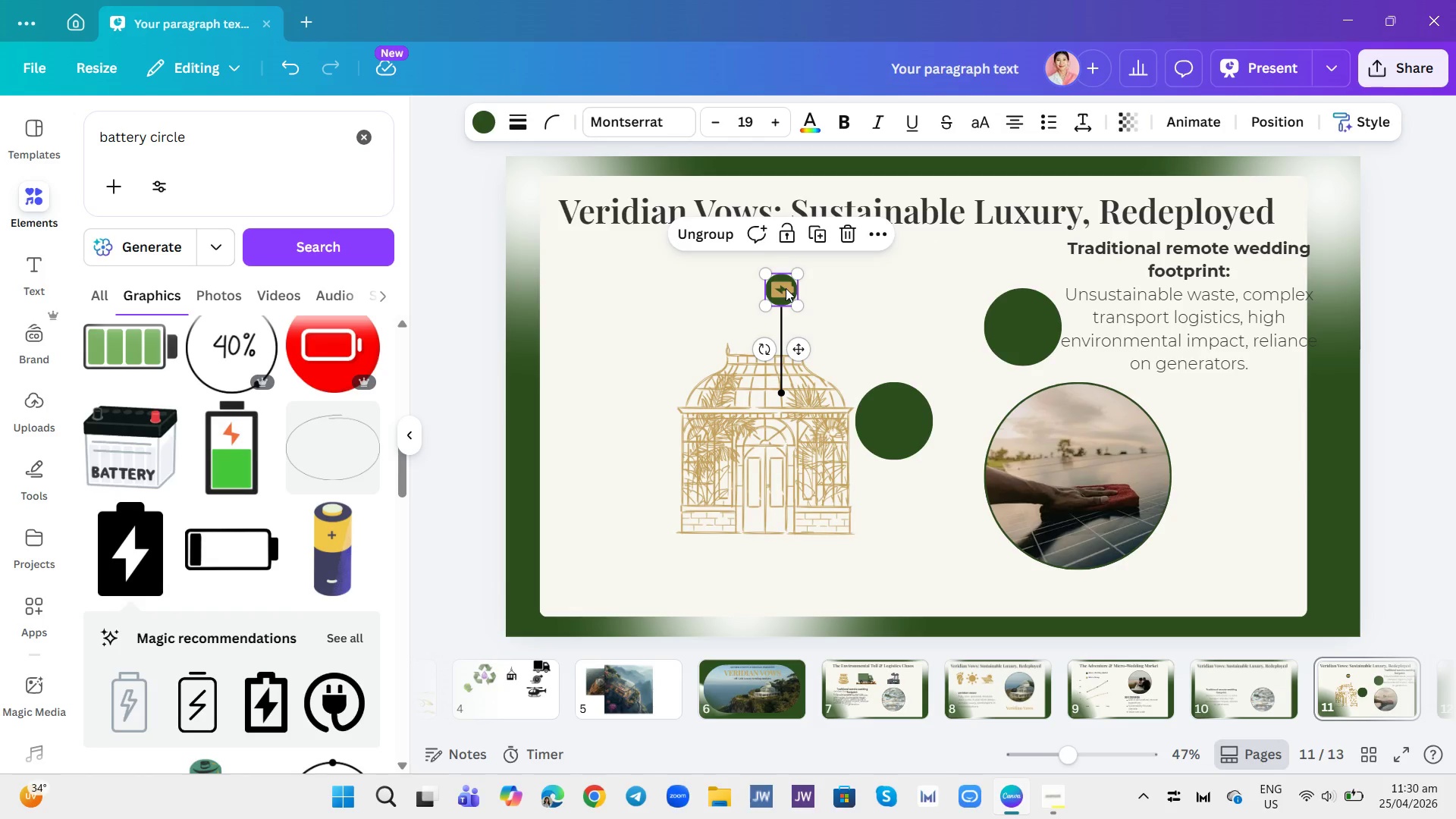 
left_click([817, 298])
 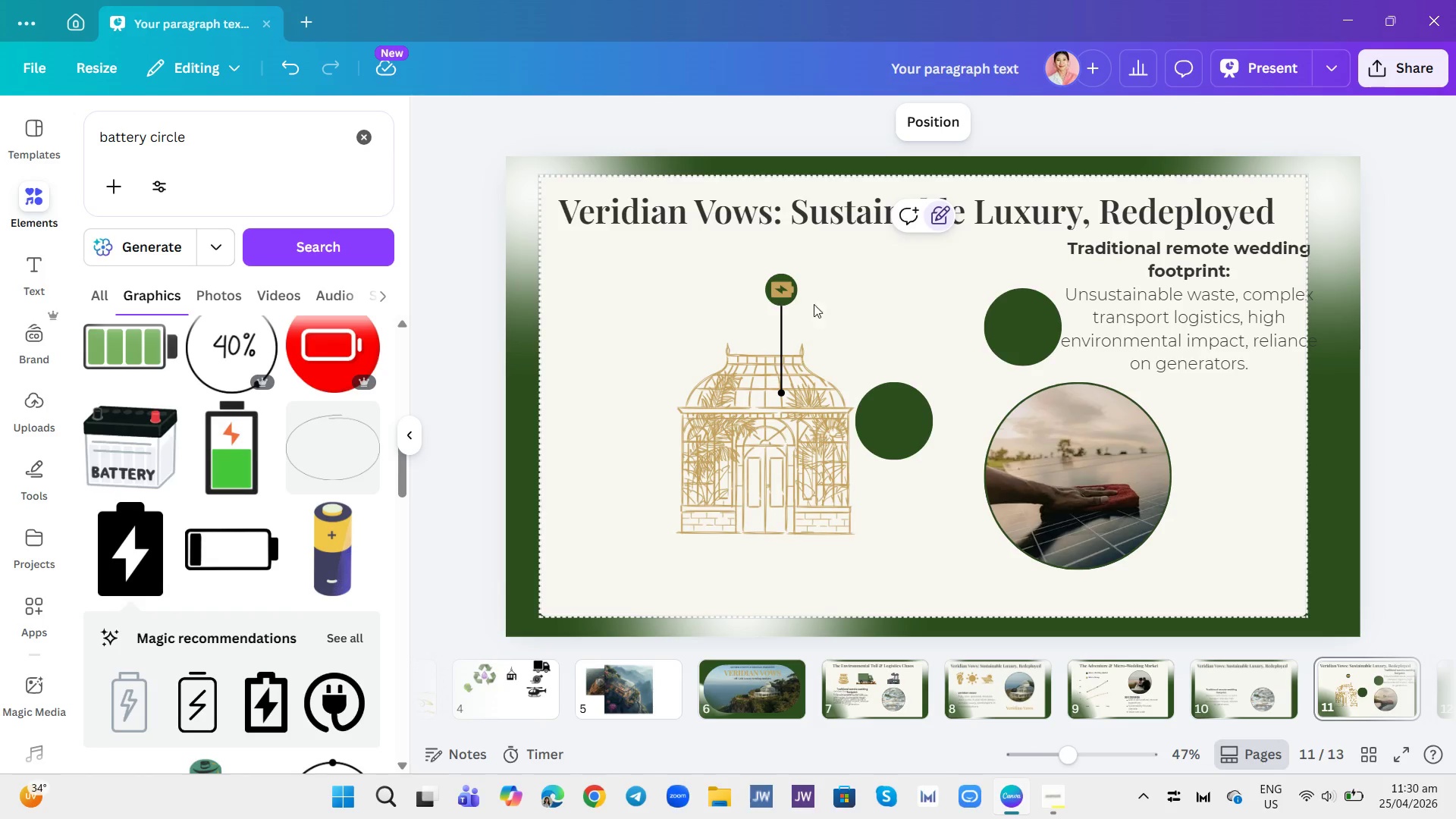 
left_click_drag(start_coordinate=[783, 292], to_coordinate=[783, 286])
 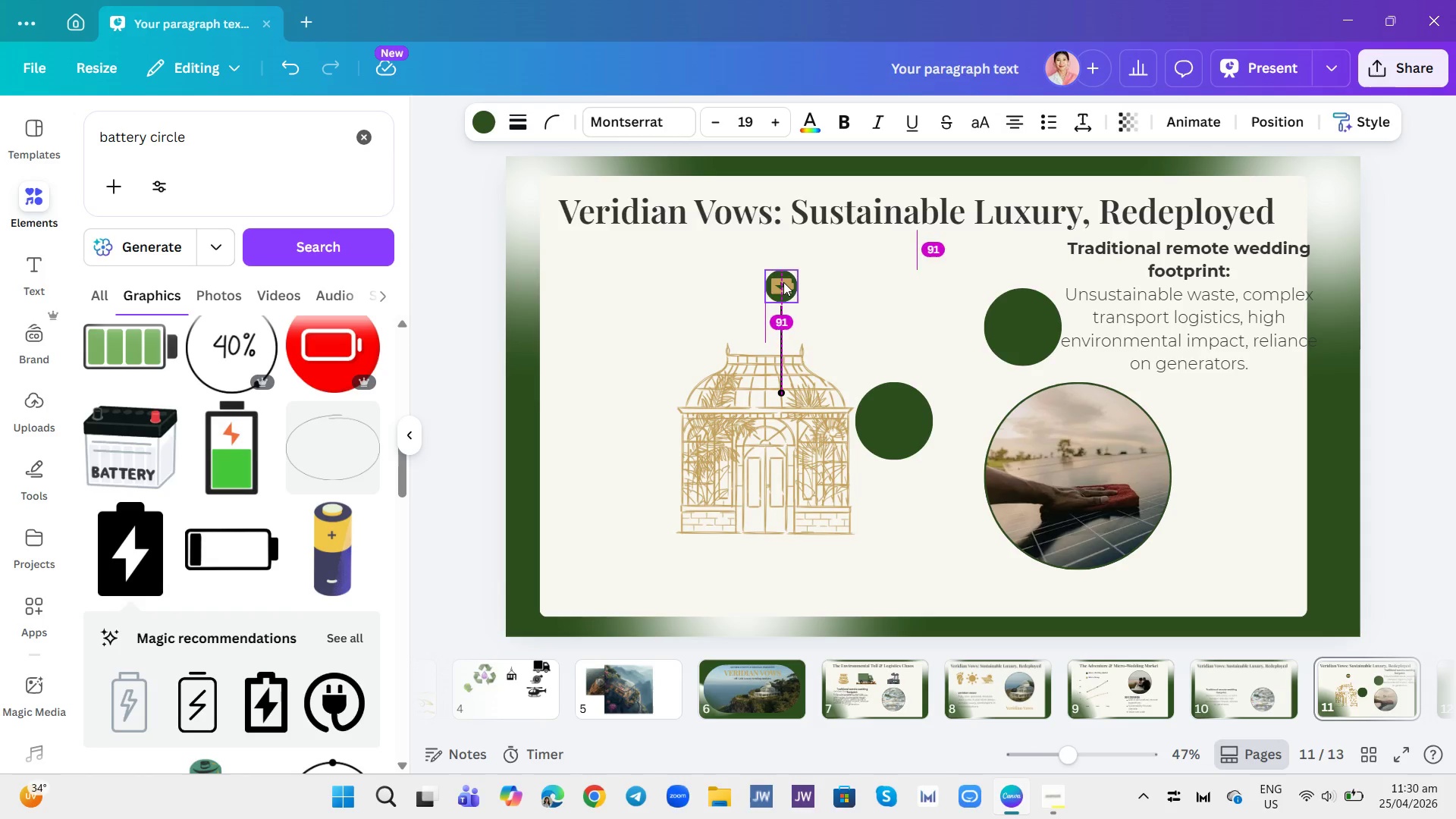 
left_click([783, 282])
 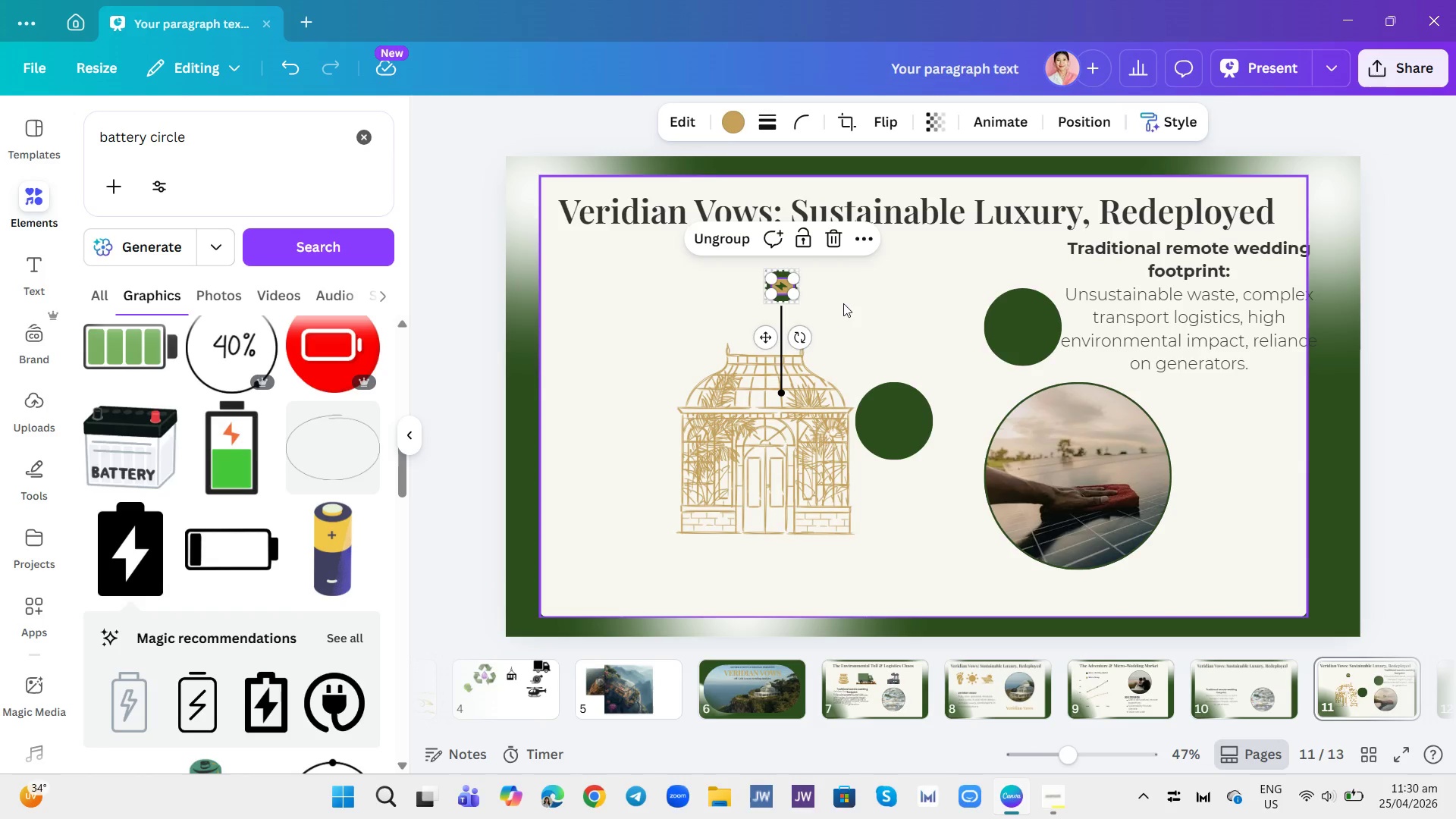 
left_click([850, 308])
 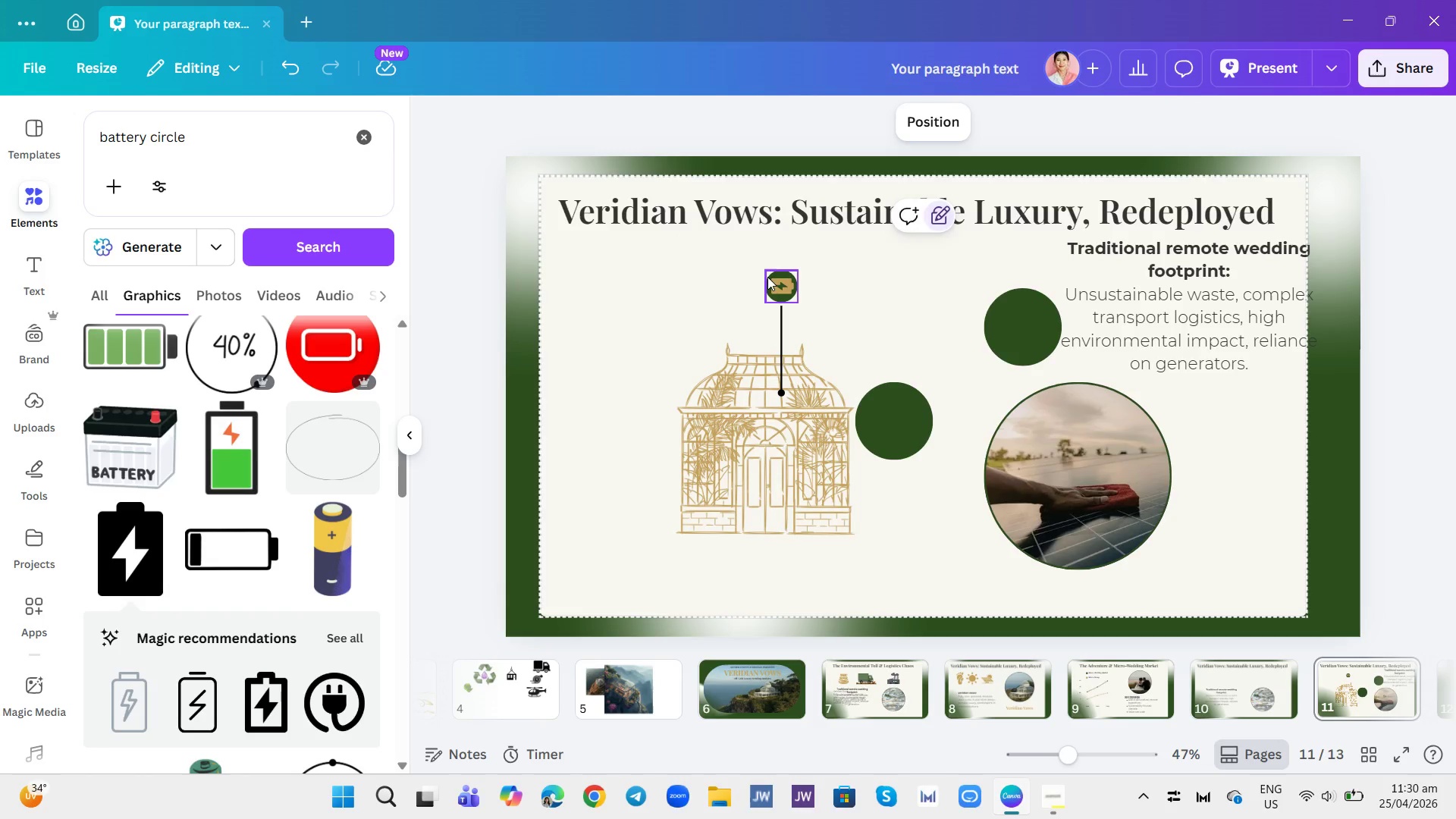 
left_click([767, 274])
 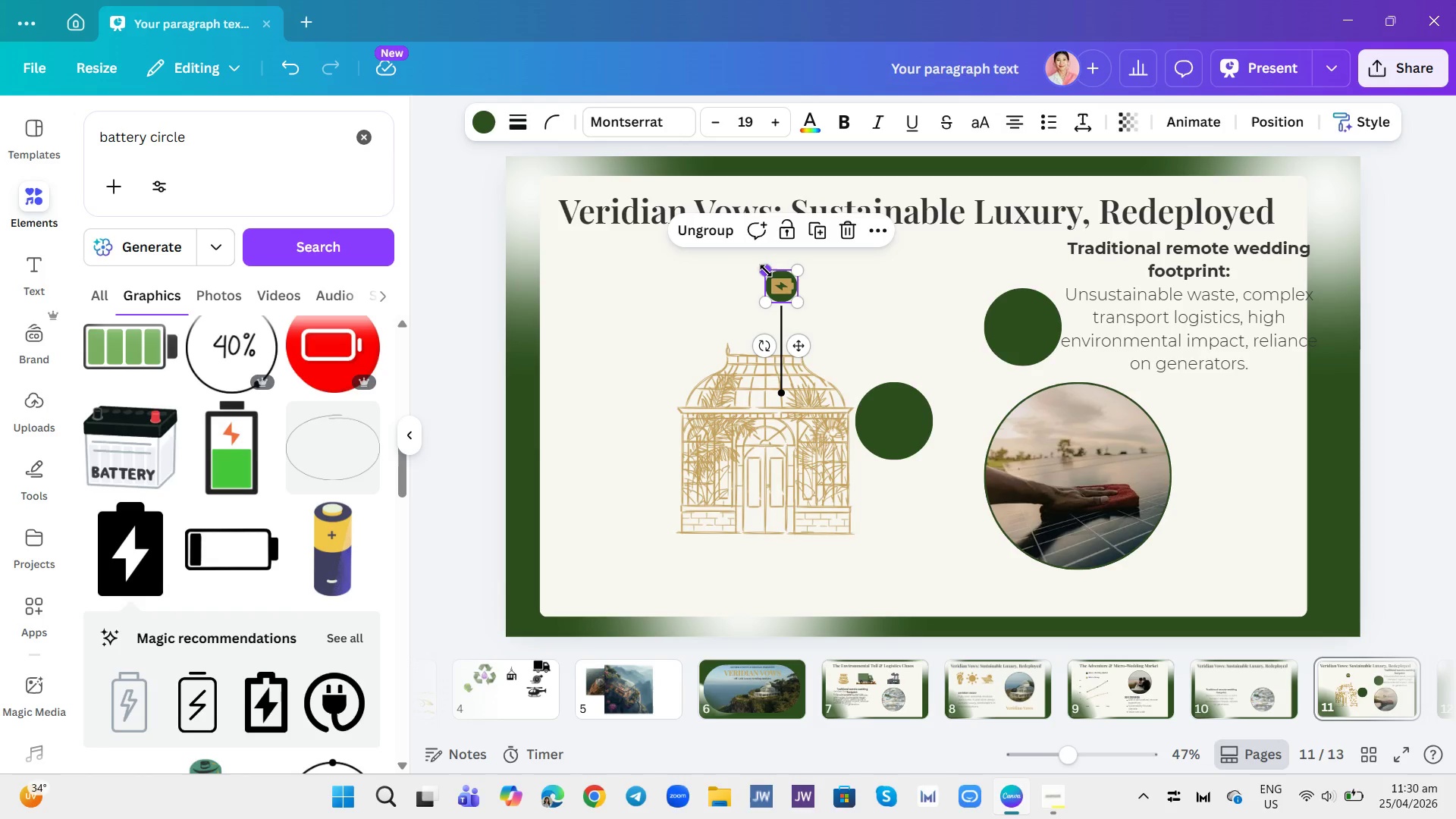 
left_click_drag(start_coordinate=[766, 271], to_coordinate=[758, 265])
 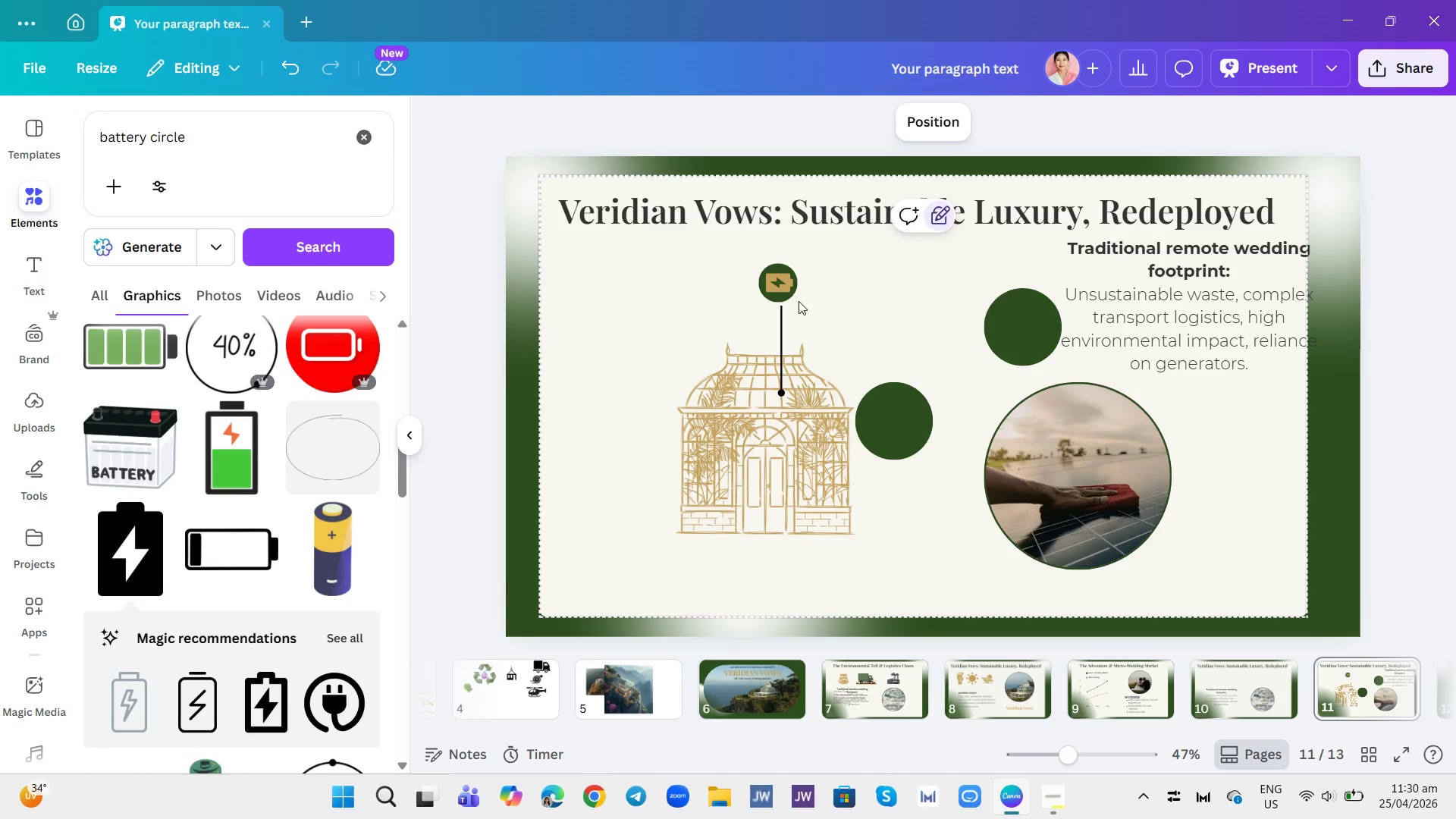 
left_click([783, 290])
 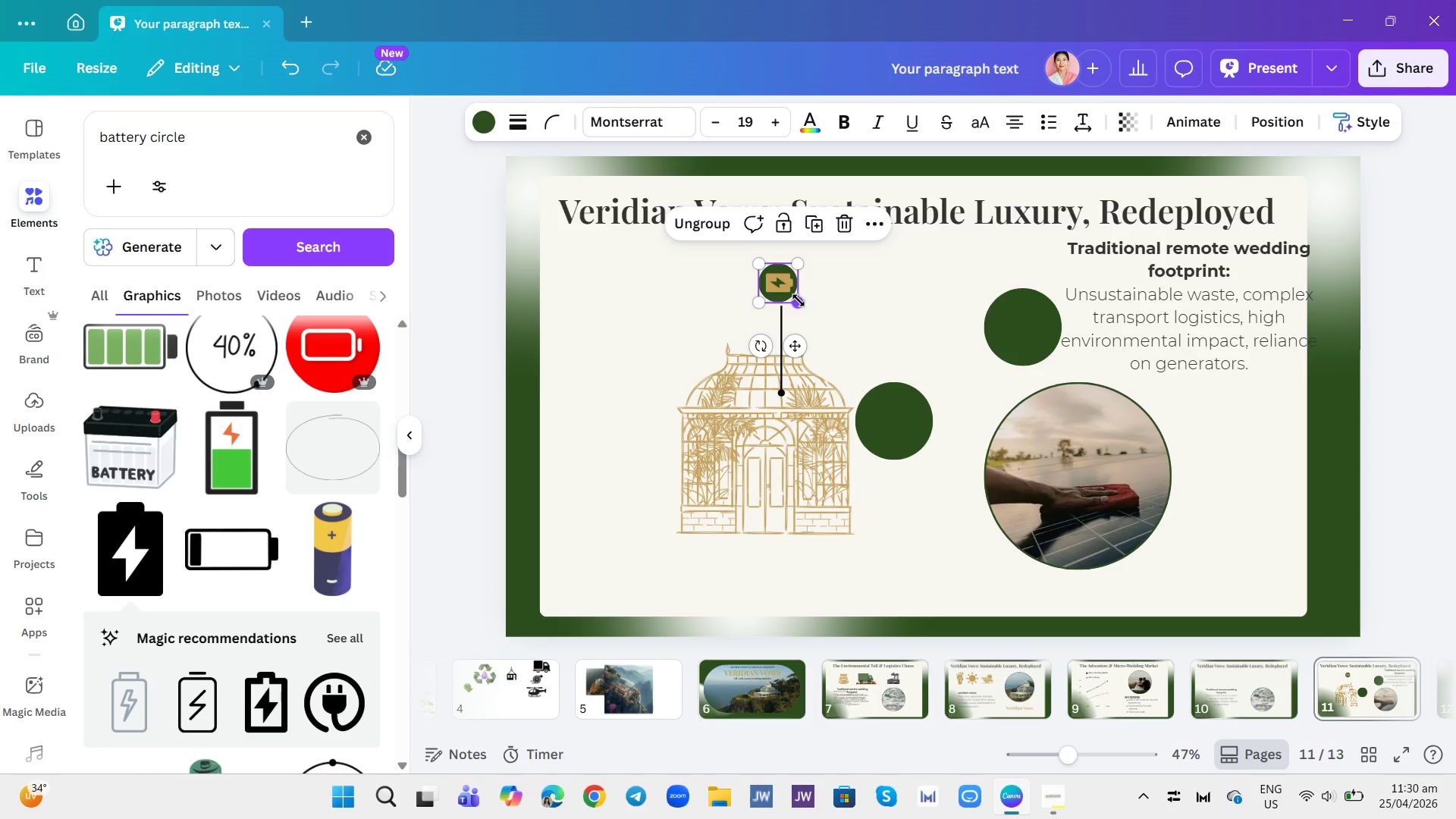 
left_click_drag(start_coordinate=[799, 300], to_coordinate=[806, 306])
 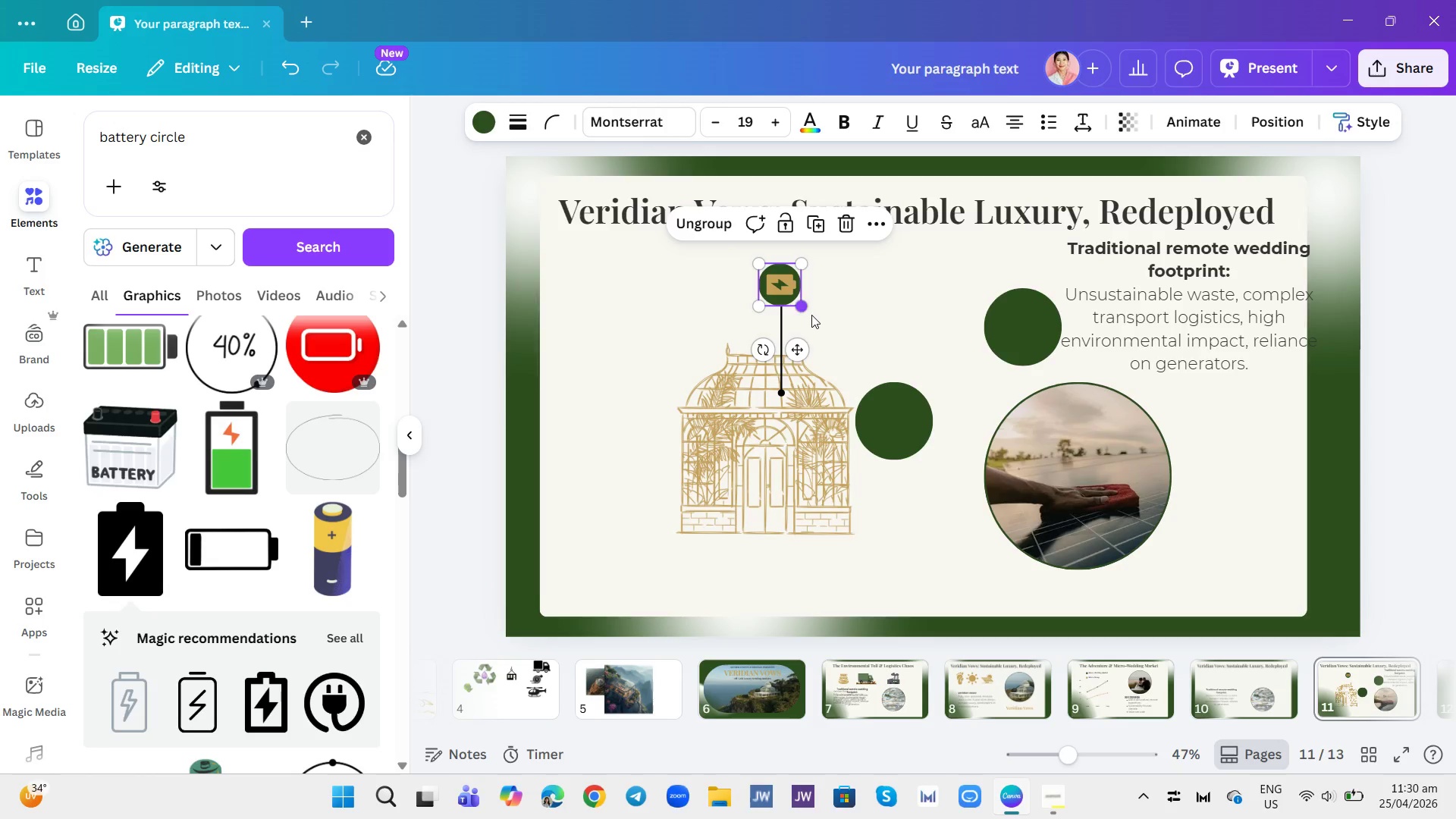 
left_click([812, 315])
 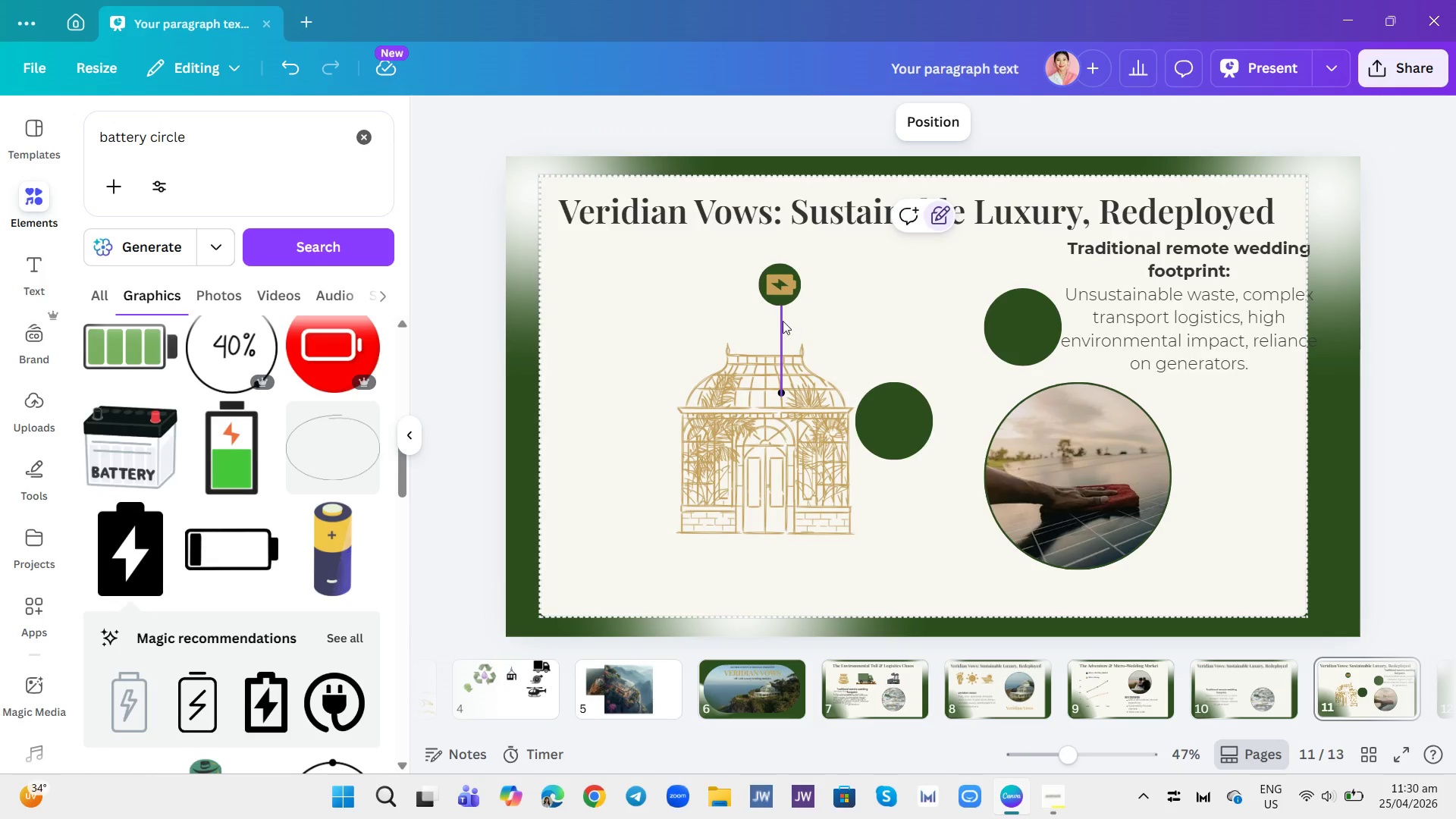 
left_click([783, 321])
 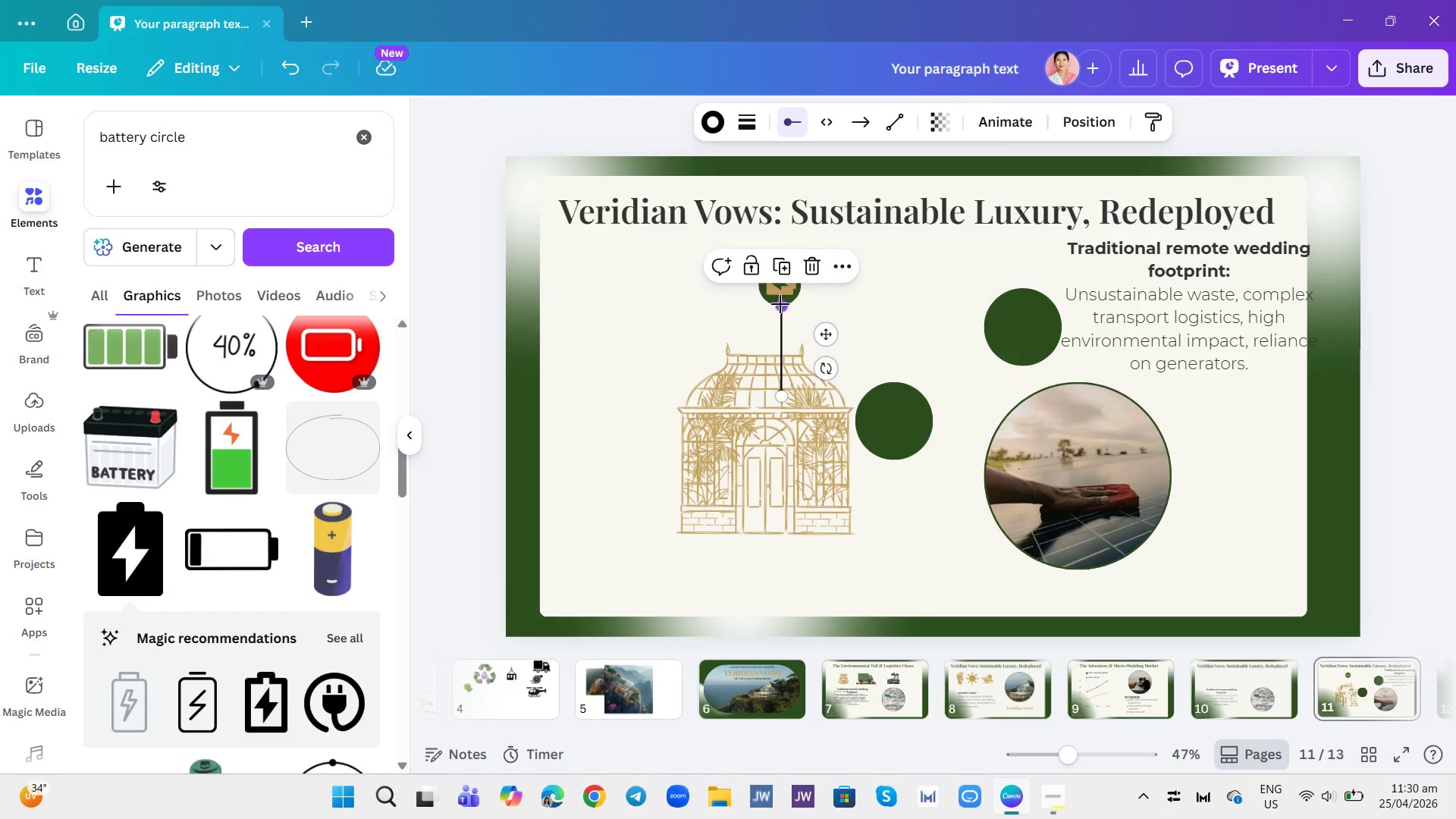 
left_click_drag(start_coordinate=[780, 304], to_coordinate=[785, 322])
 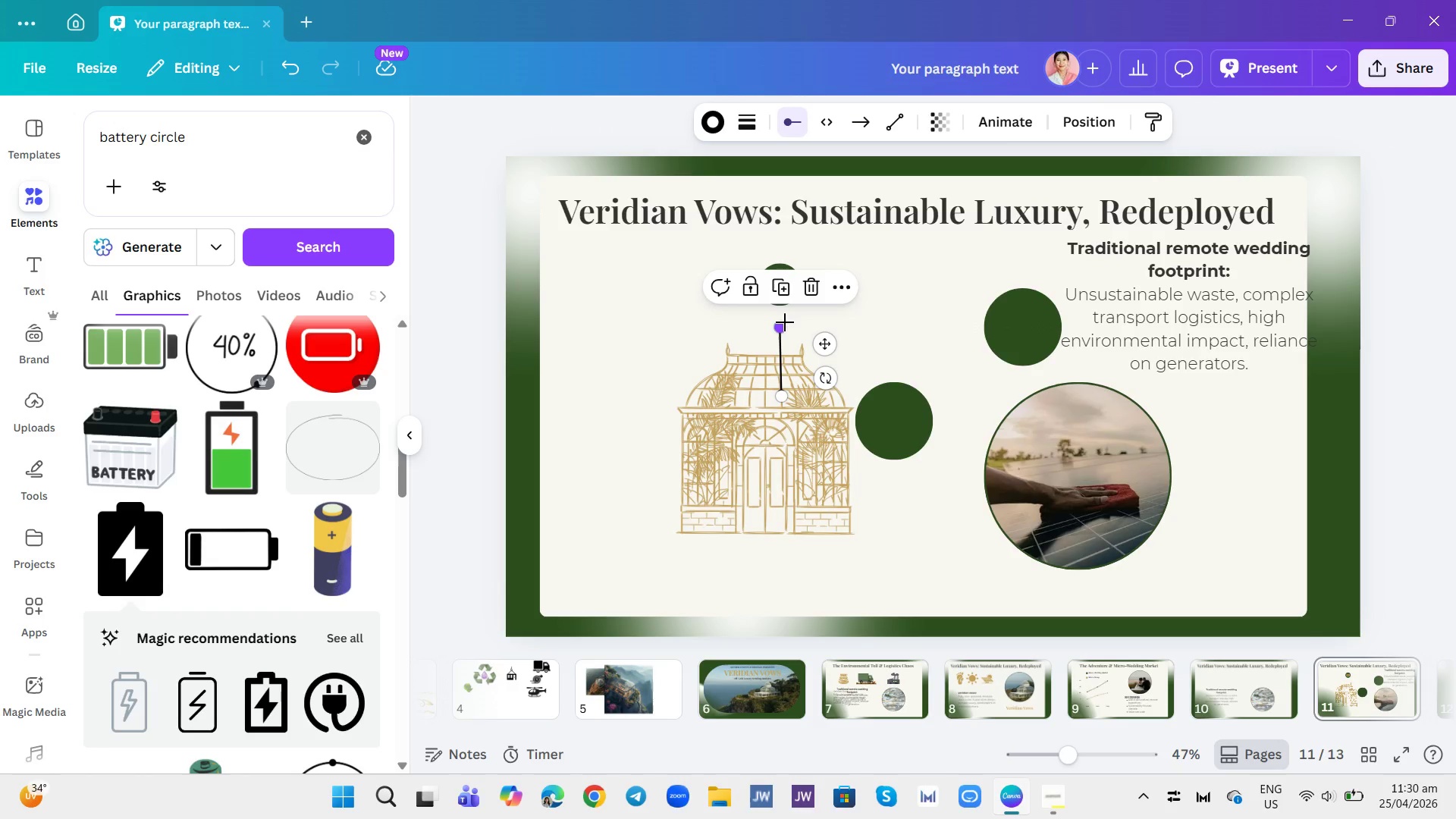 
double_click([785, 322])
 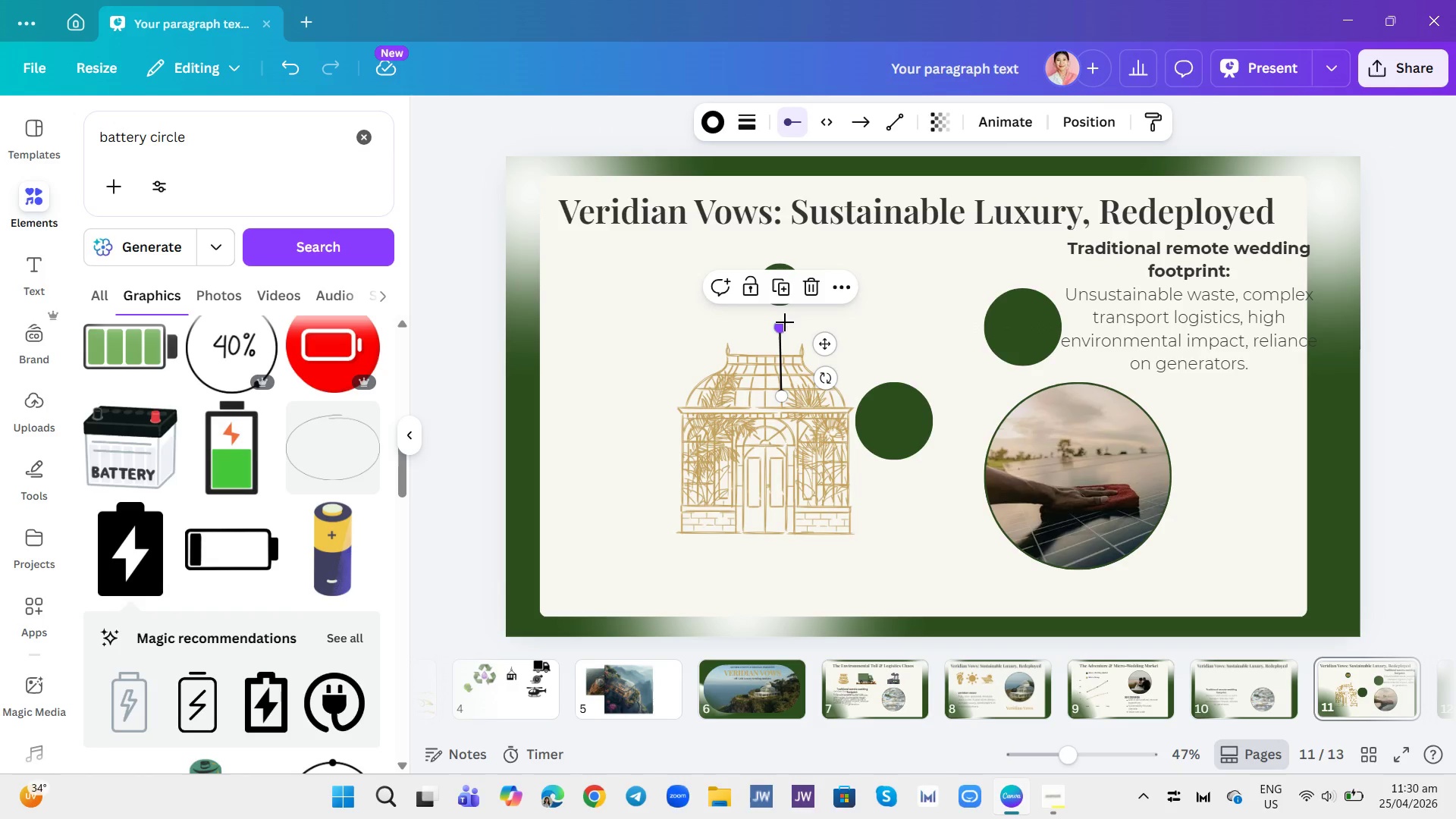 
triple_click([785, 322])
 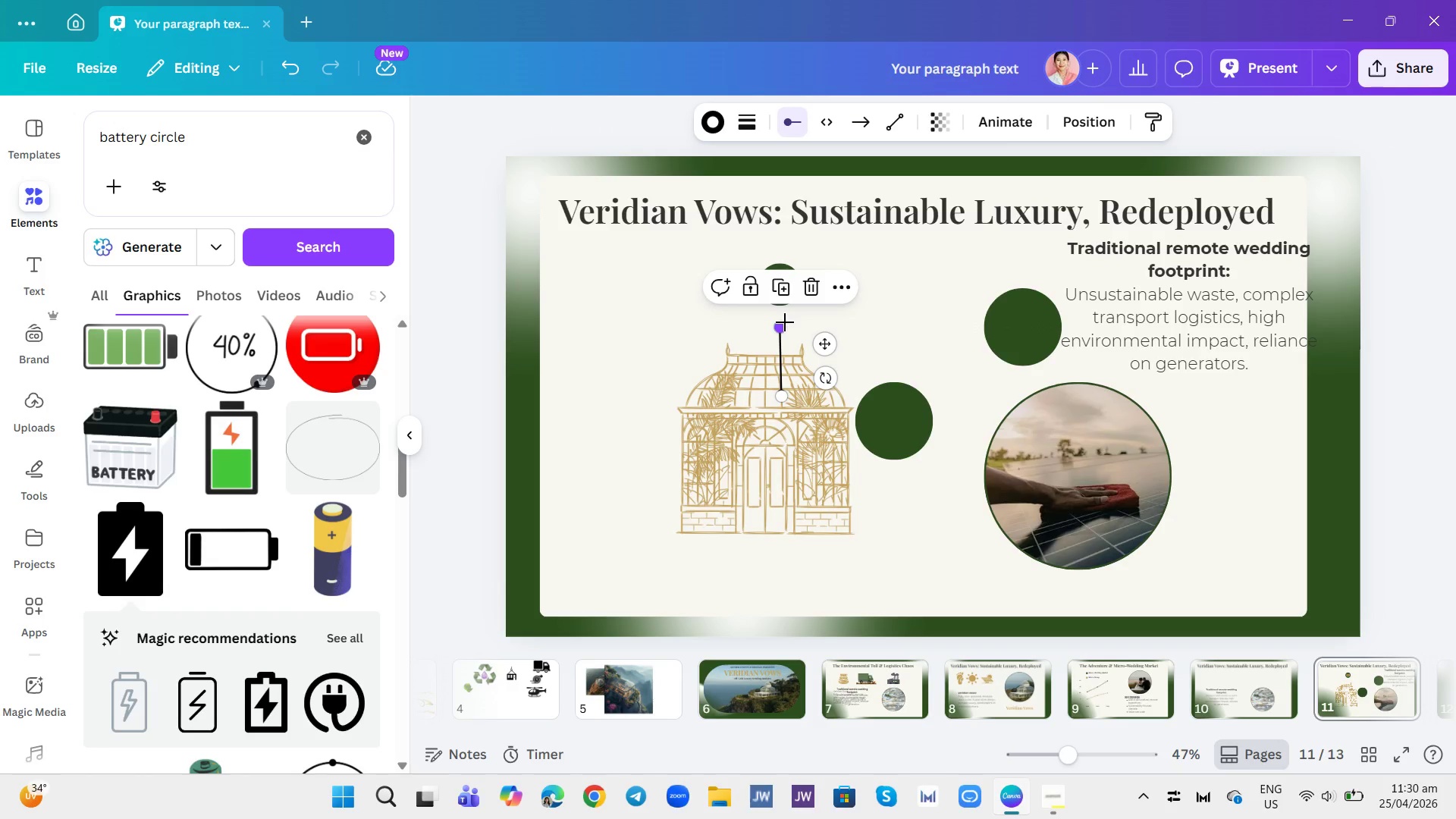 
triple_click([785, 322])
 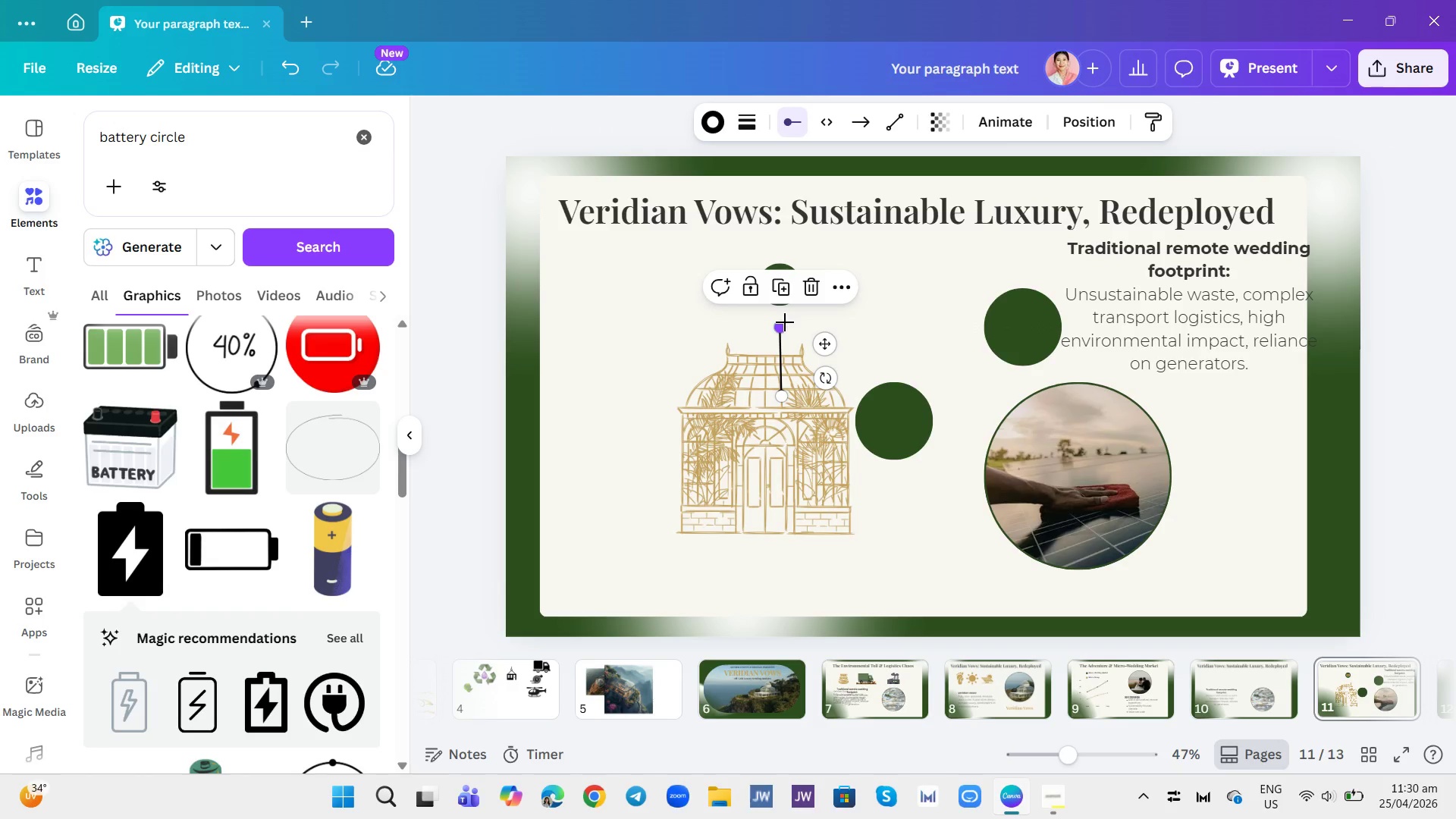 
triple_click([785, 322])
 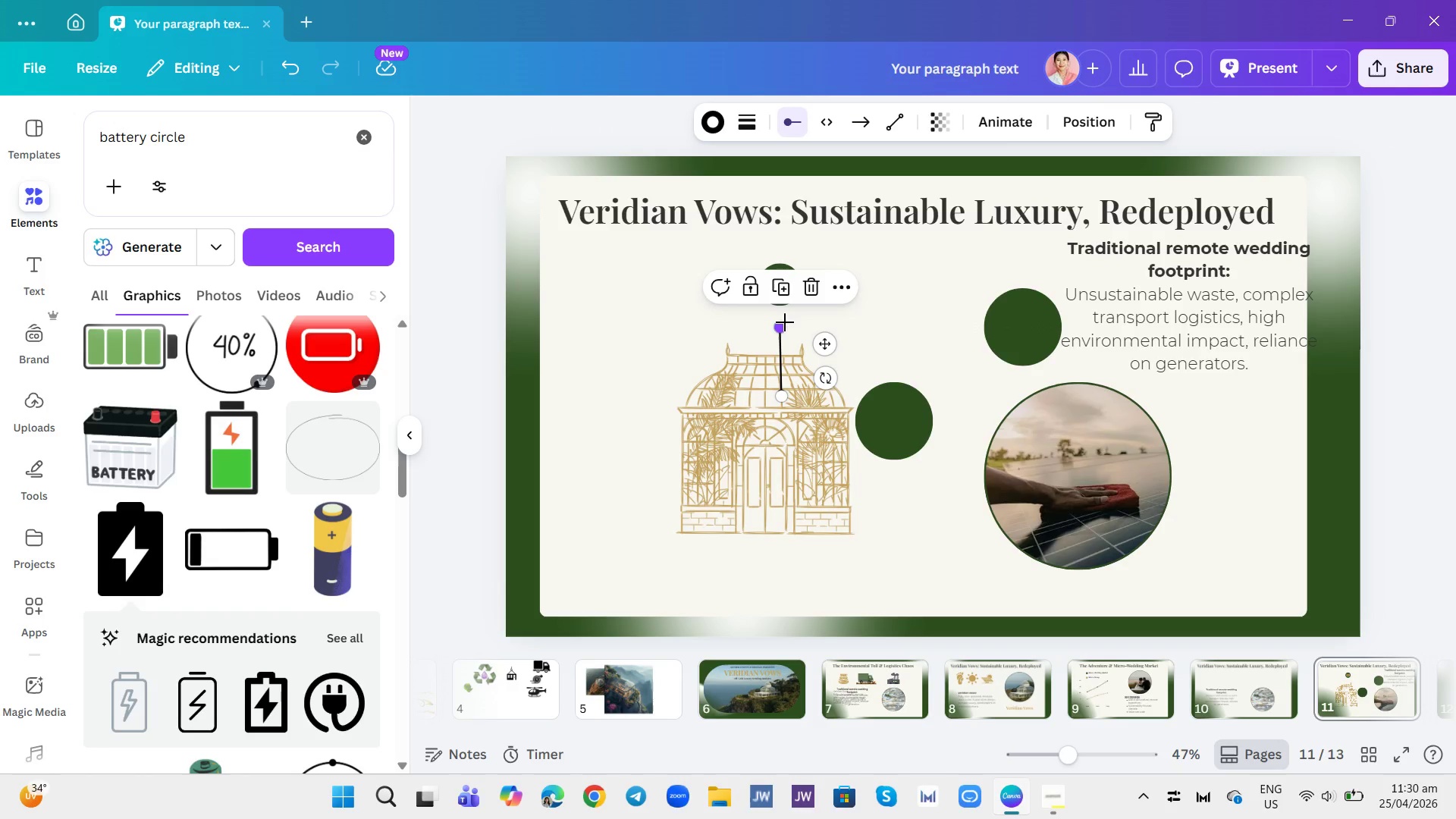 
triple_click([785, 322])
 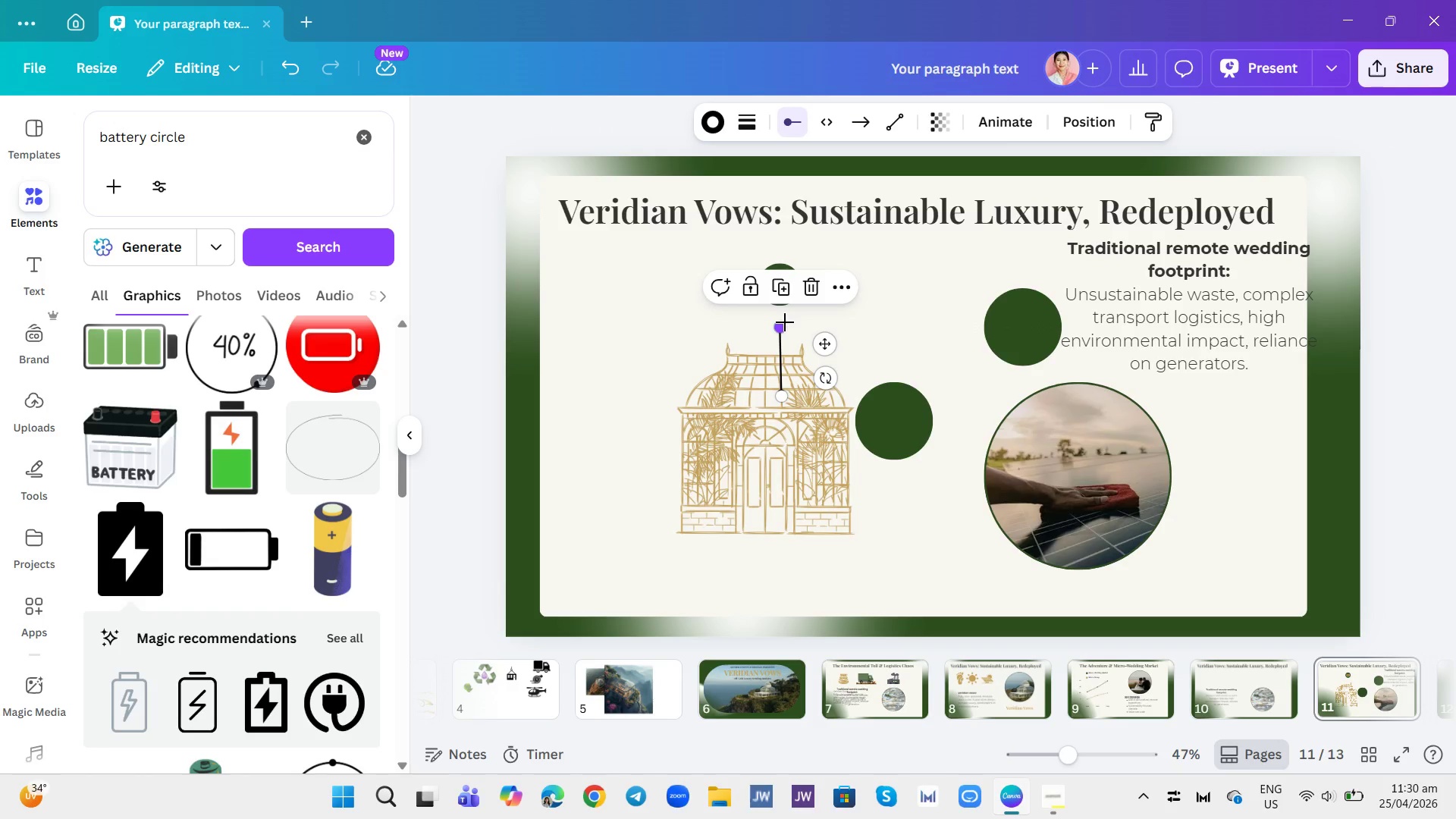 
triple_click([785, 322])
 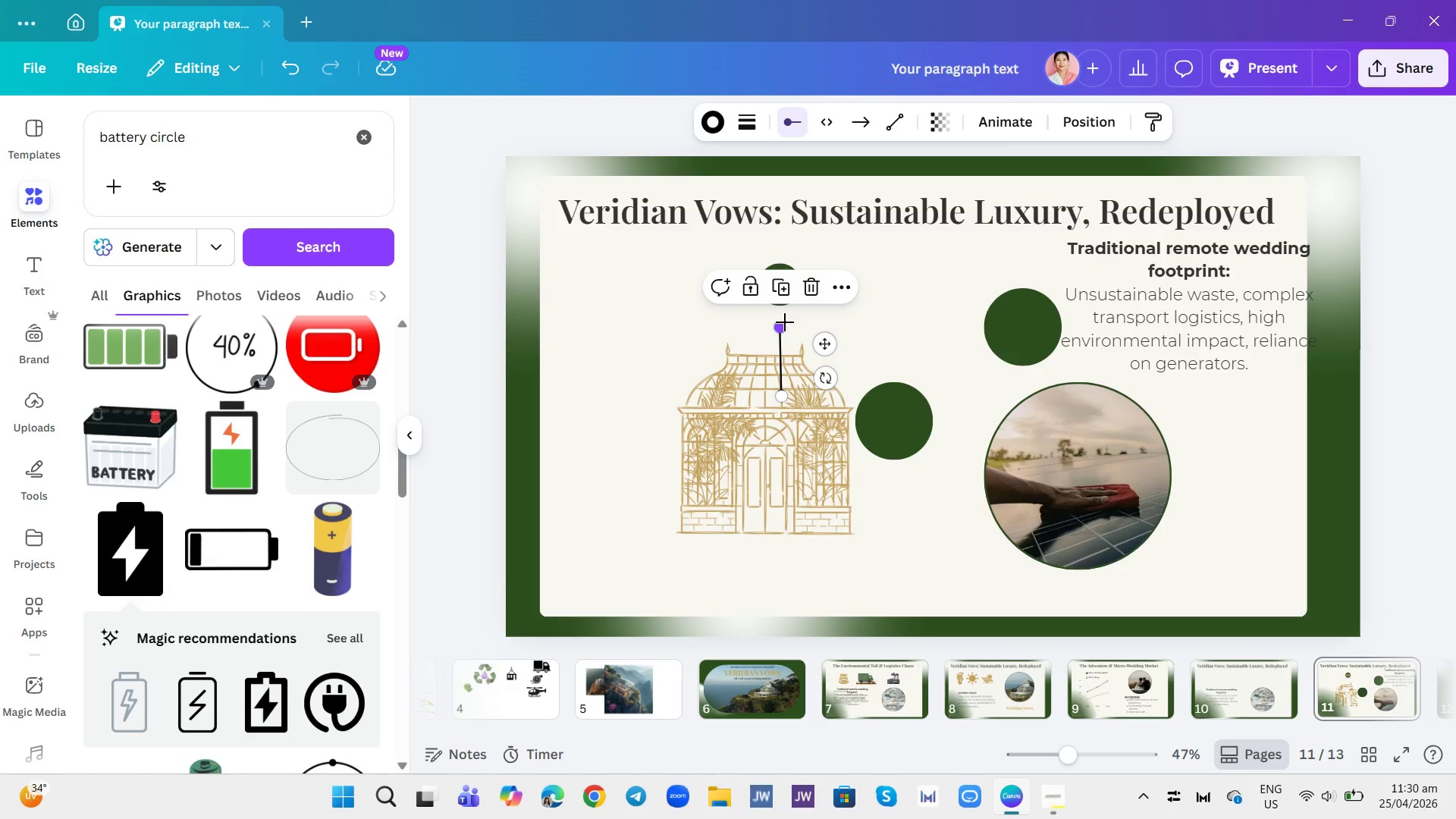 
triple_click([785, 322])
 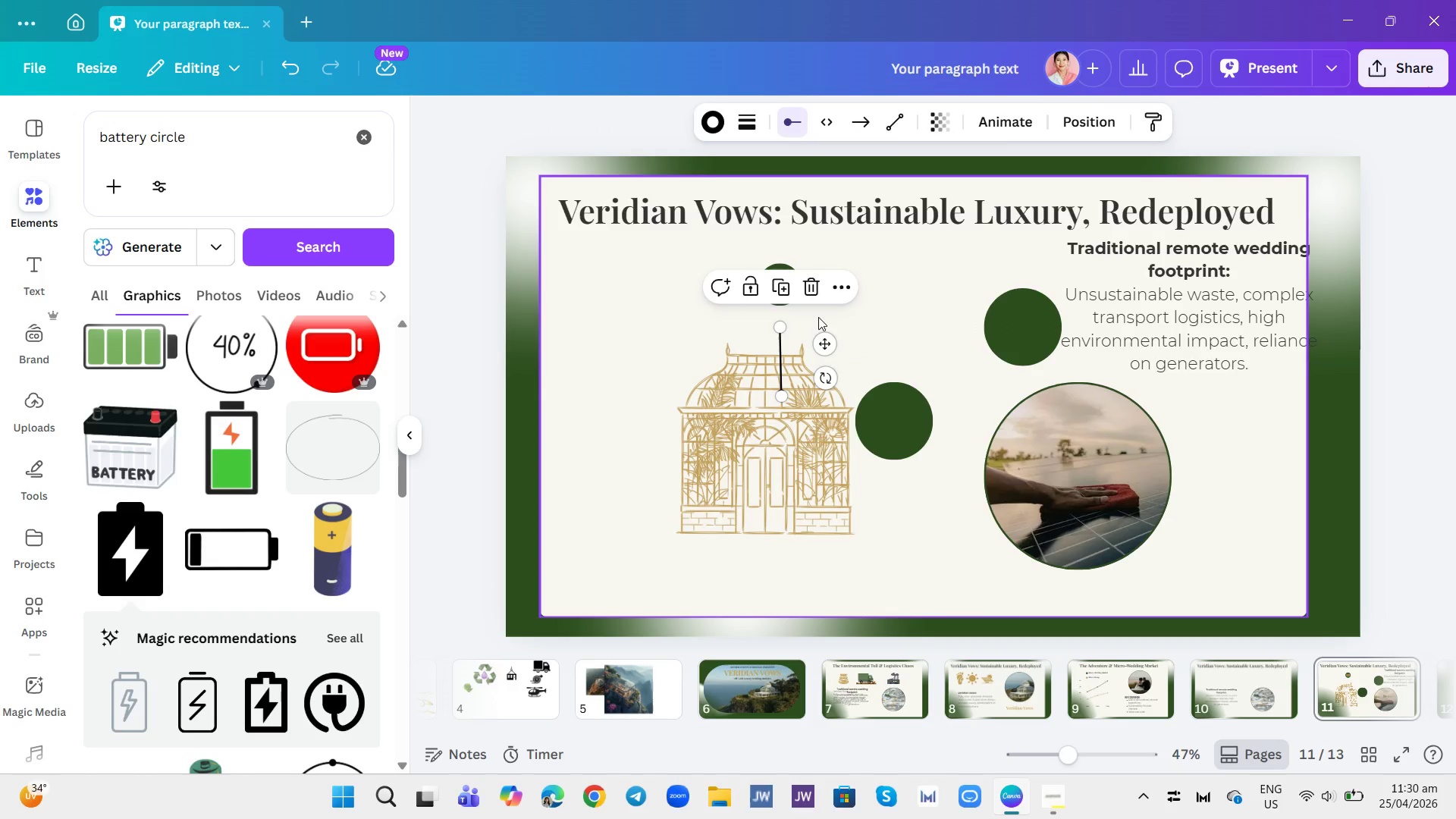 
triple_click([818, 317])
 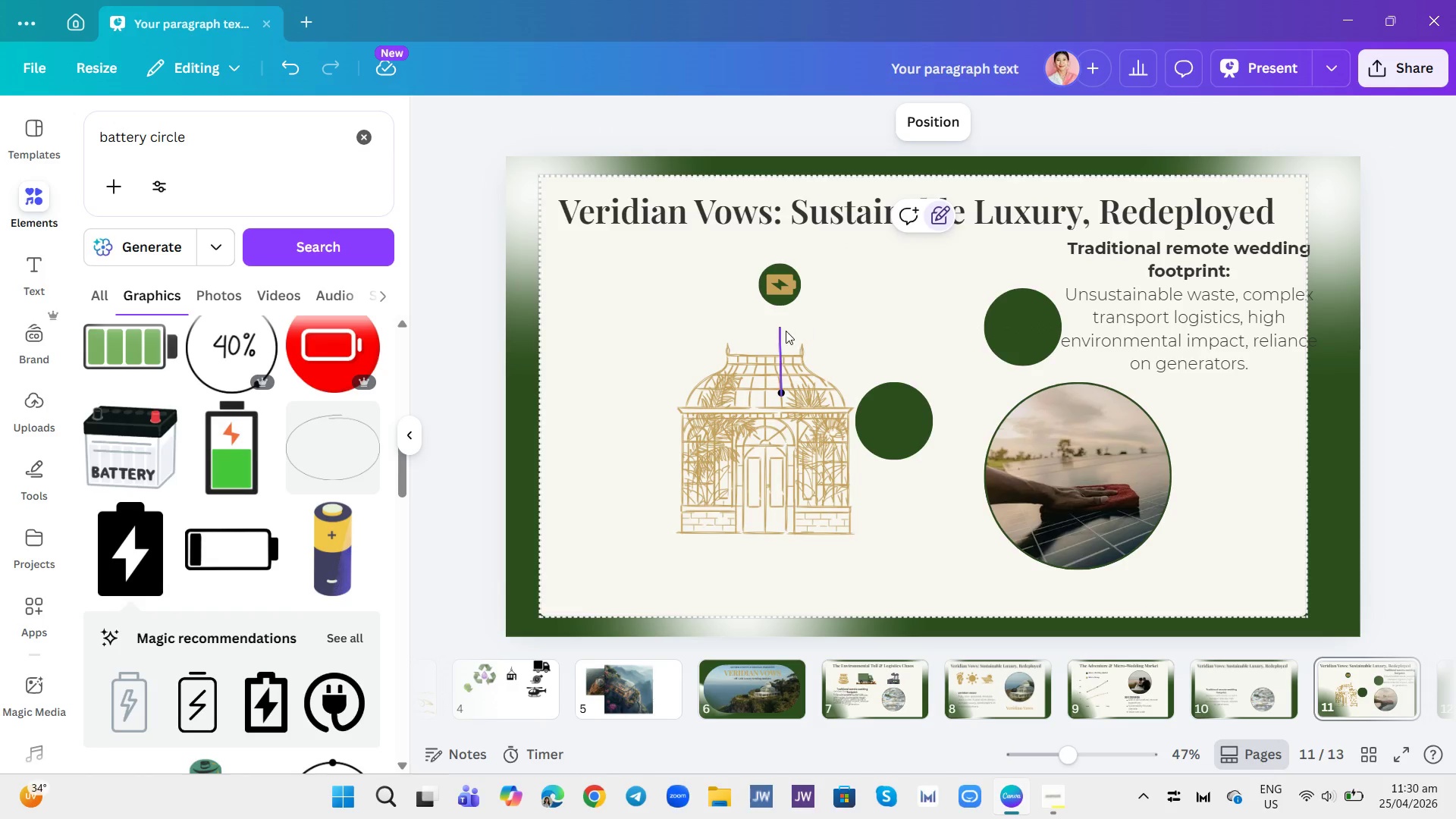 
left_click([779, 336])
 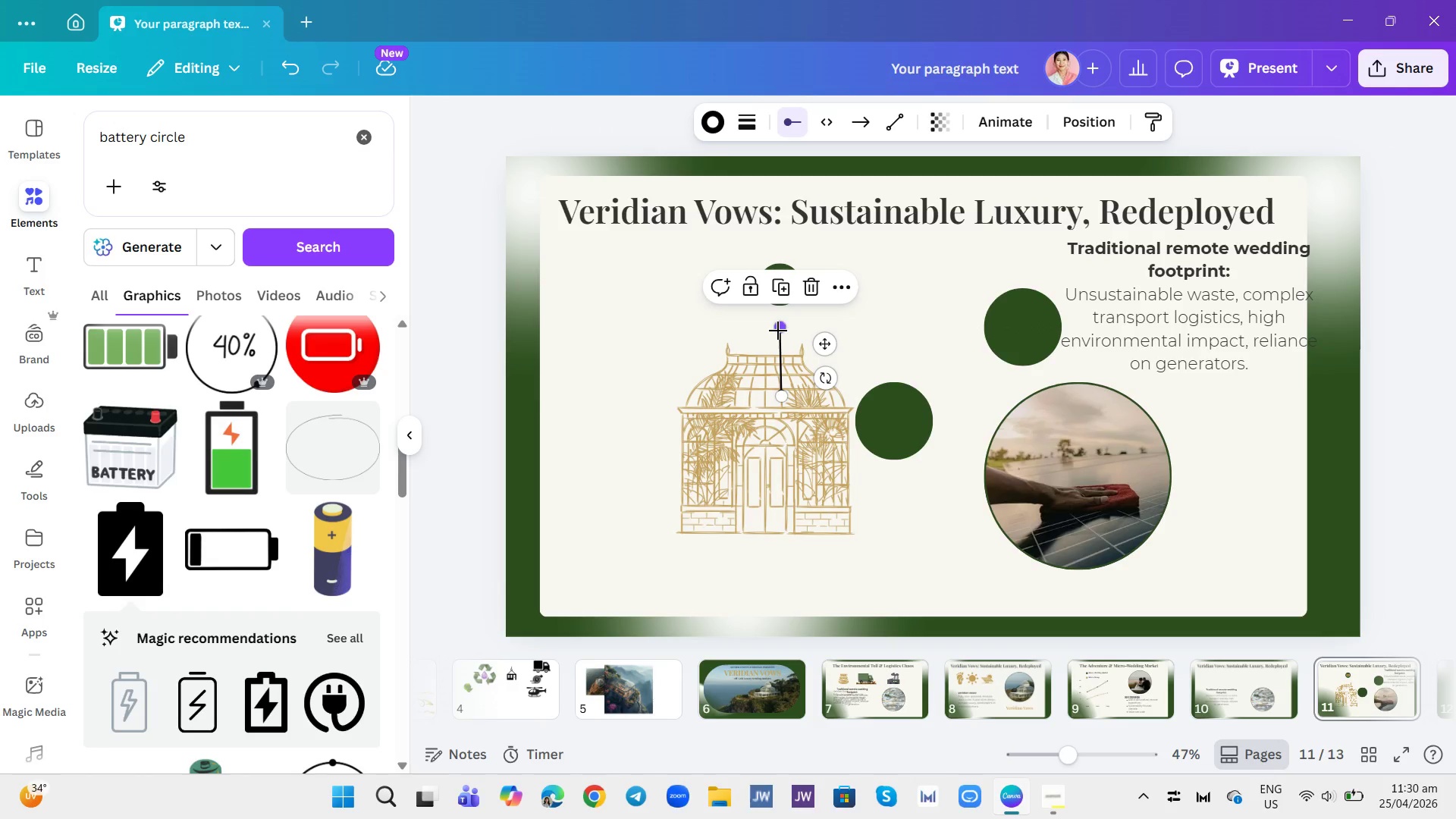 
left_click_drag(start_coordinate=[778, 330], to_coordinate=[787, 321])
 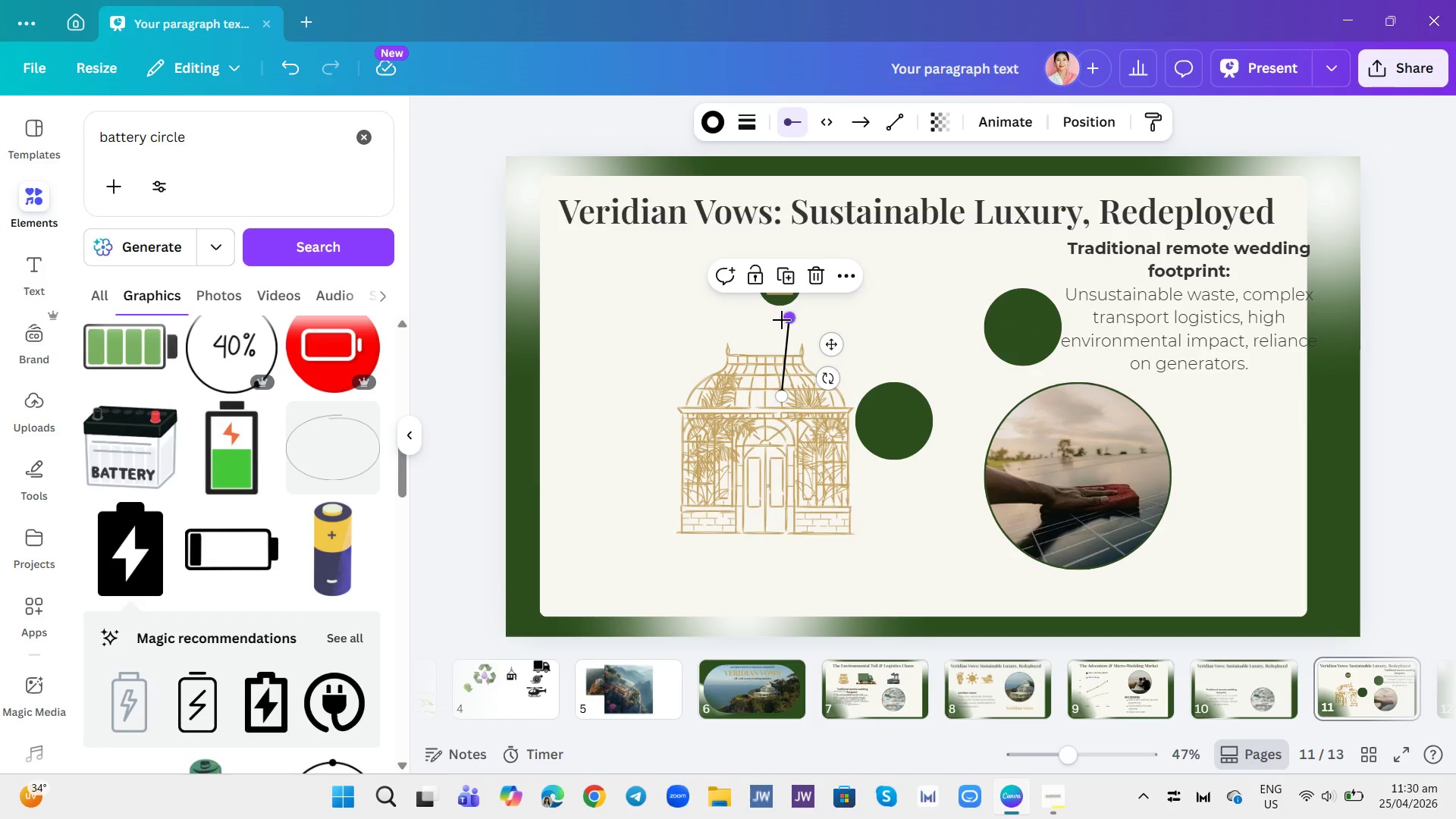 
left_click_drag(start_coordinate=[782, 320], to_coordinate=[780, 325])
 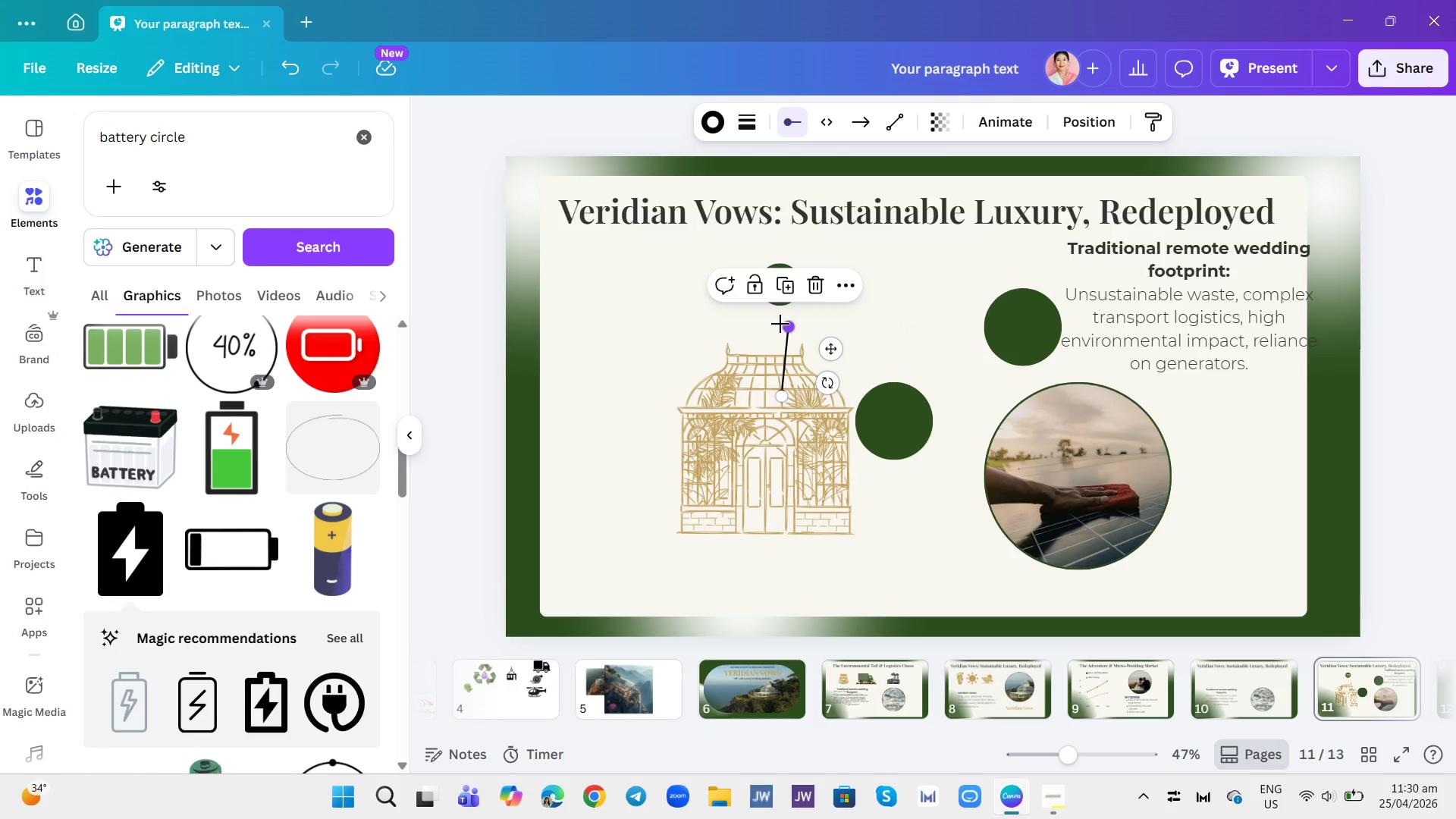 
left_click_drag(start_coordinate=[780, 324], to_coordinate=[775, 322])
 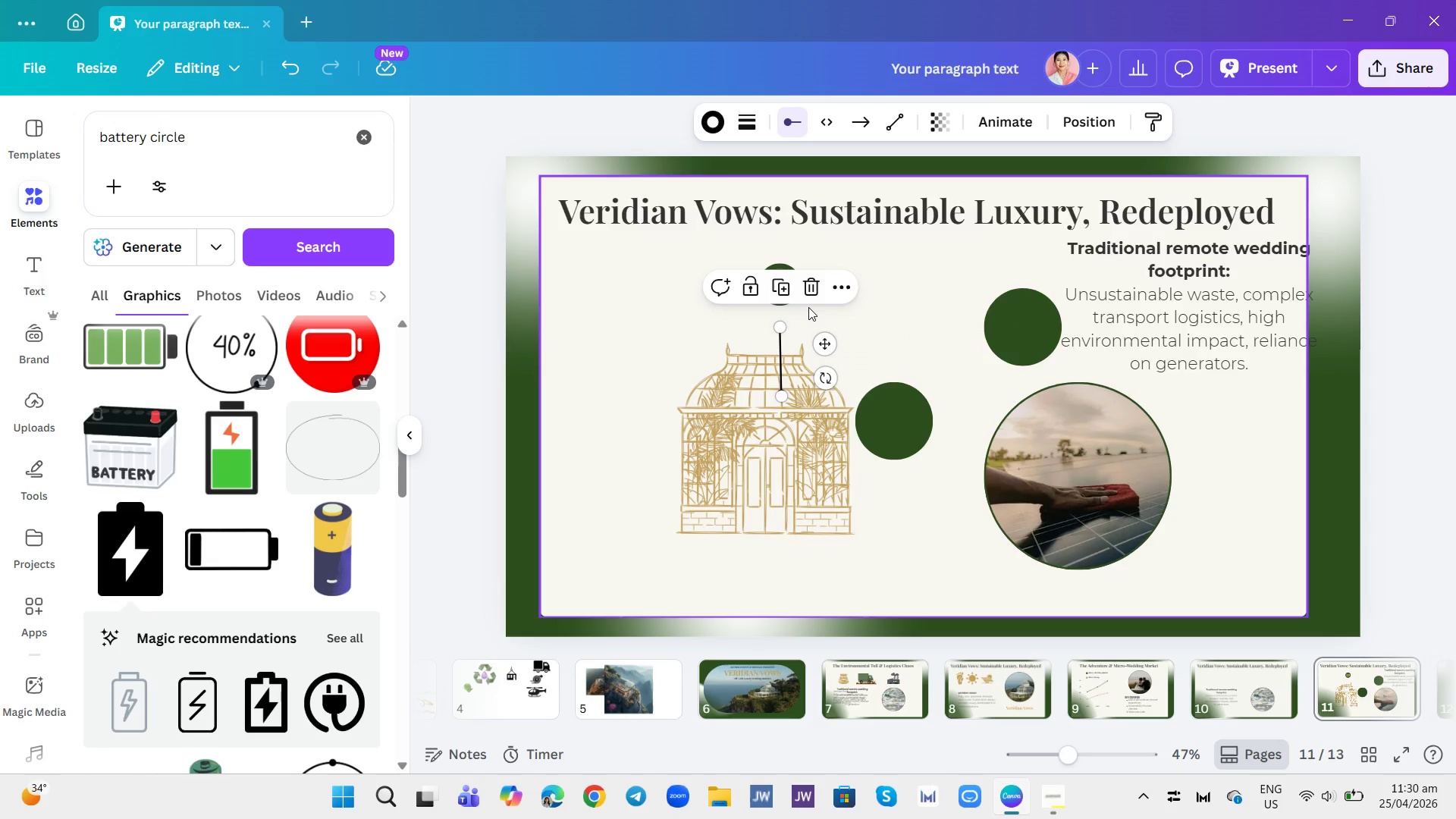 
key(Control+Z)
 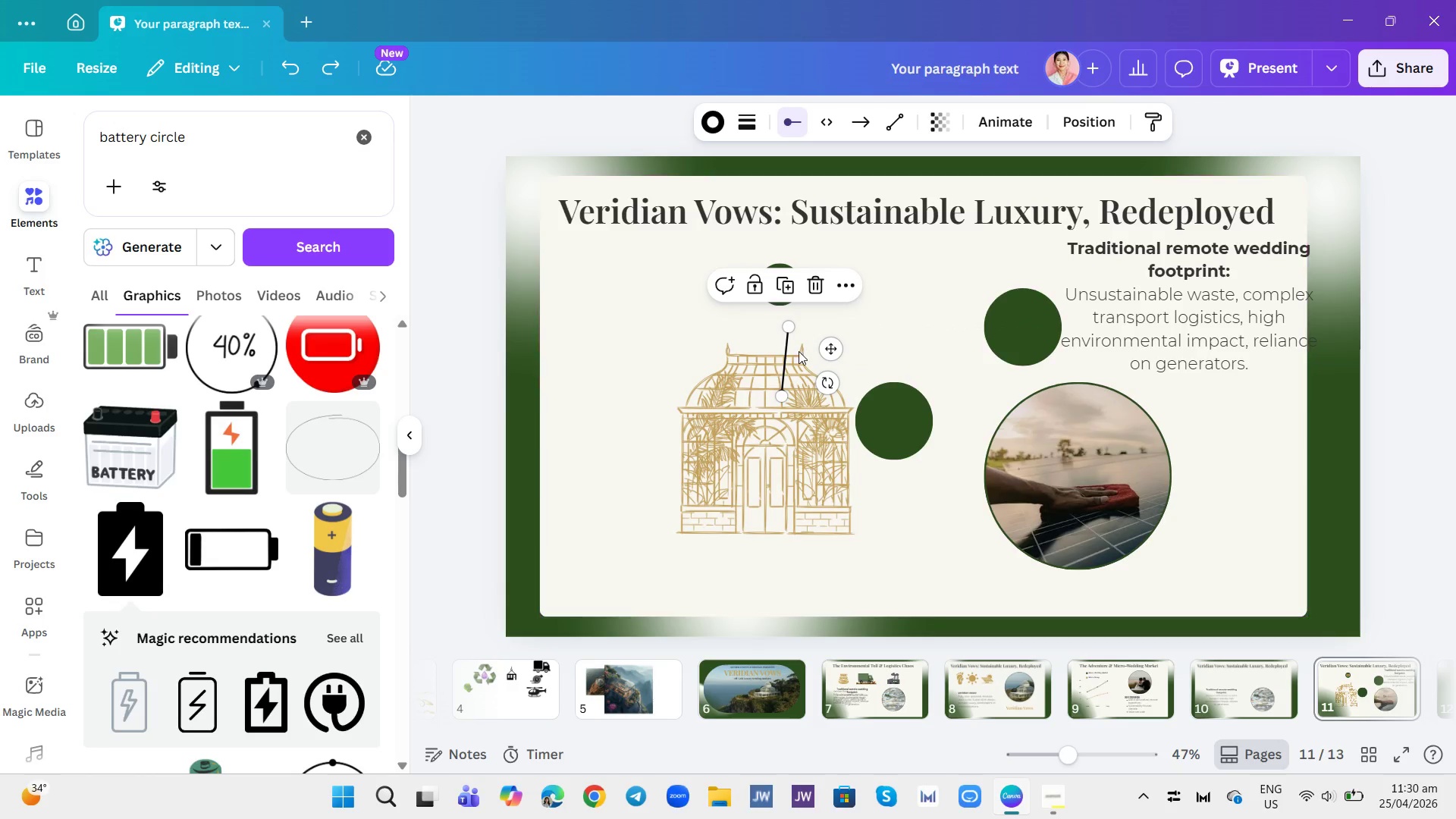 
key(Control+ControlLeft)
 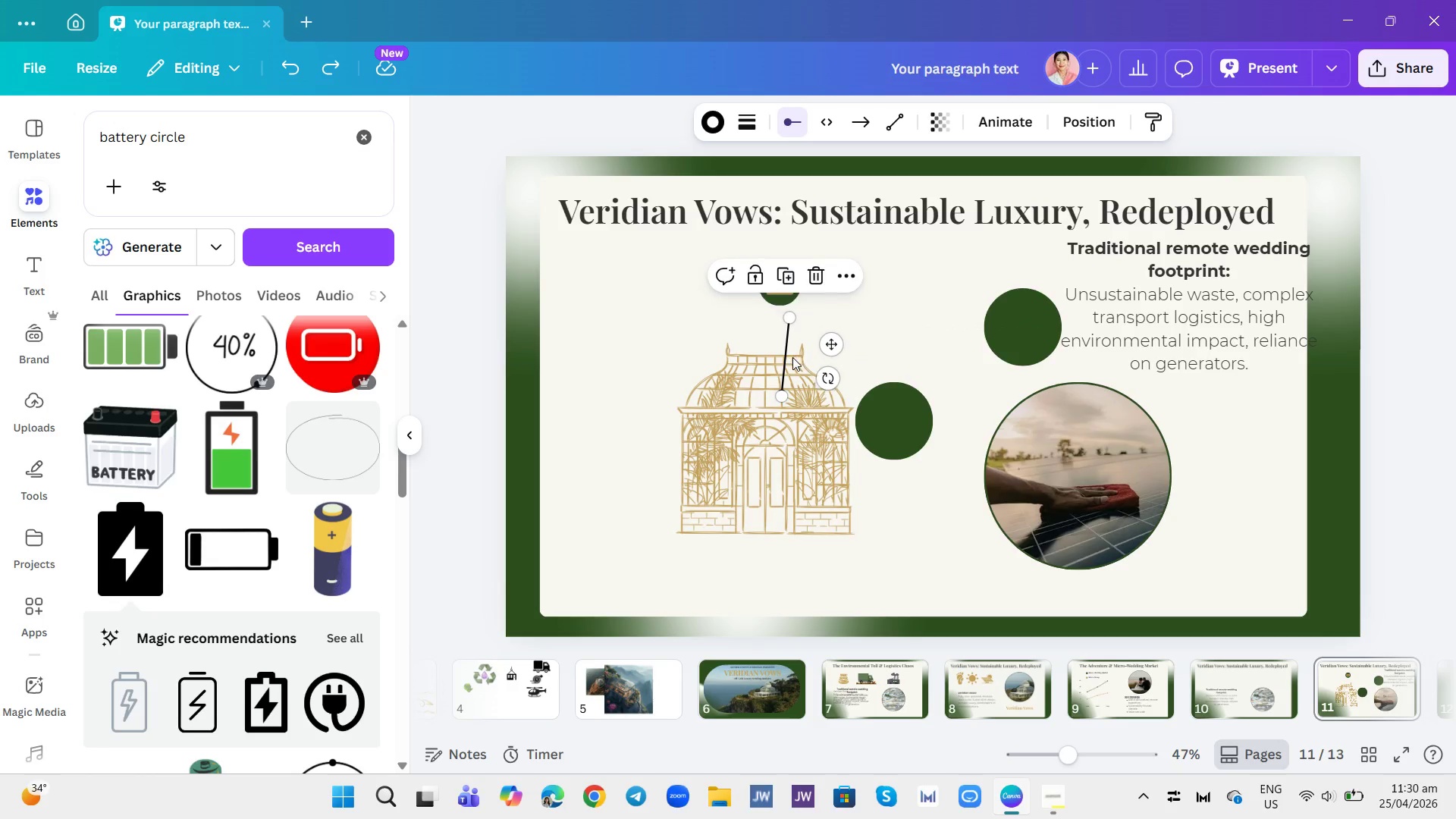 
key(Control+Z)
 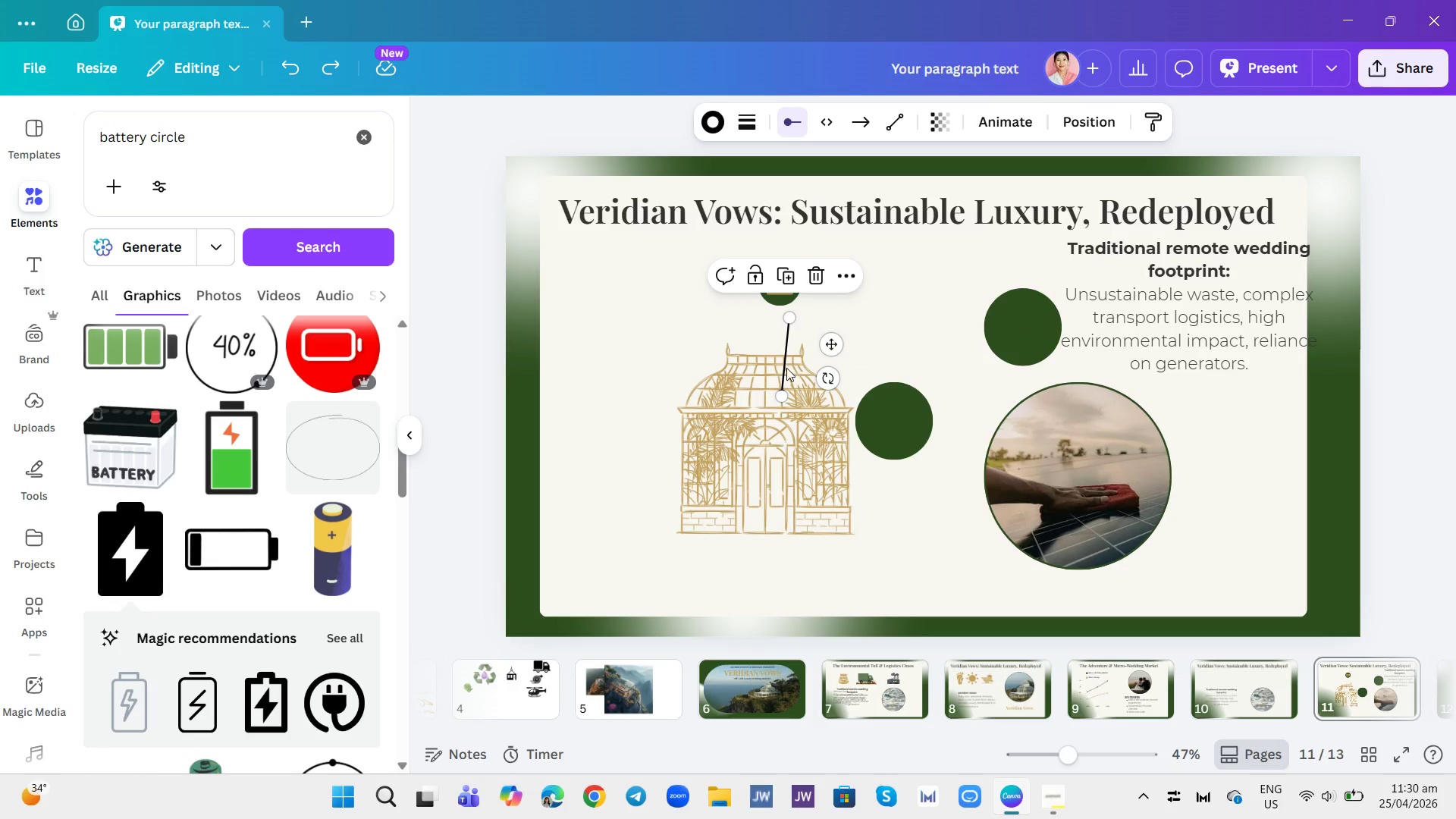 
key(Control+ControlLeft)
 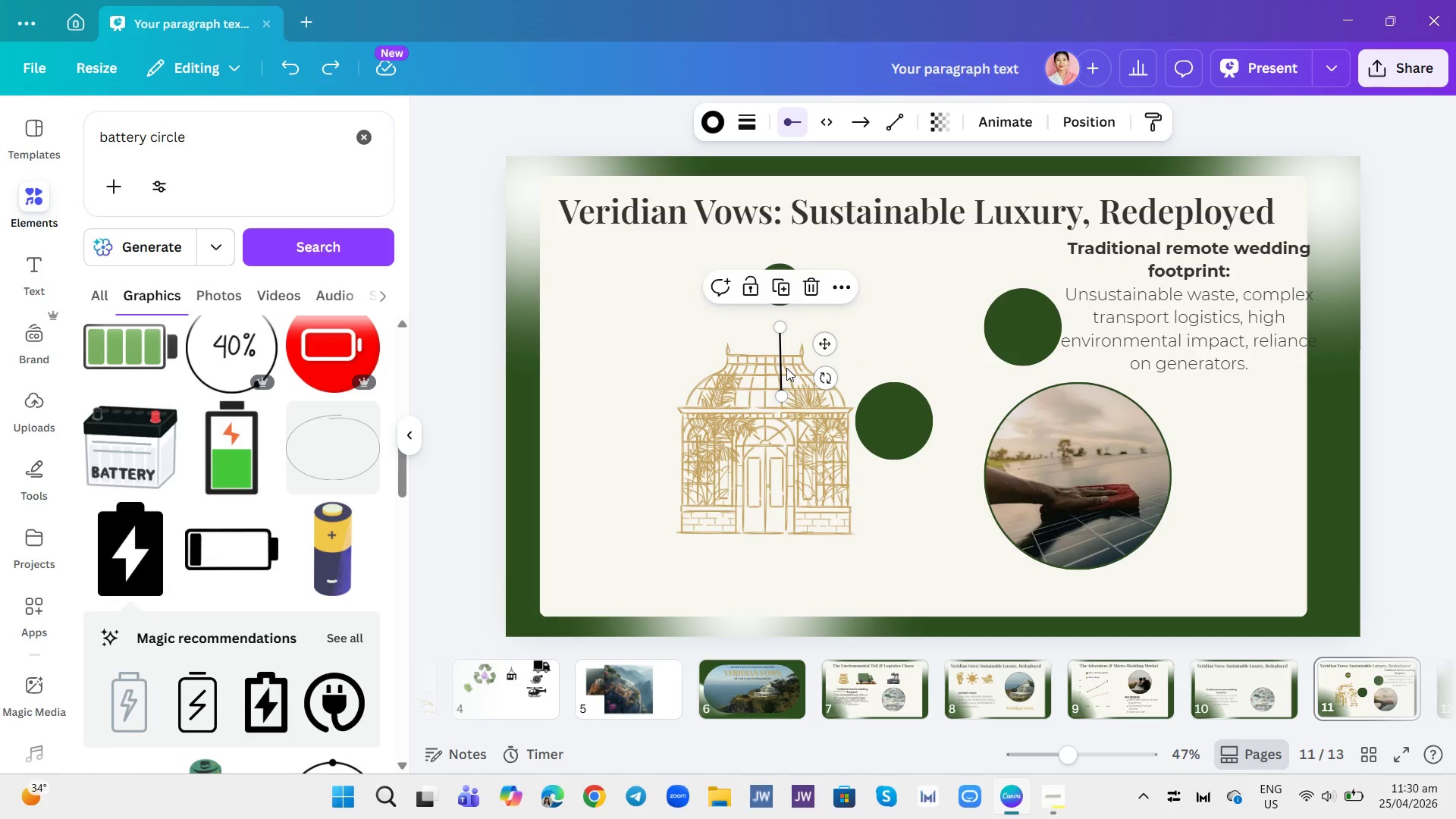 
key(Control+Z)
 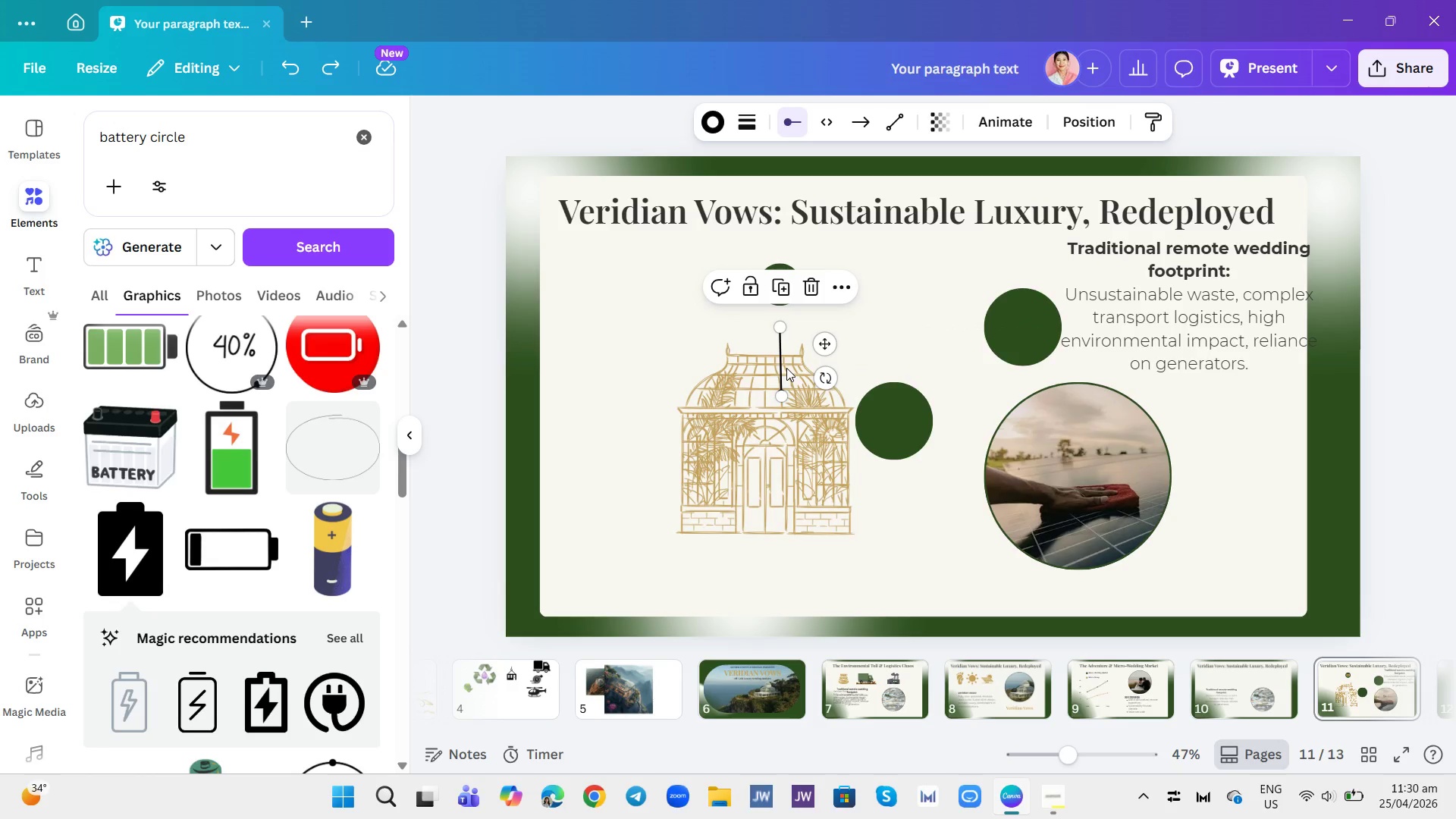 
key(Control+ControlLeft)
 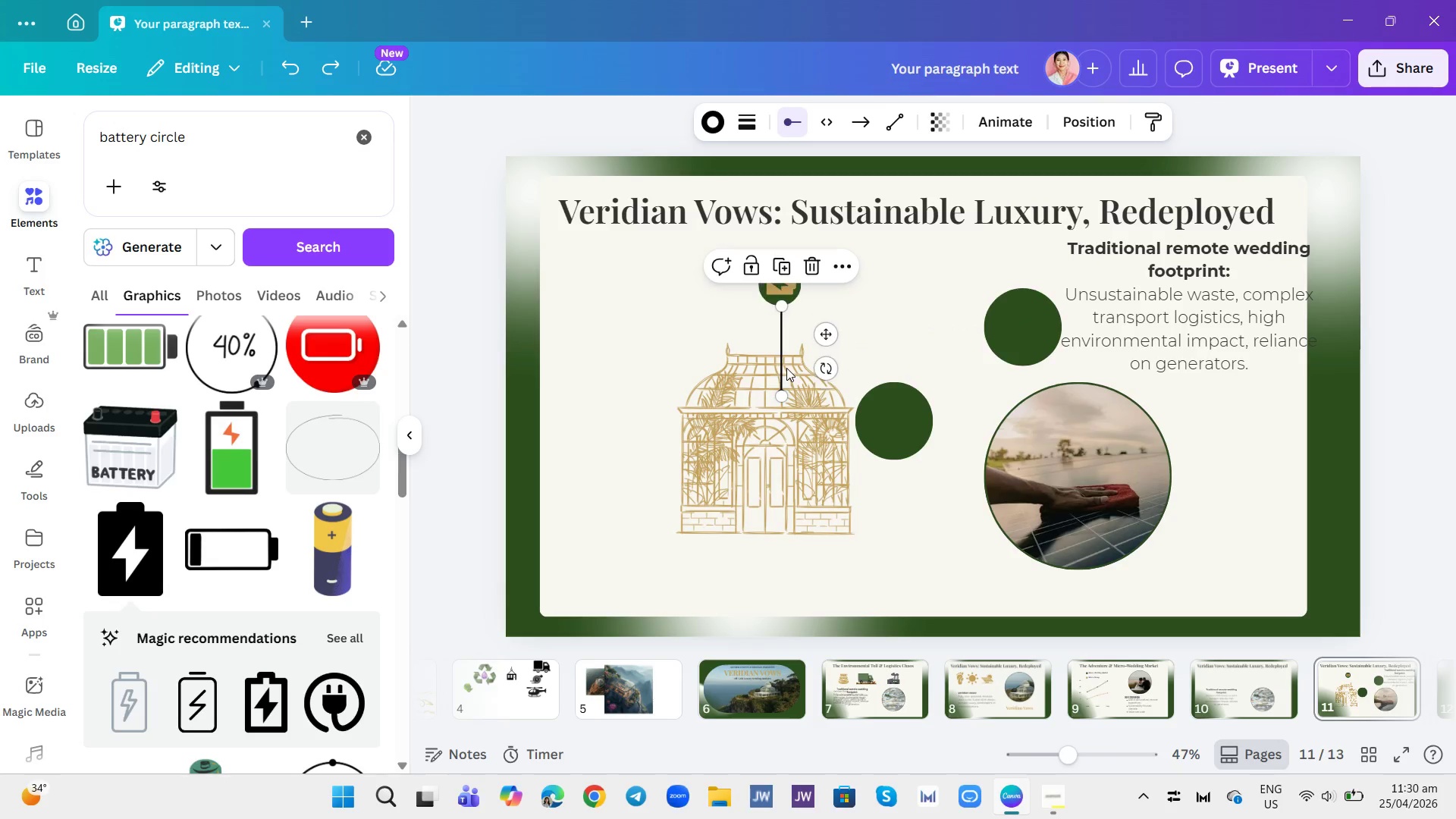 
key(Control+Z)
 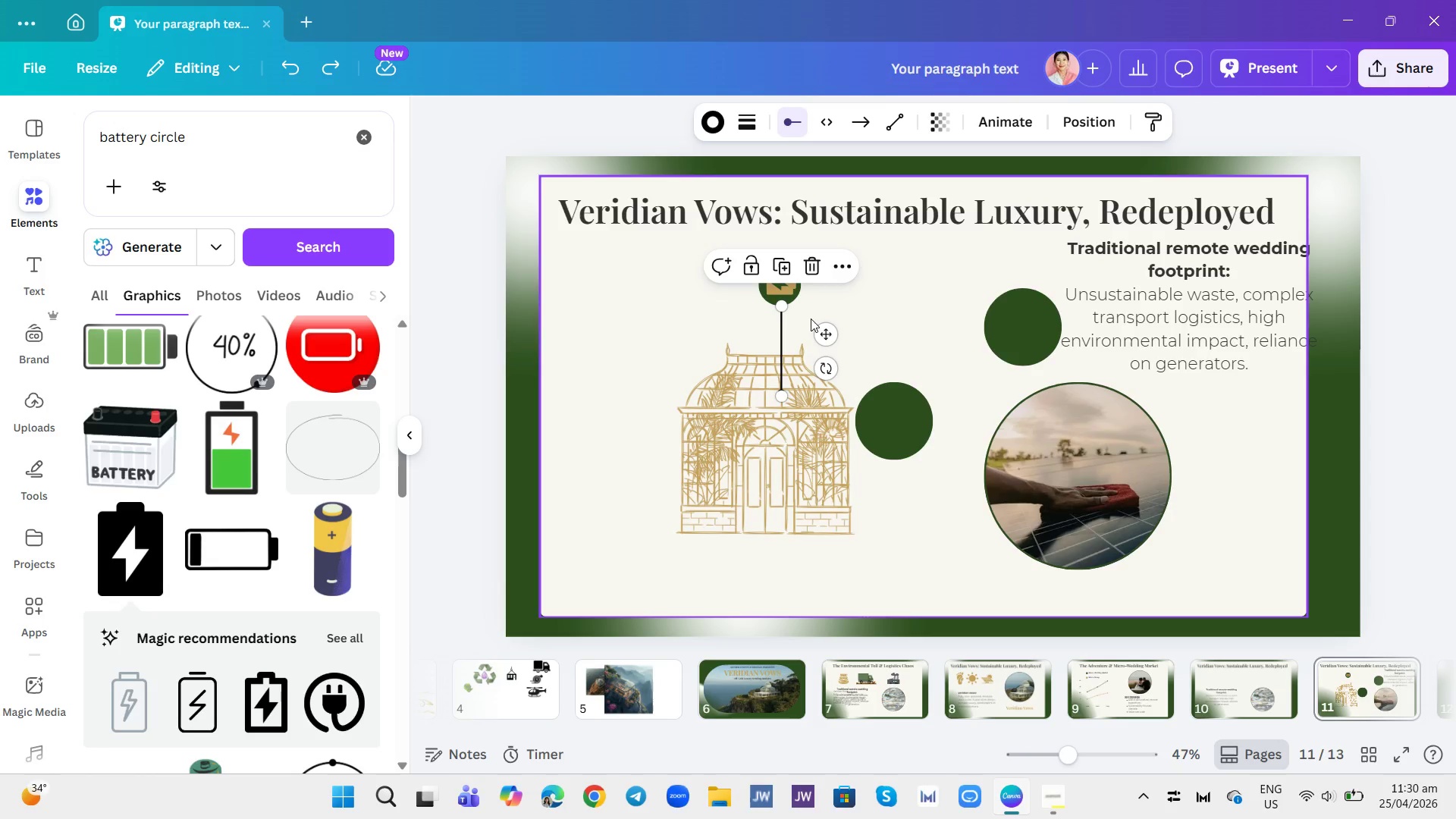 
left_click([811, 318])
 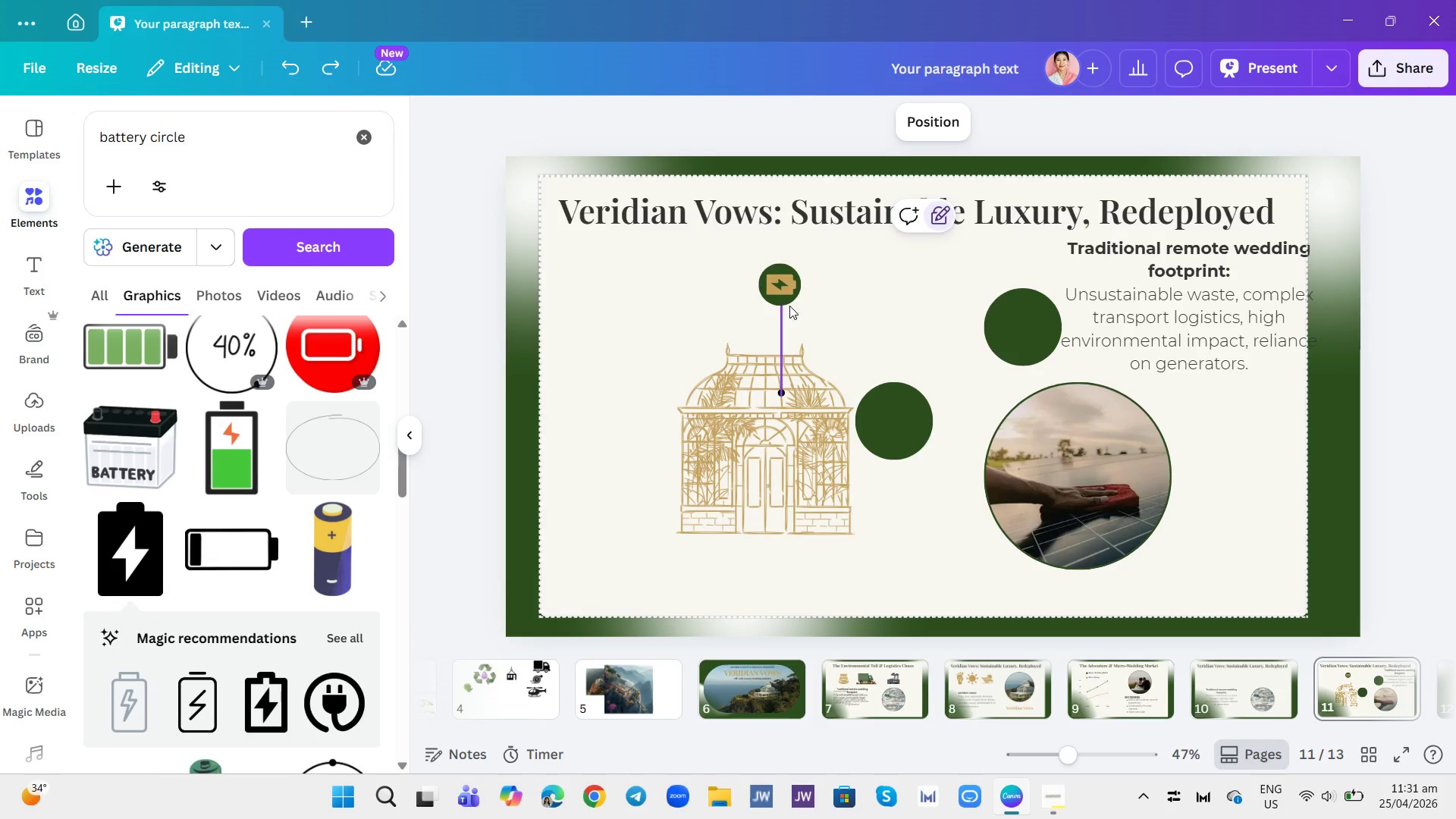 
left_click([777, 287])
 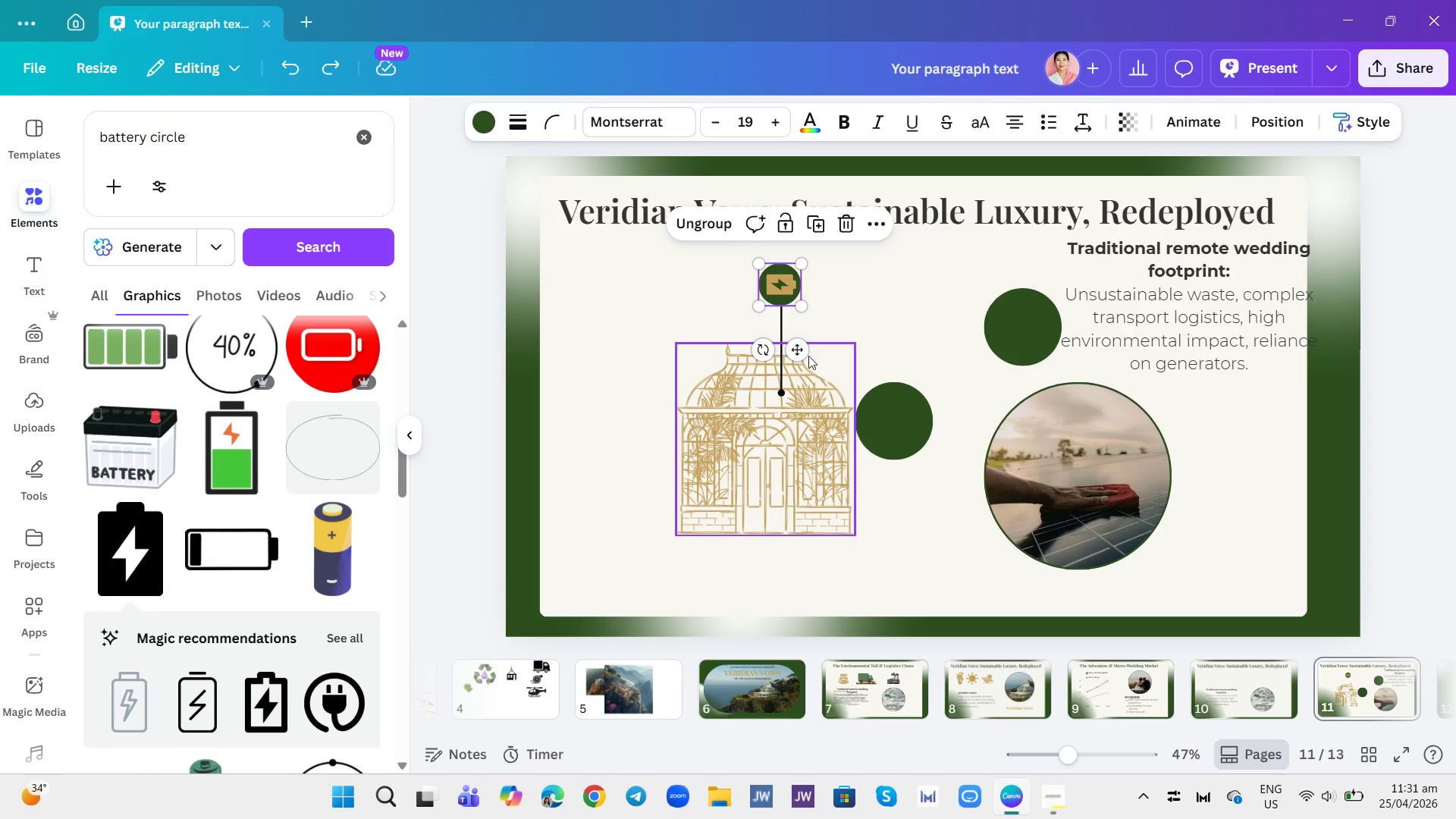 
left_click_drag(start_coordinate=[799, 356], to_coordinate=[799, 350])
 